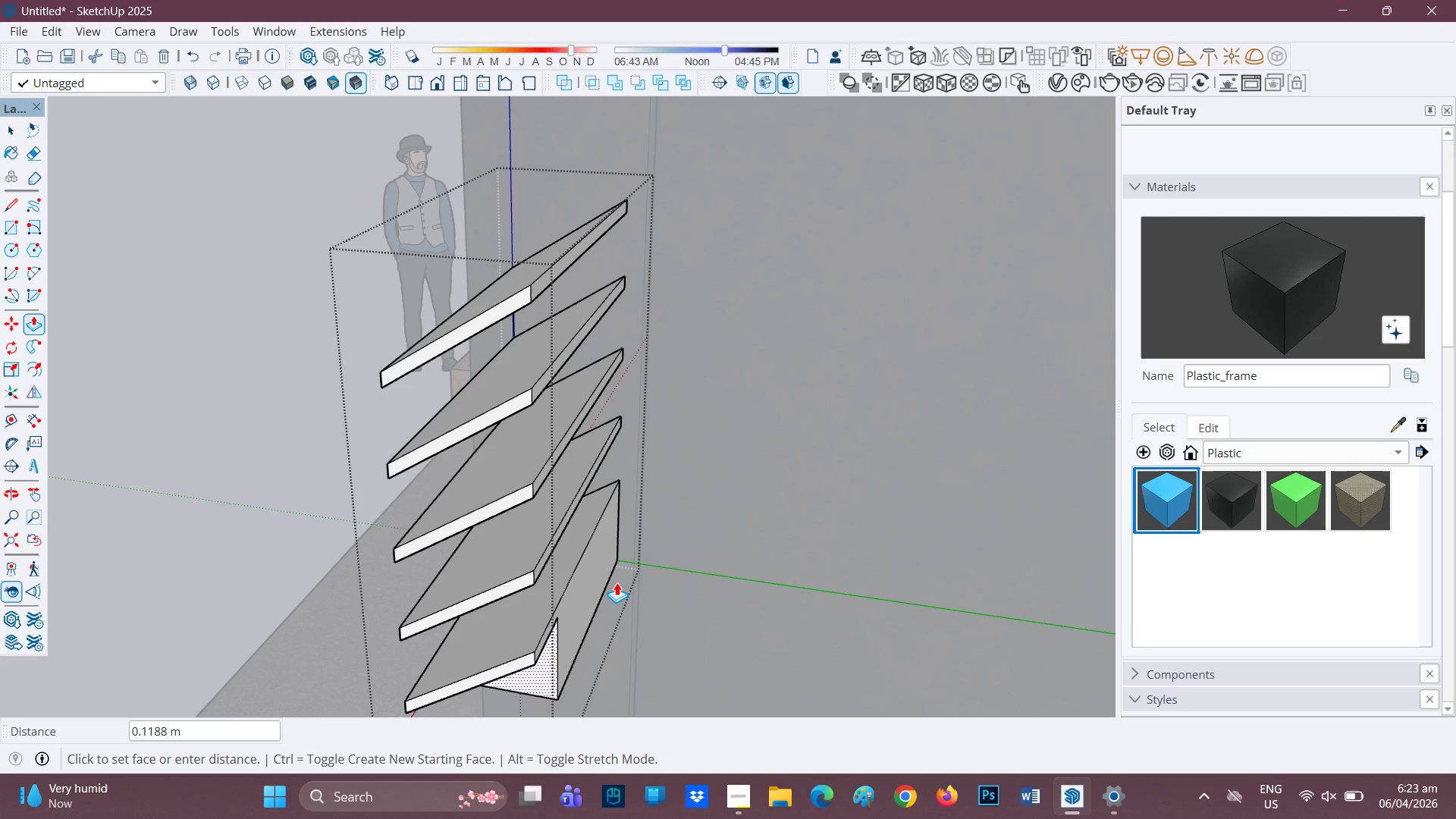 
left_click([620, 523])
 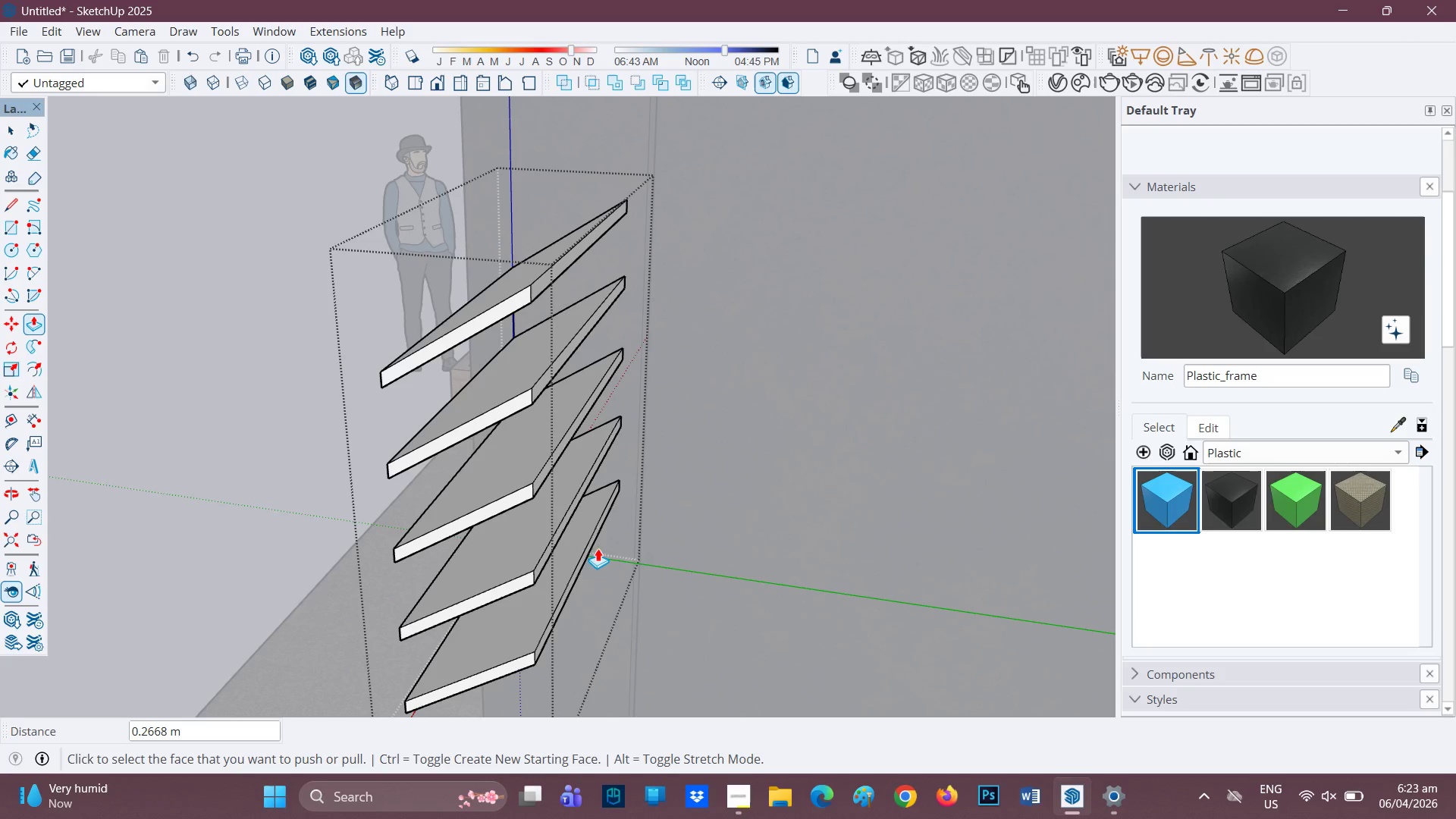 
scroll: coordinate [849, 476], scroll_direction: down, amount: 6.0
 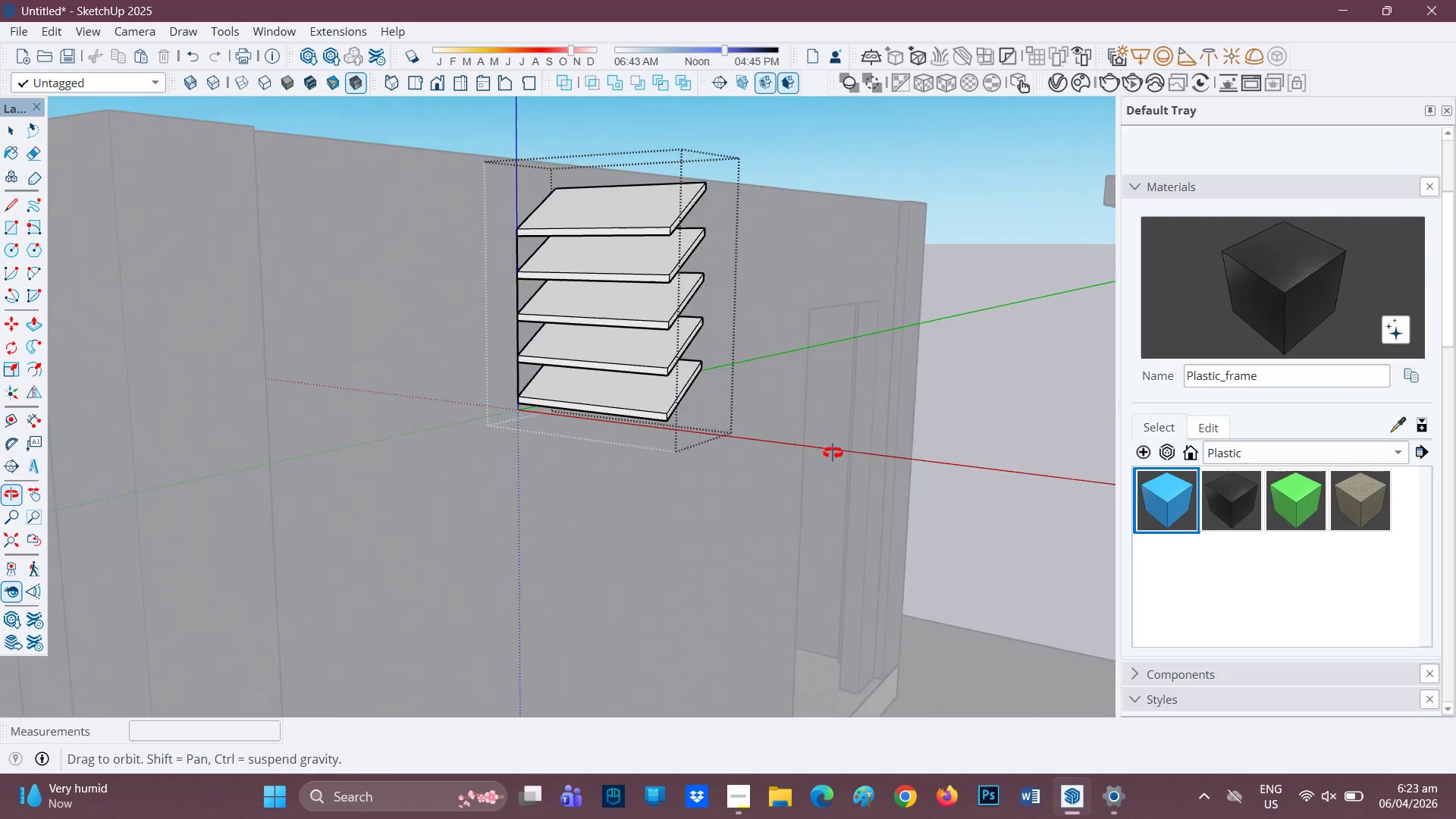 
key(Space)
 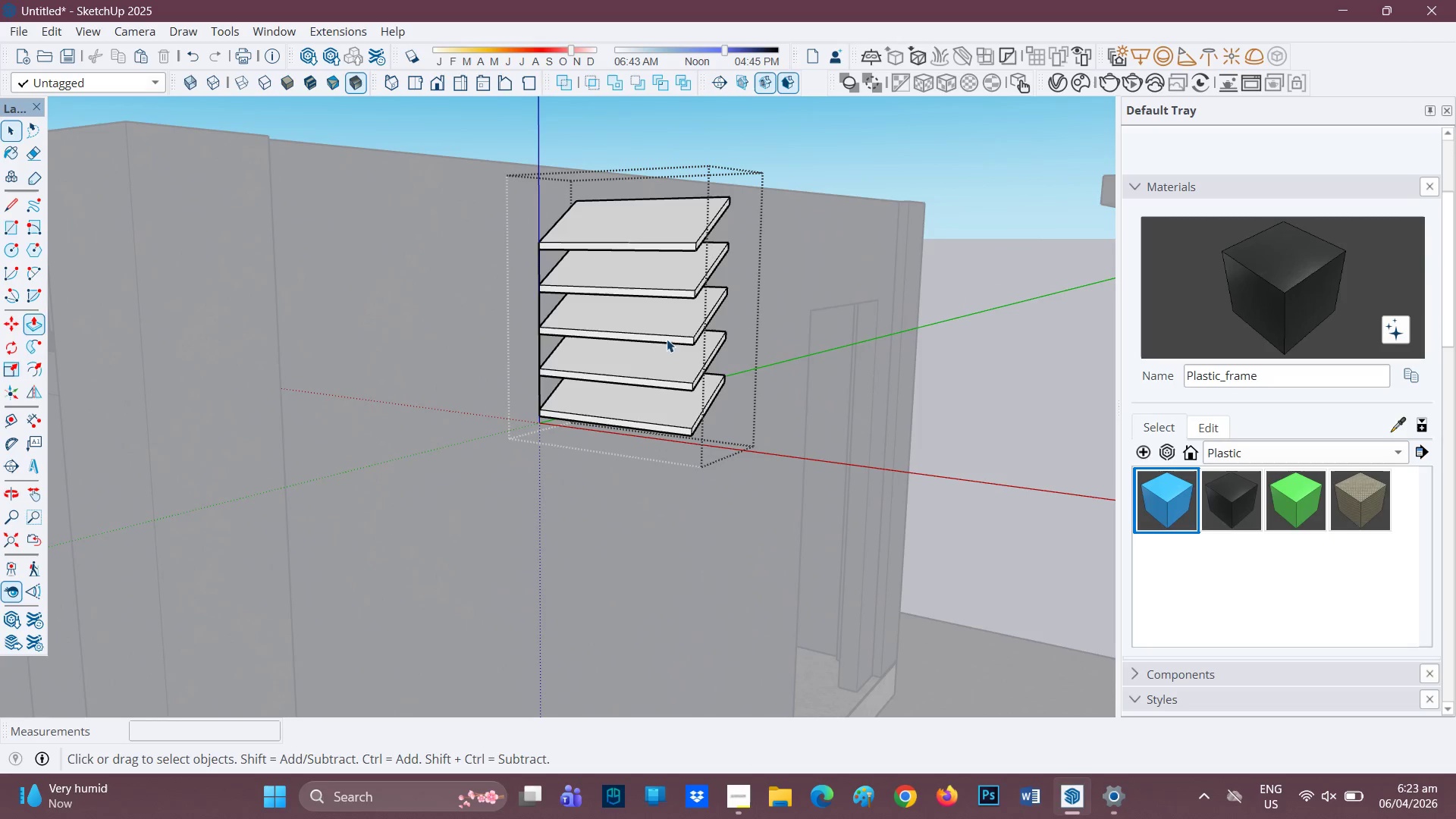 
left_click([662, 319])
 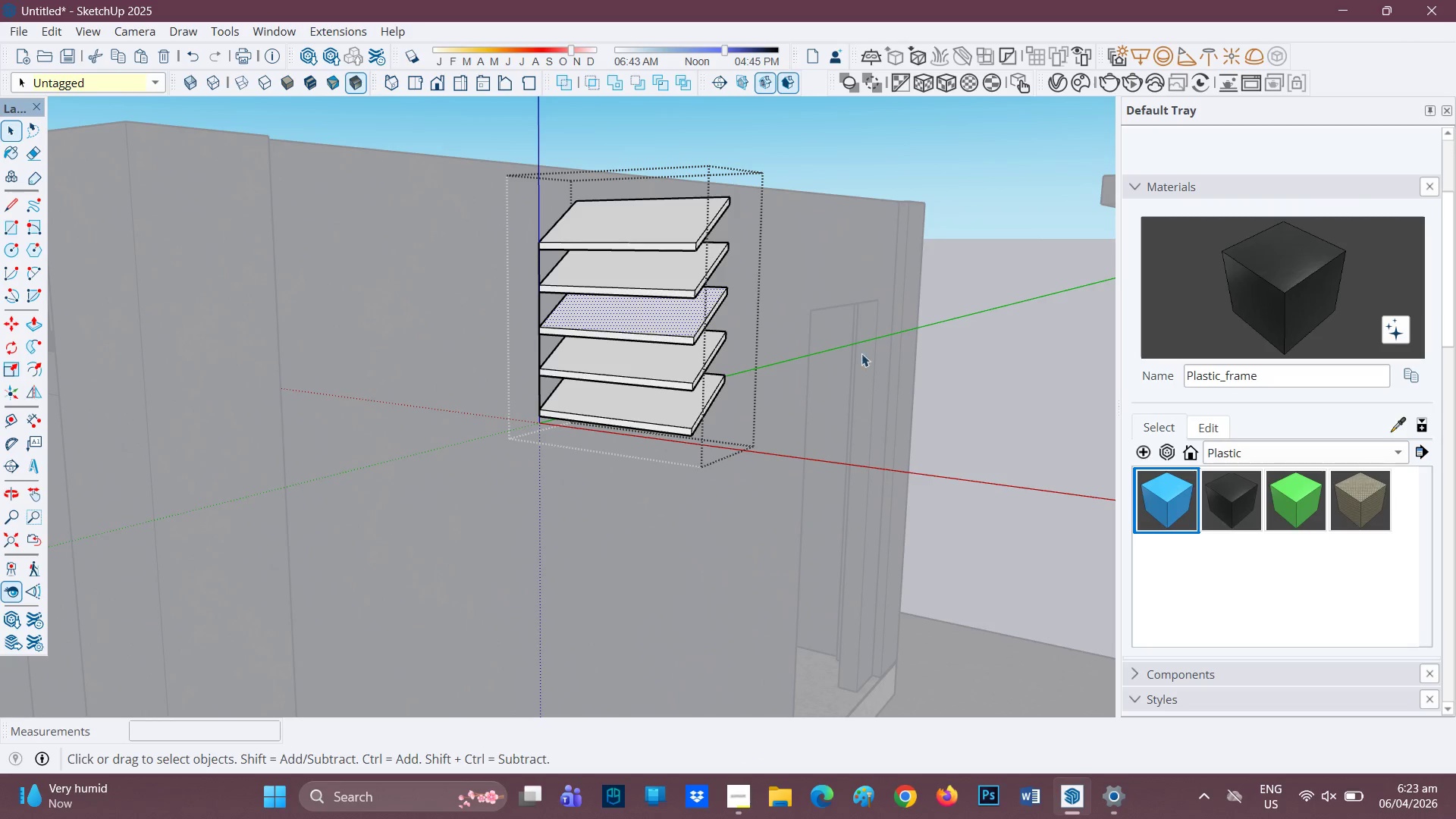 
key(Space)
 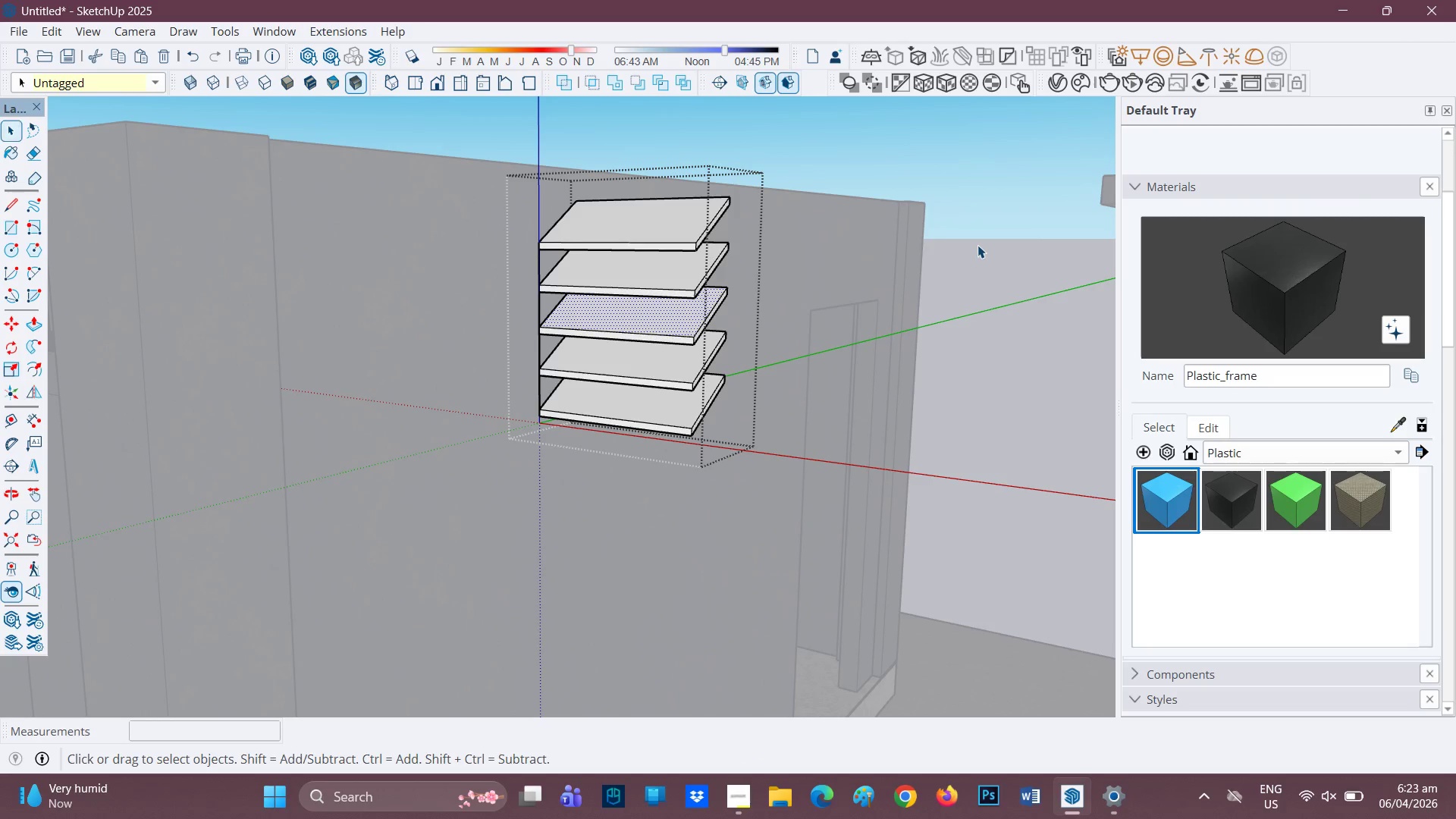 
left_click([984, 224])
 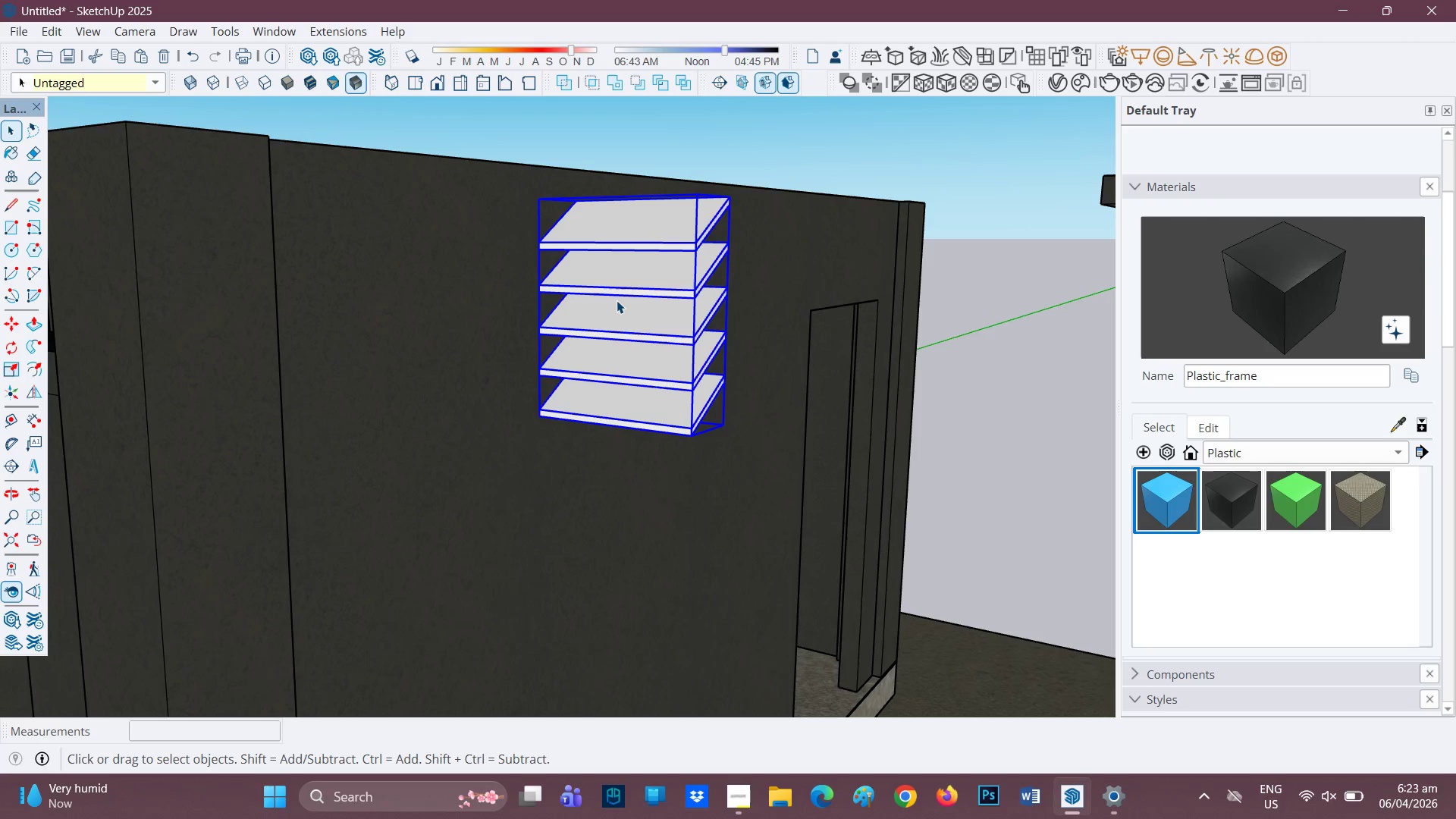 
hold_key(key=ControlLeft, duration=1.5)
 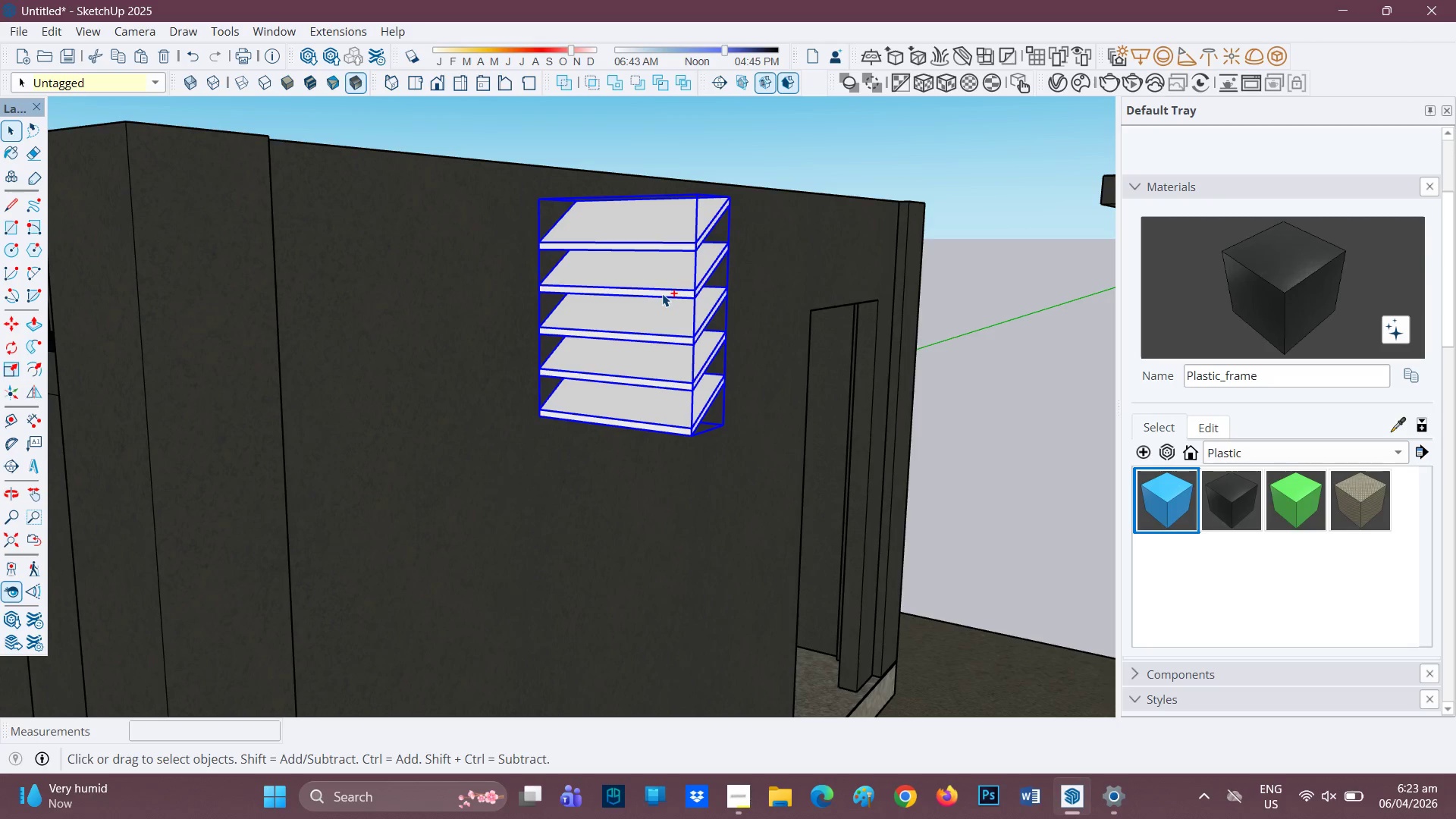 
key(Control+C)
 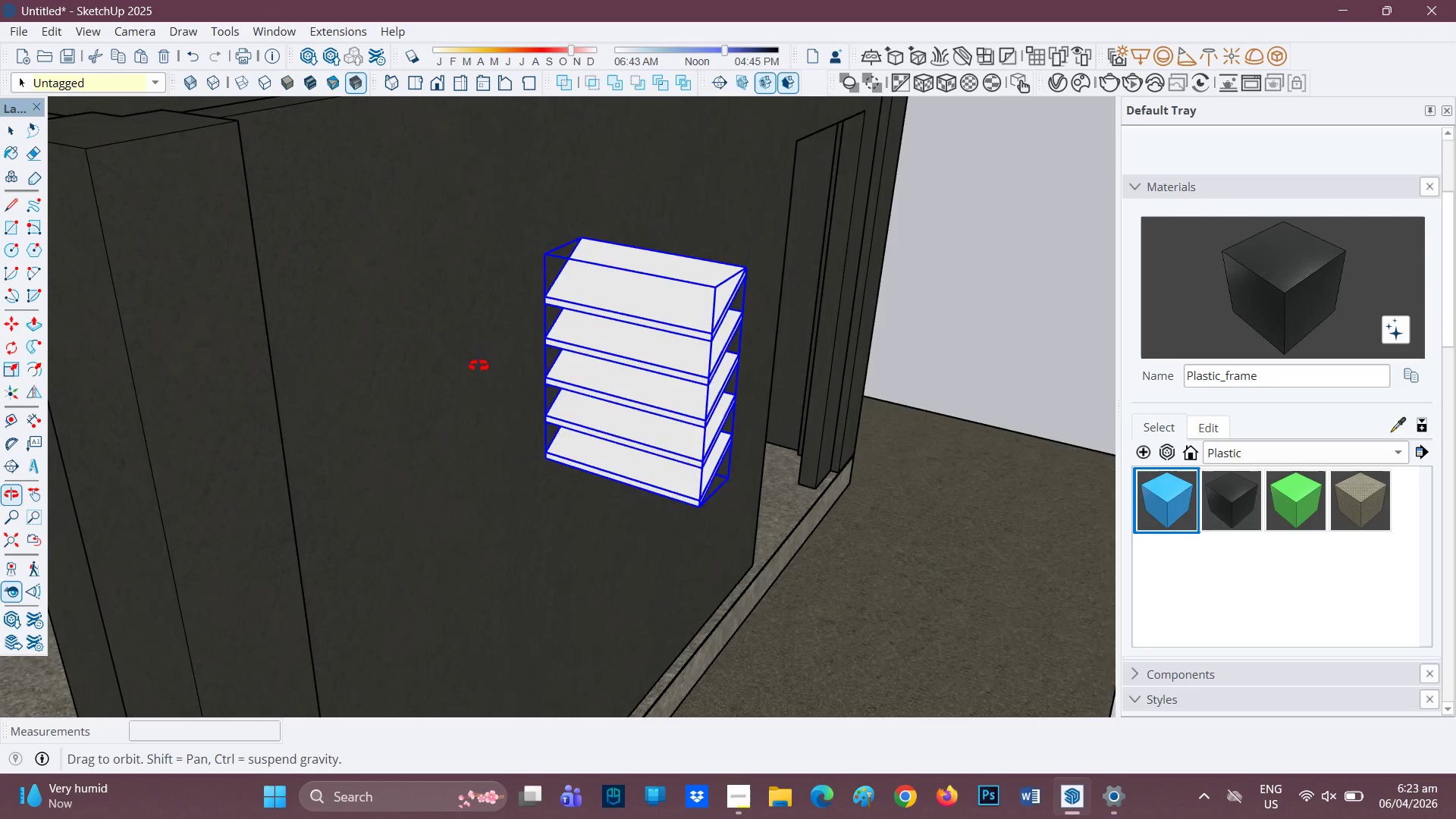 
scroll: coordinate [726, 281], scroll_direction: up, amount: 1.0
 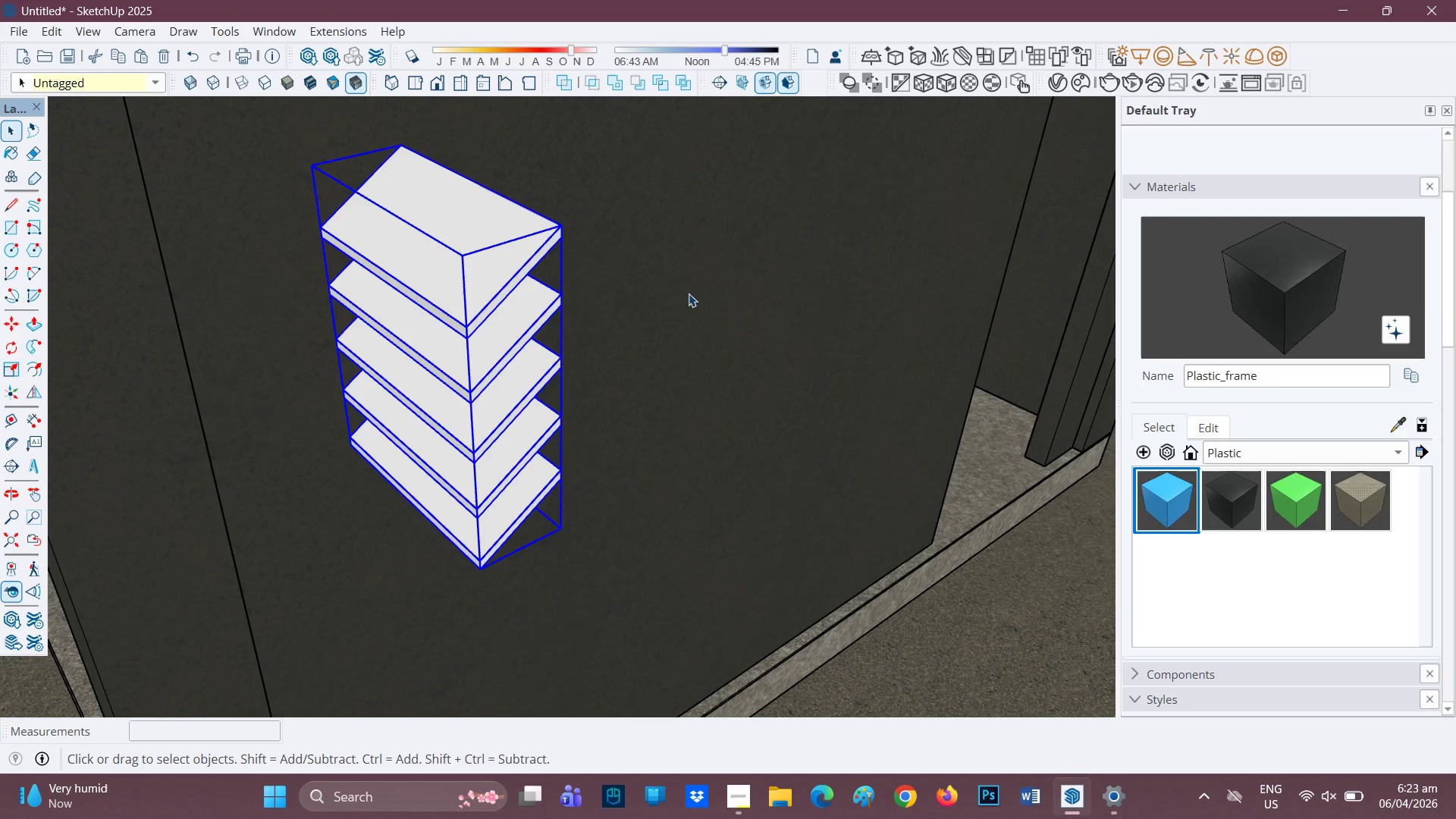 
key(M)
 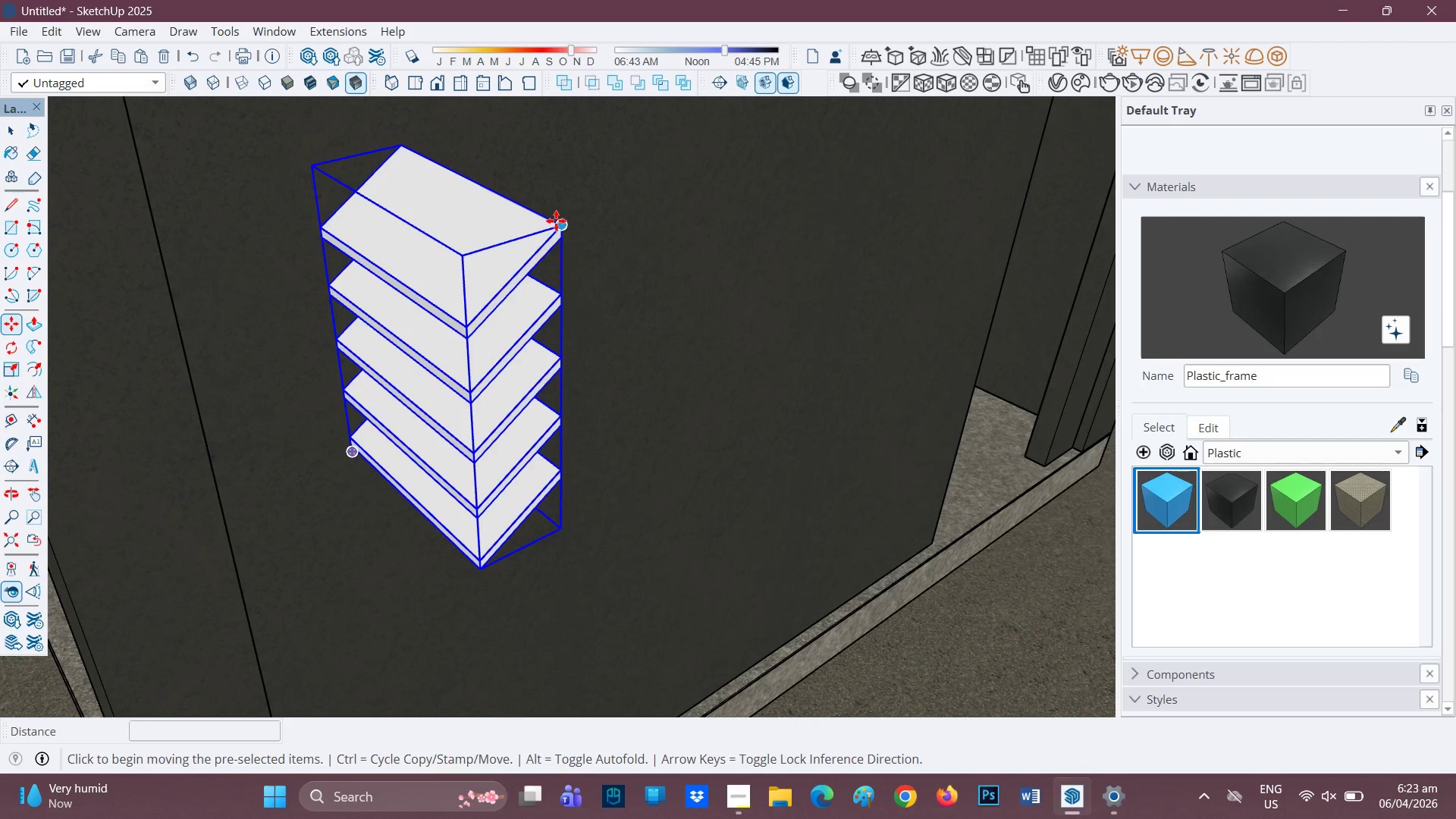 
left_click_drag(start_coordinate=[557, 222], to_coordinate=[552, 224])
 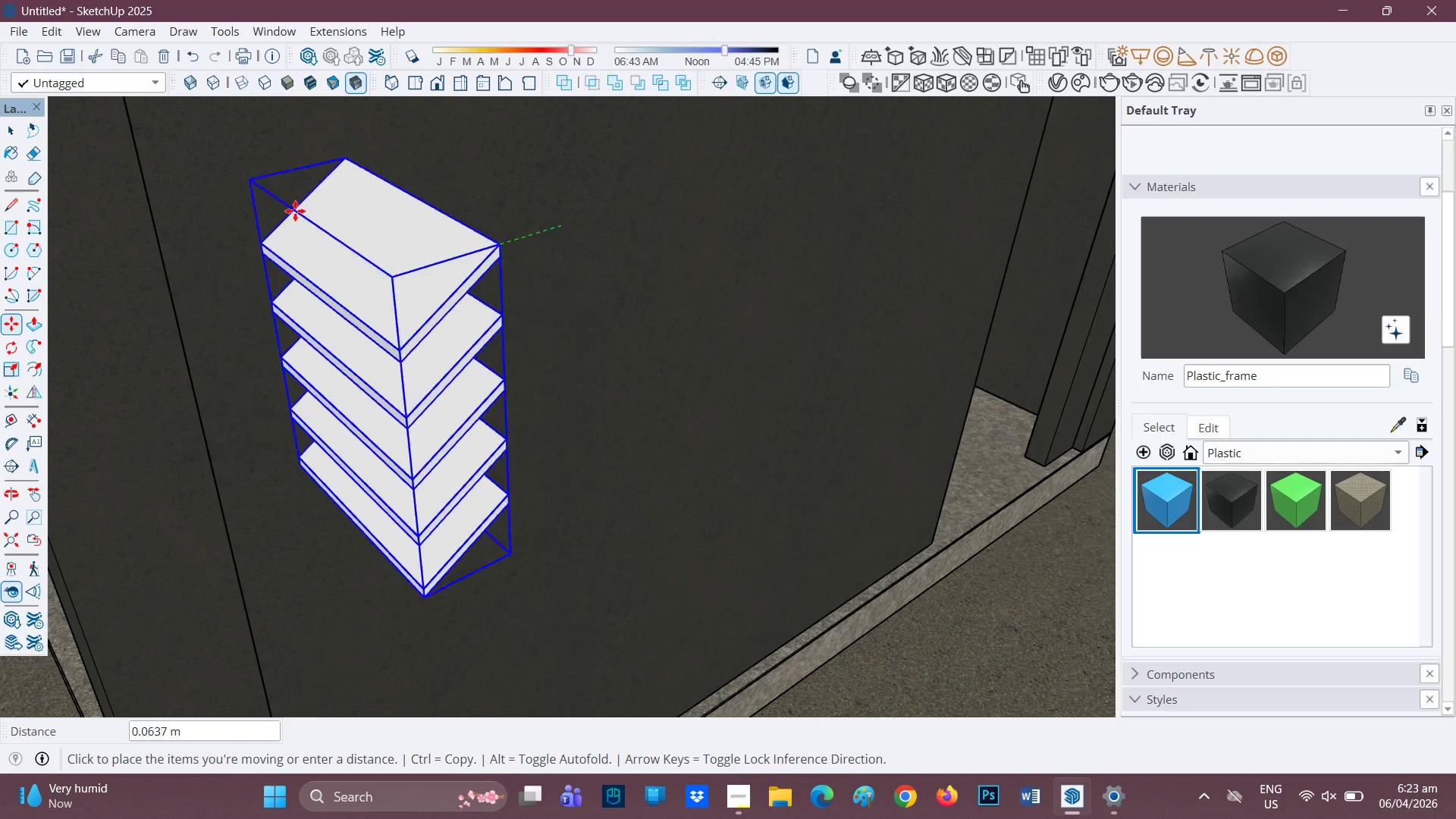 
scroll: coordinate [146, 235], scroll_direction: down, amount: 3.0
 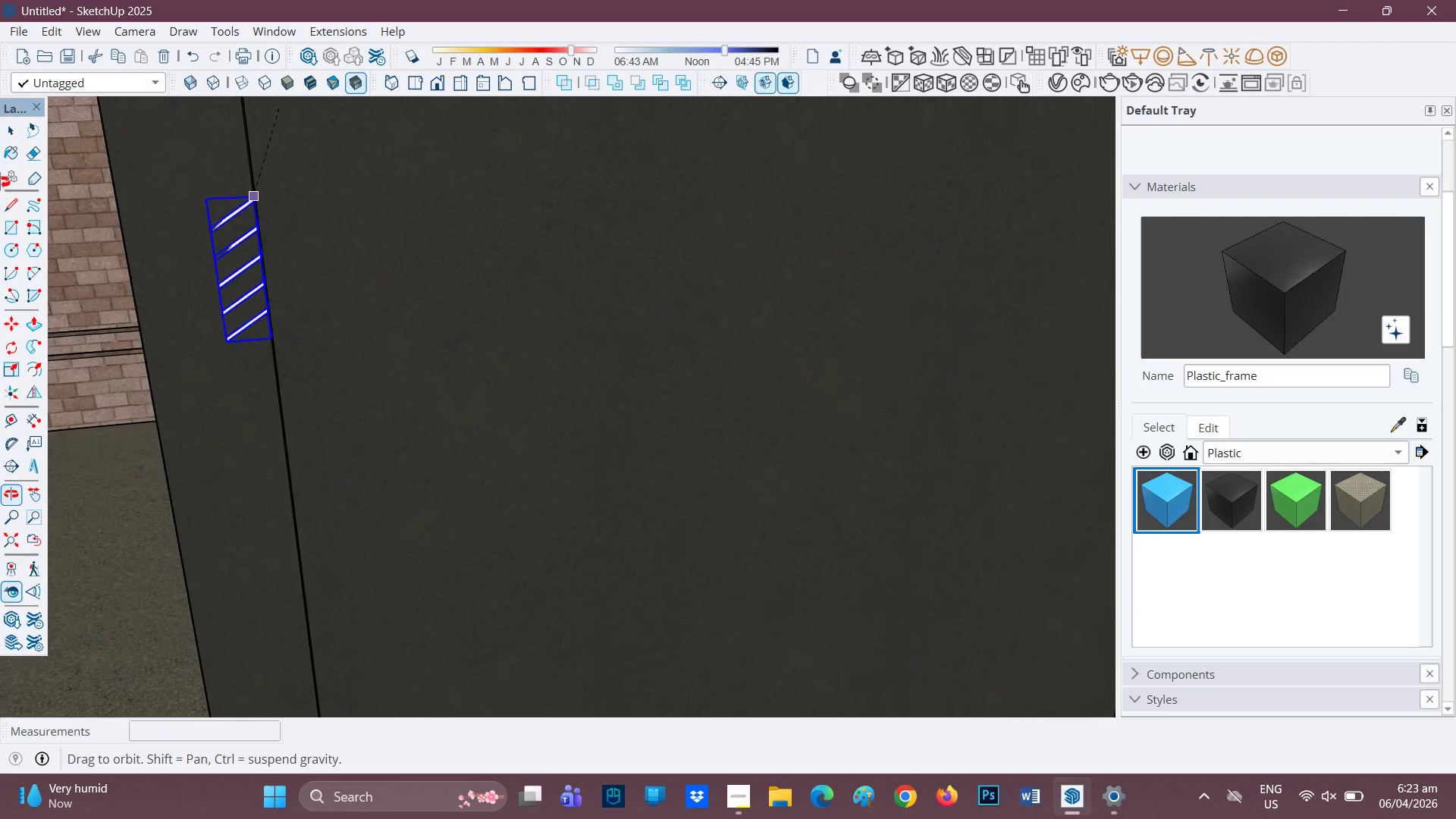 
key(H)
 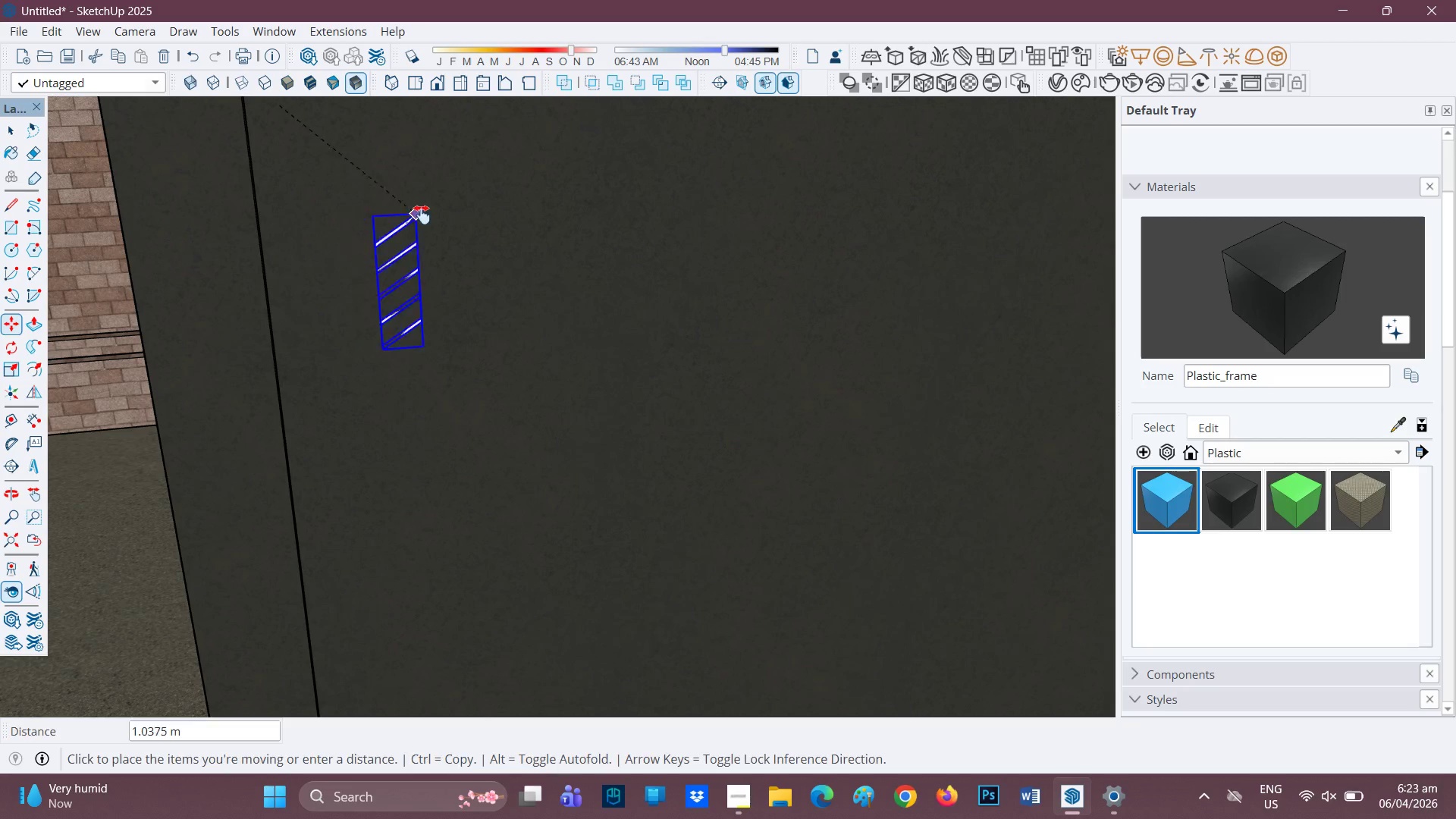 
left_click_drag(start_coordinate=[422, 218], to_coordinate=[331, 572])
 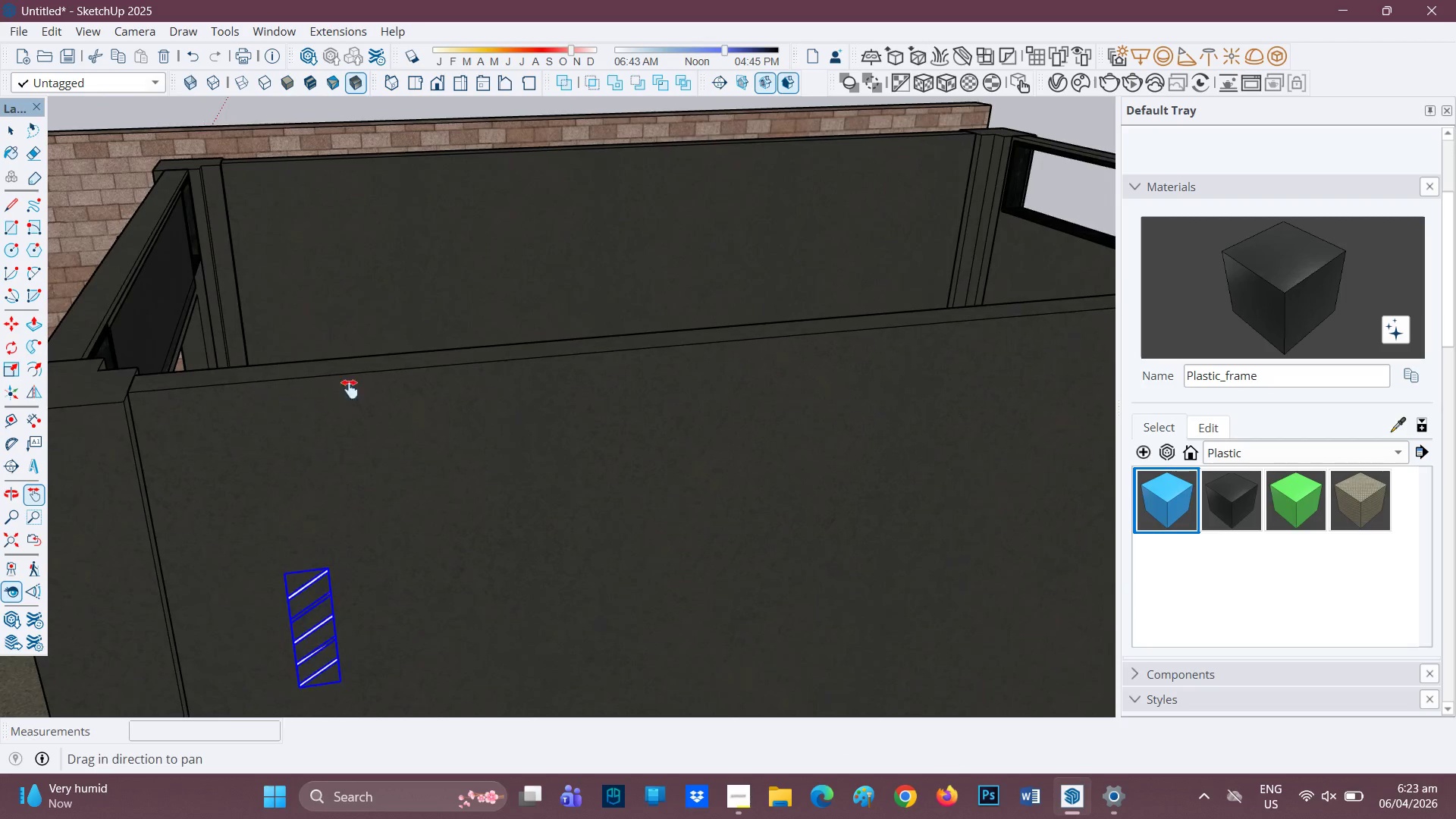 
scroll: coordinate [360, 325], scroll_direction: down, amount: 1.0
 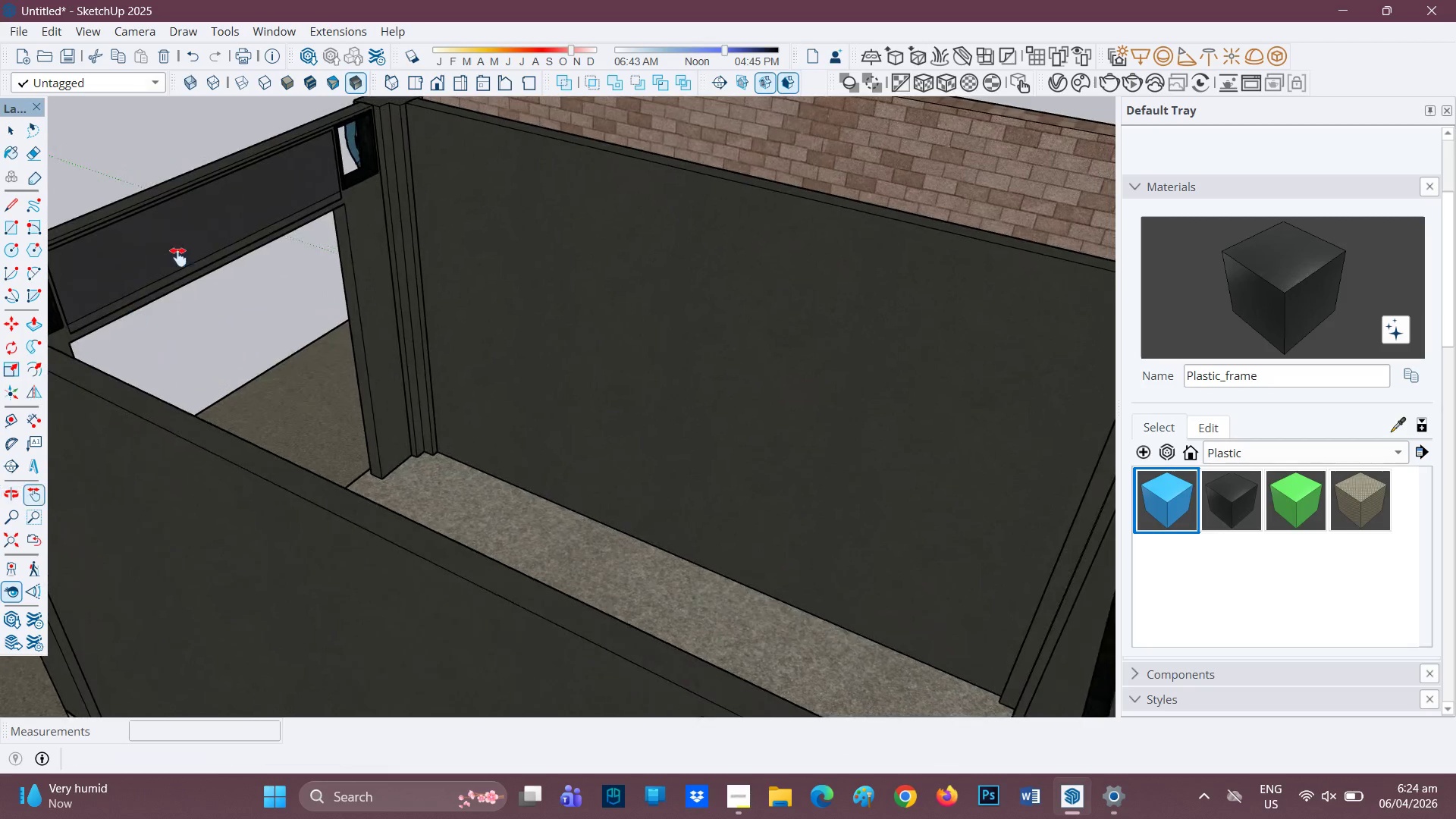 
key(H)
 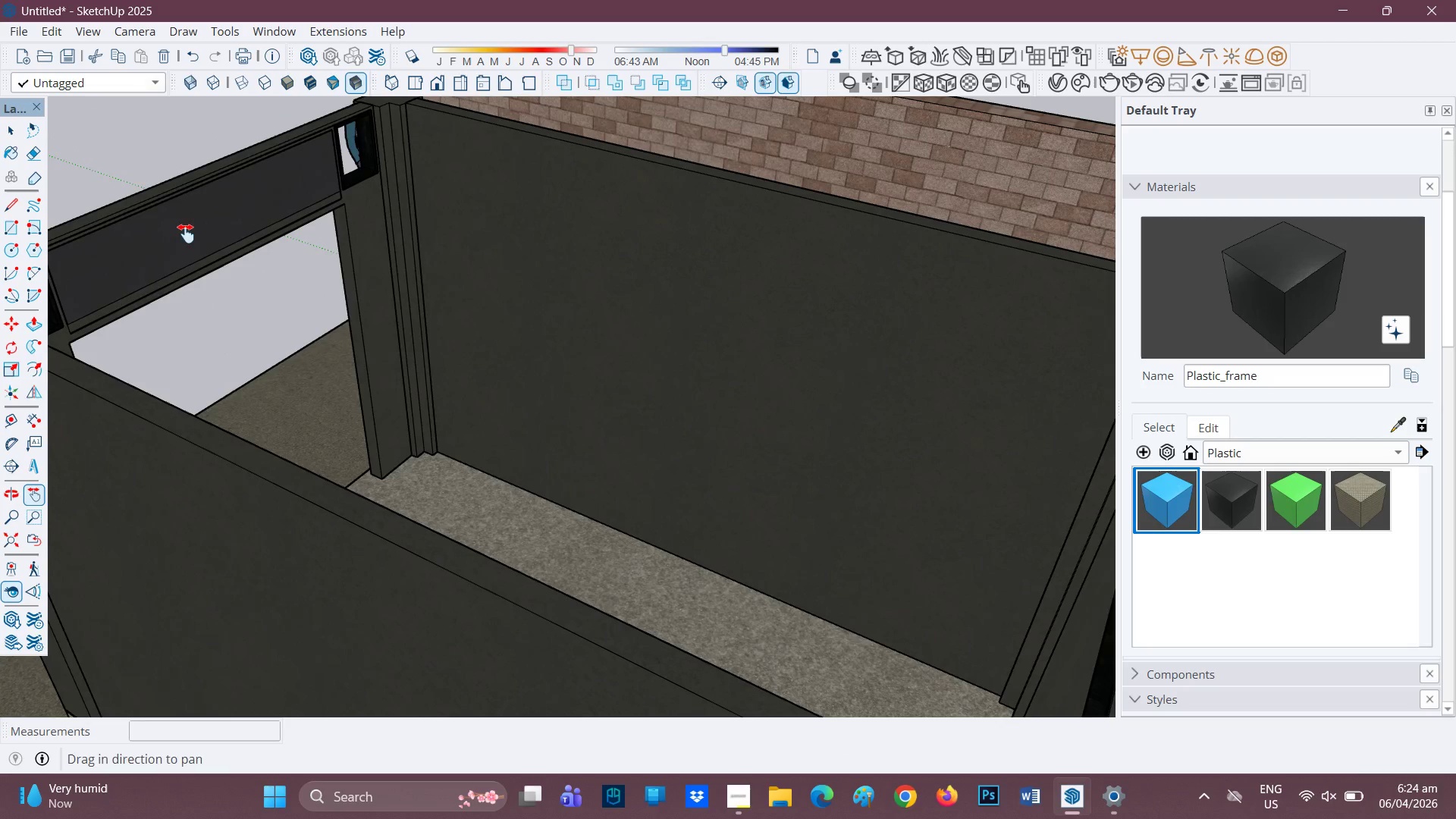 
left_click_drag(start_coordinate=[186, 234], to_coordinate=[712, 408])
 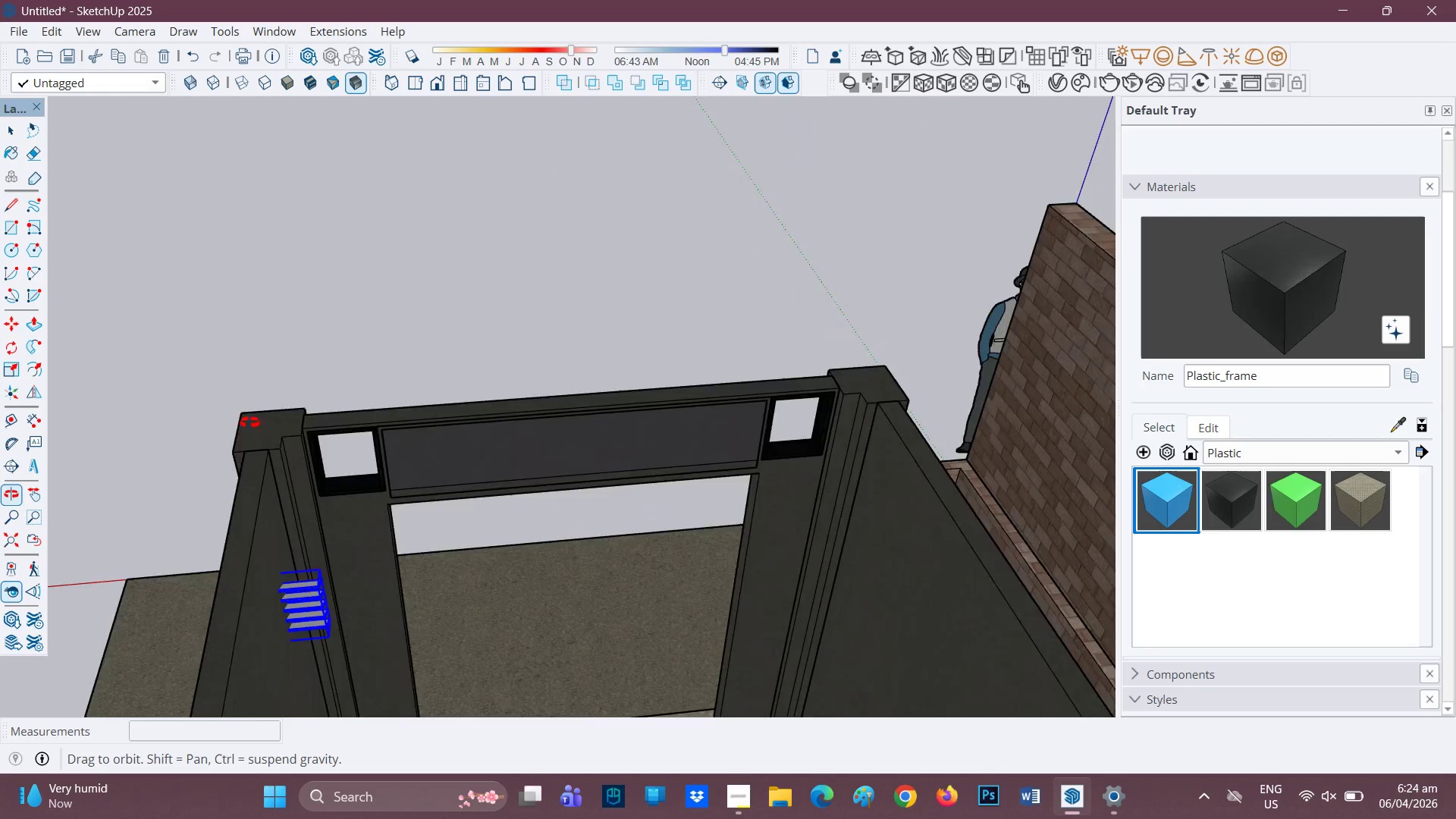 
scroll: coordinate [271, 378], scroll_direction: up, amount: 10.0
 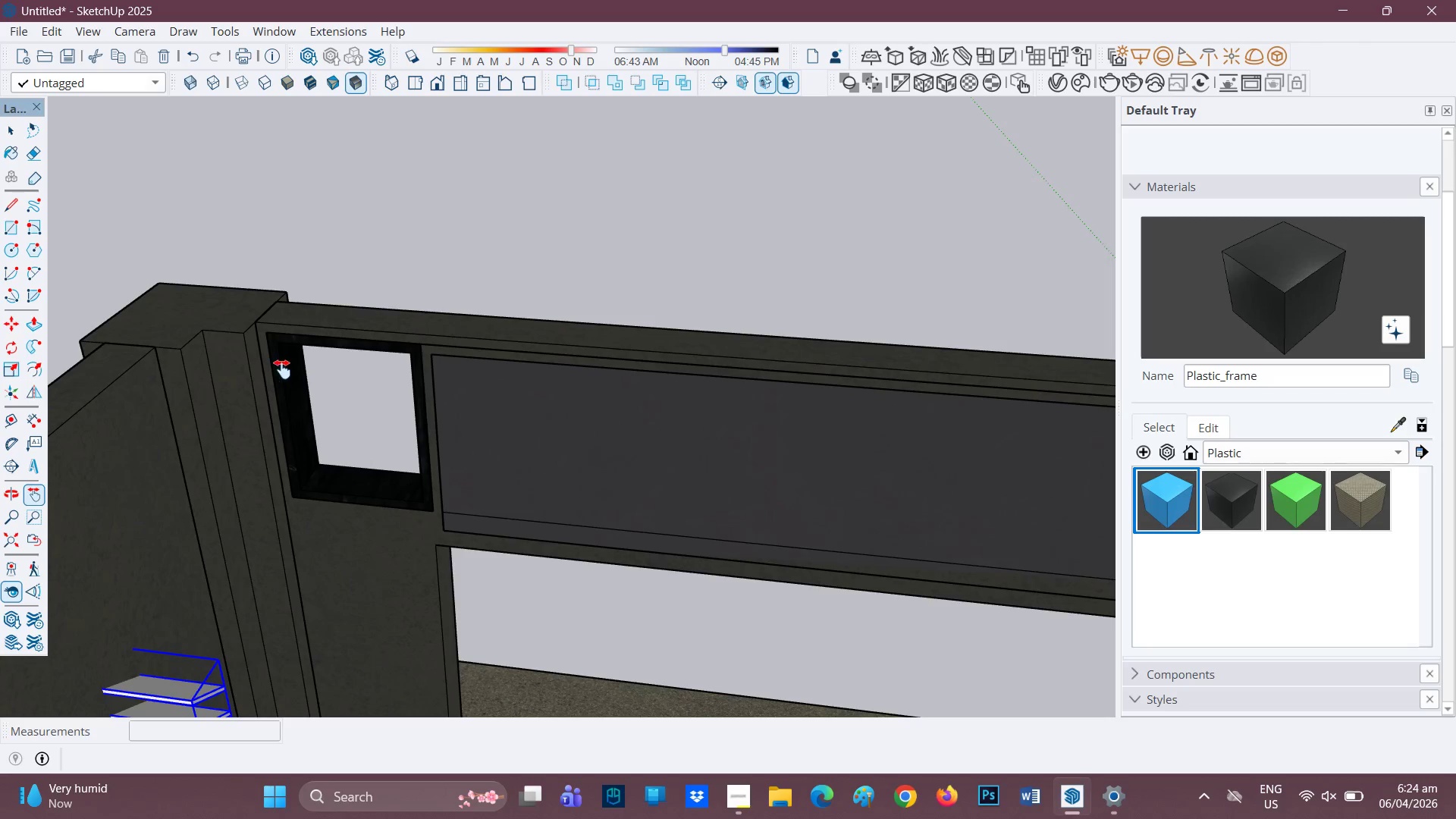 
key(M)
 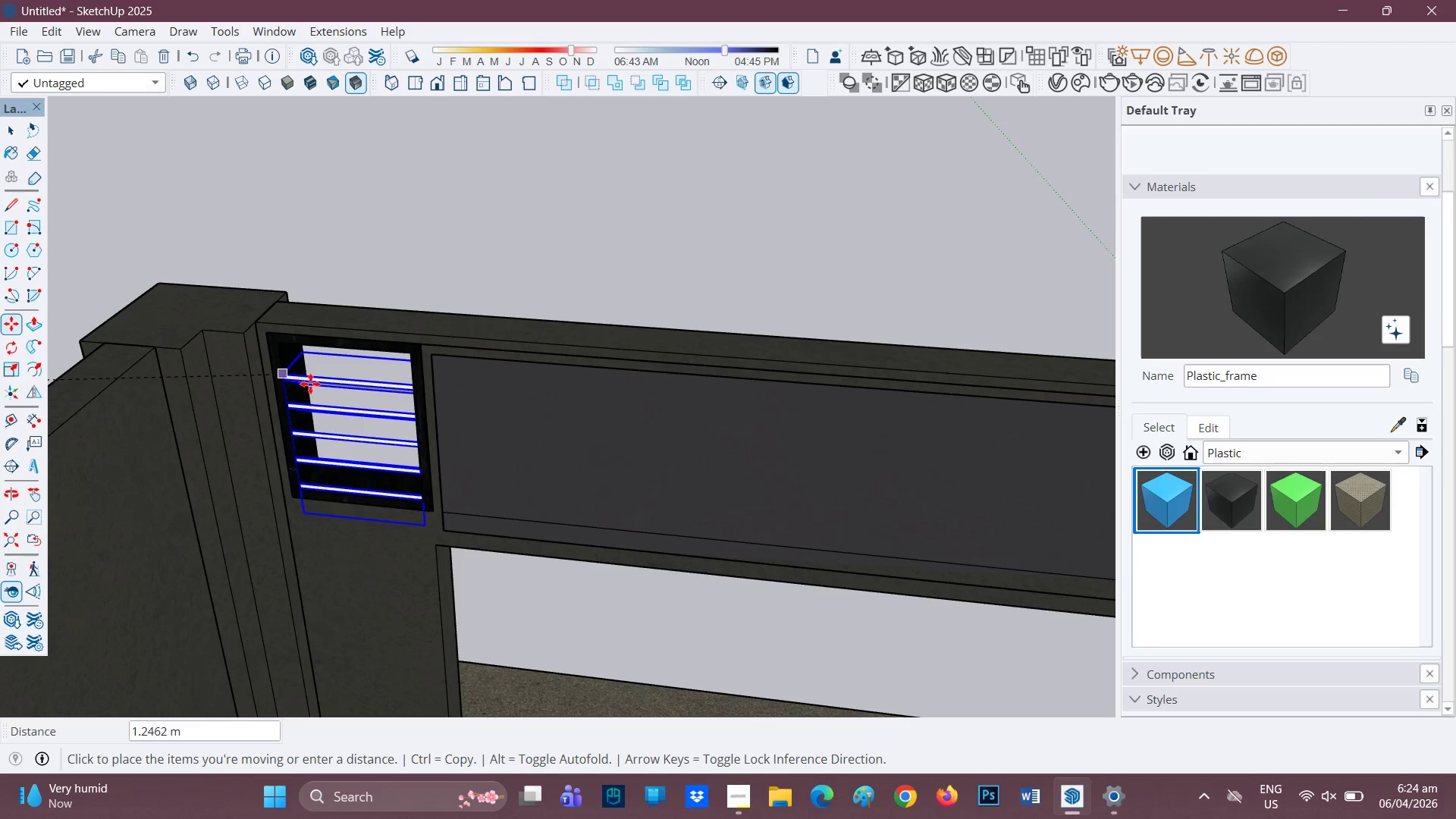 
scroll: coordinate [260, 386], scroll_direction: up, amount: 9.0
 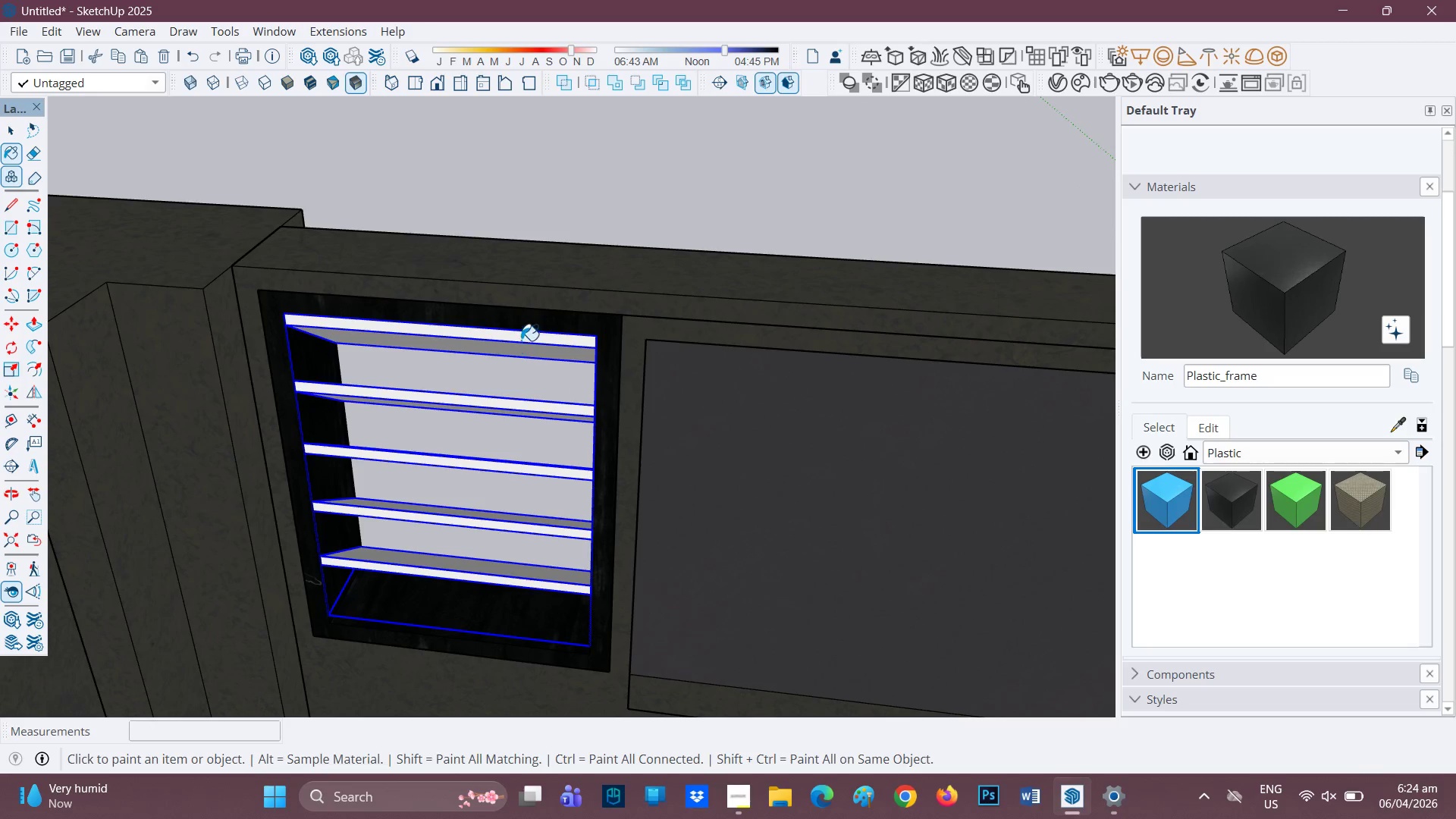 
scroll: coordinate [489, 330], scroll_direction: down, amount: 1.0
 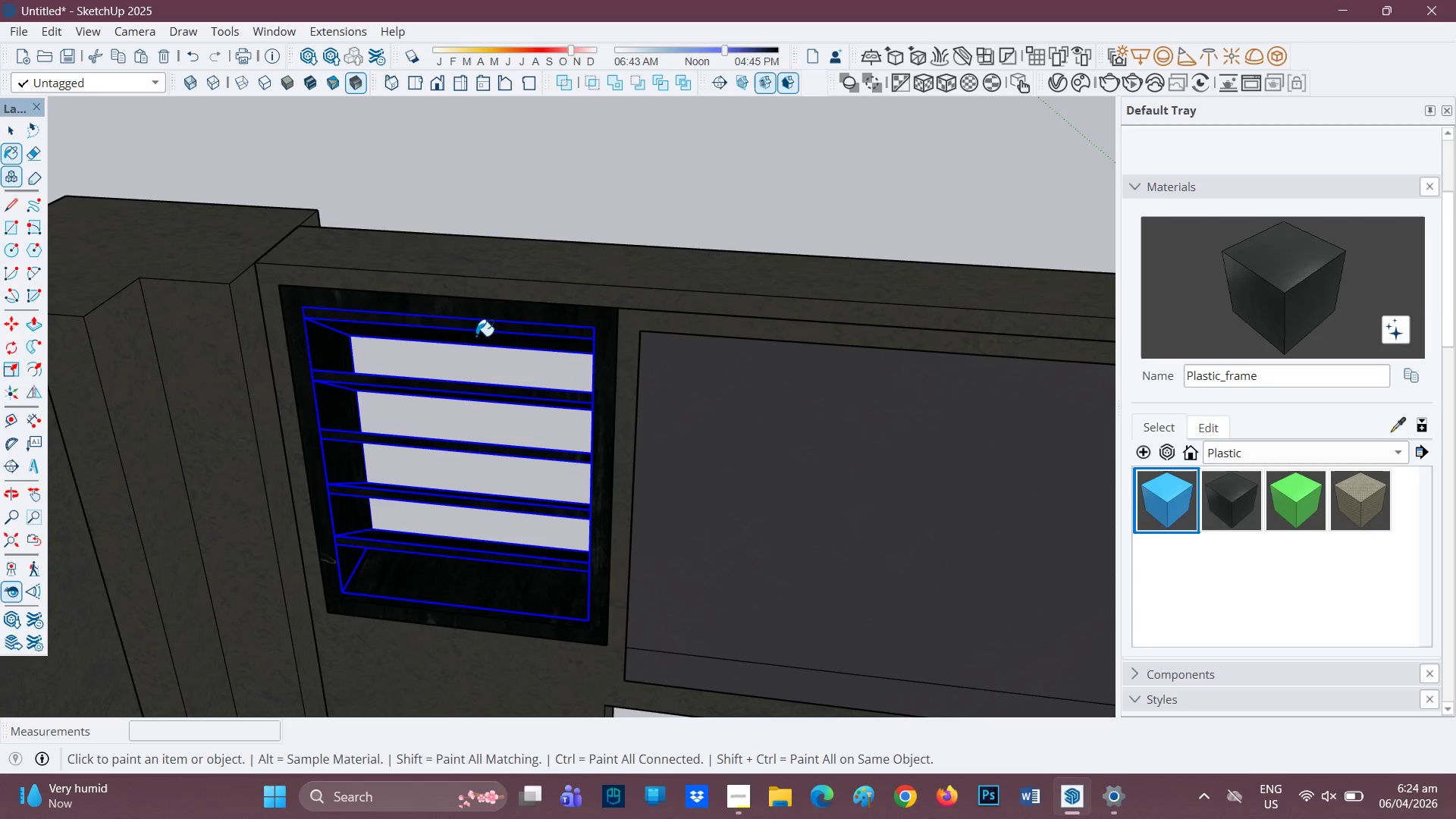 
key(Control+C)
 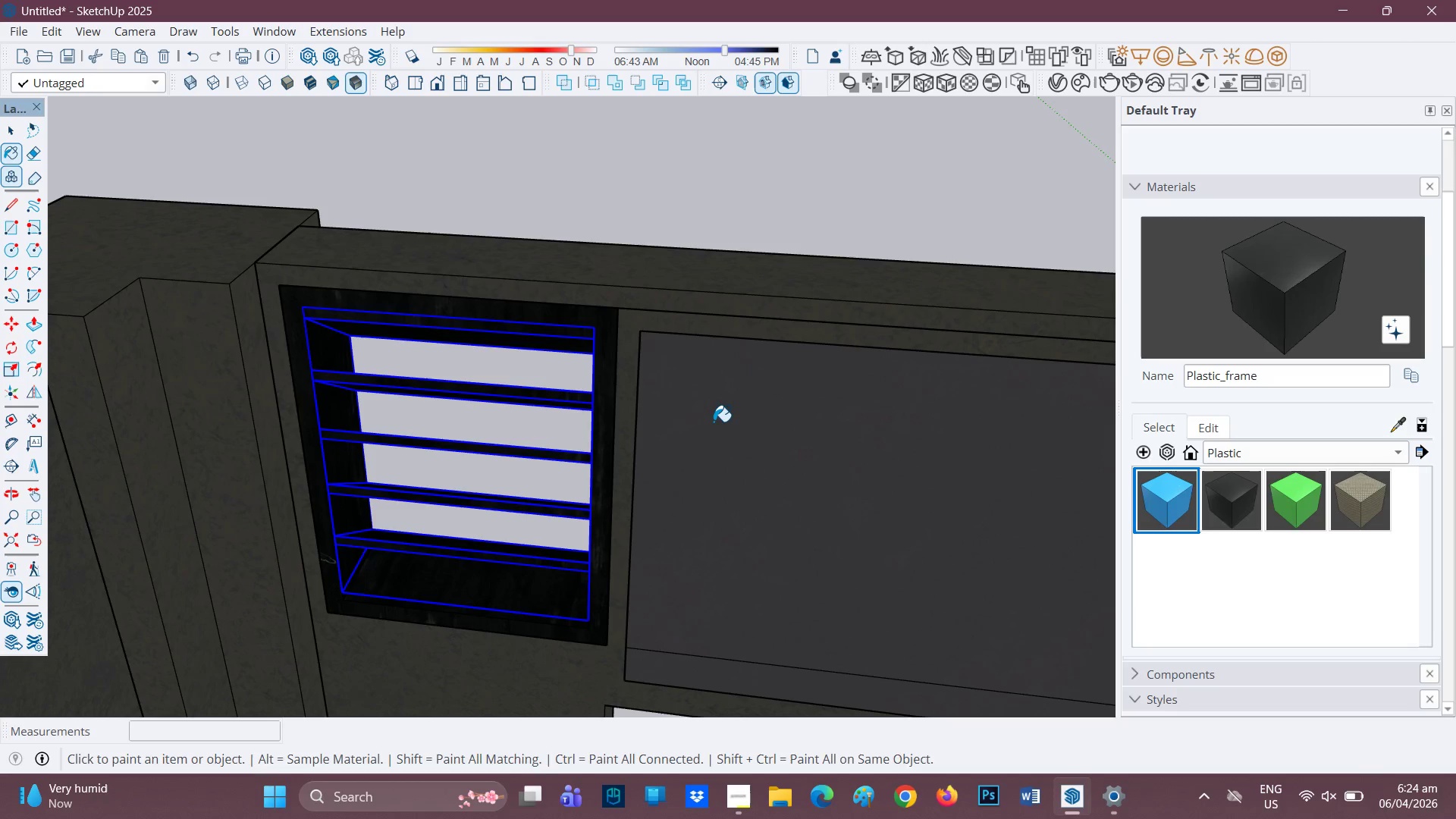 
key(H)
 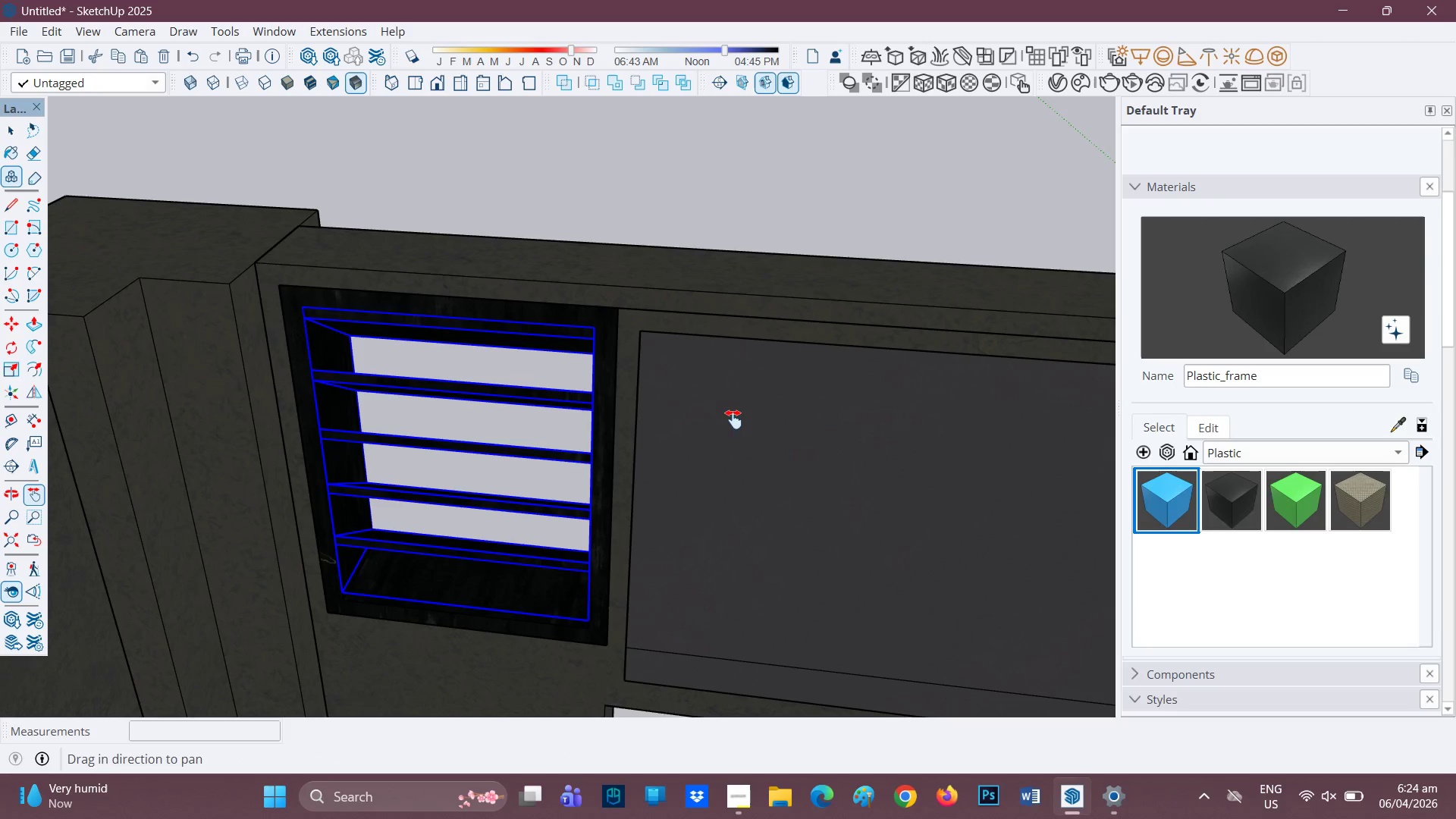 
left_click_drag(start_coordinate=[732, 419], to_coordinate=[65, 292])
 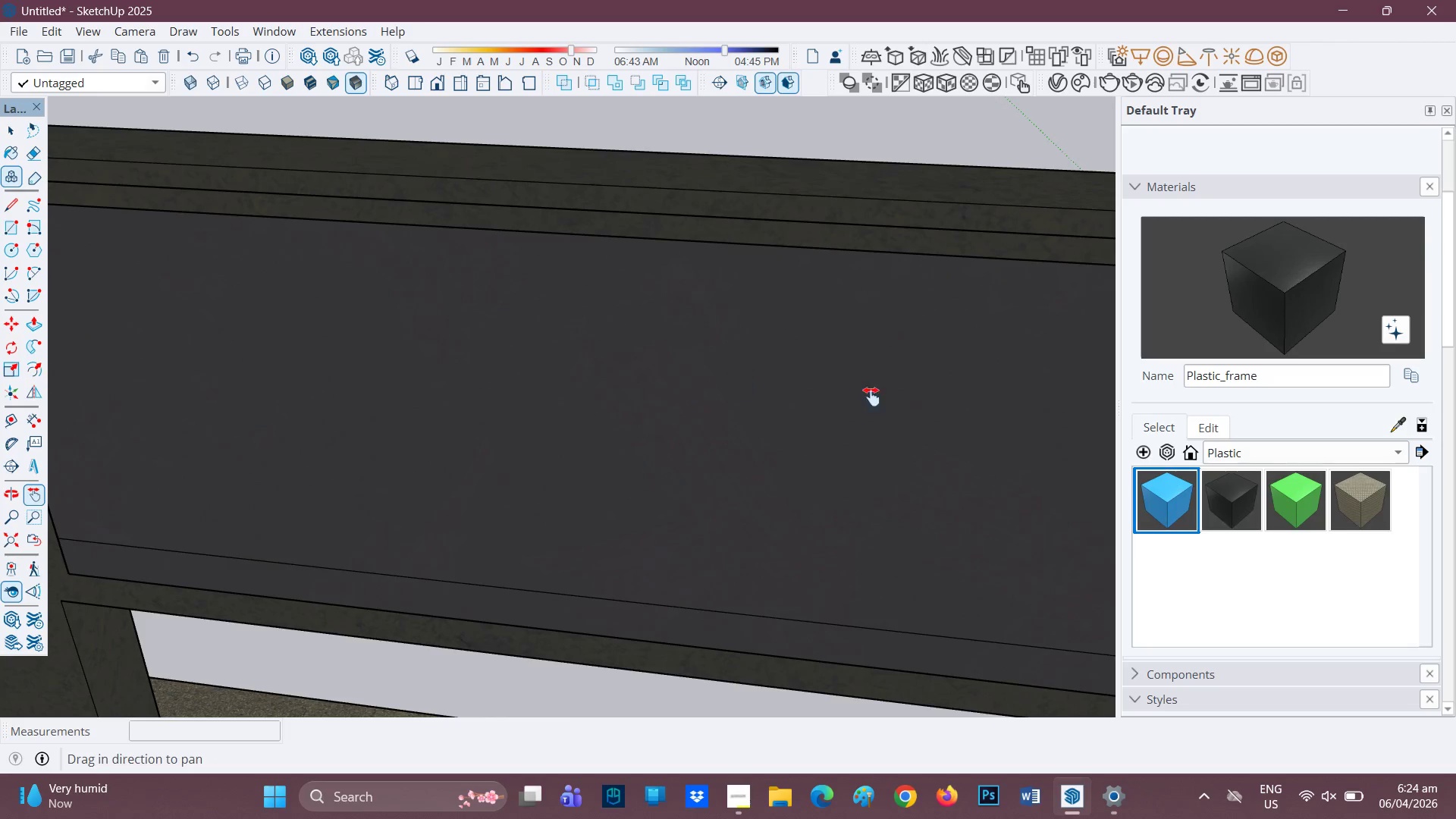 
left_click_drag(start_coordinate=[957, 410], to_coordinate=[122, 446])
 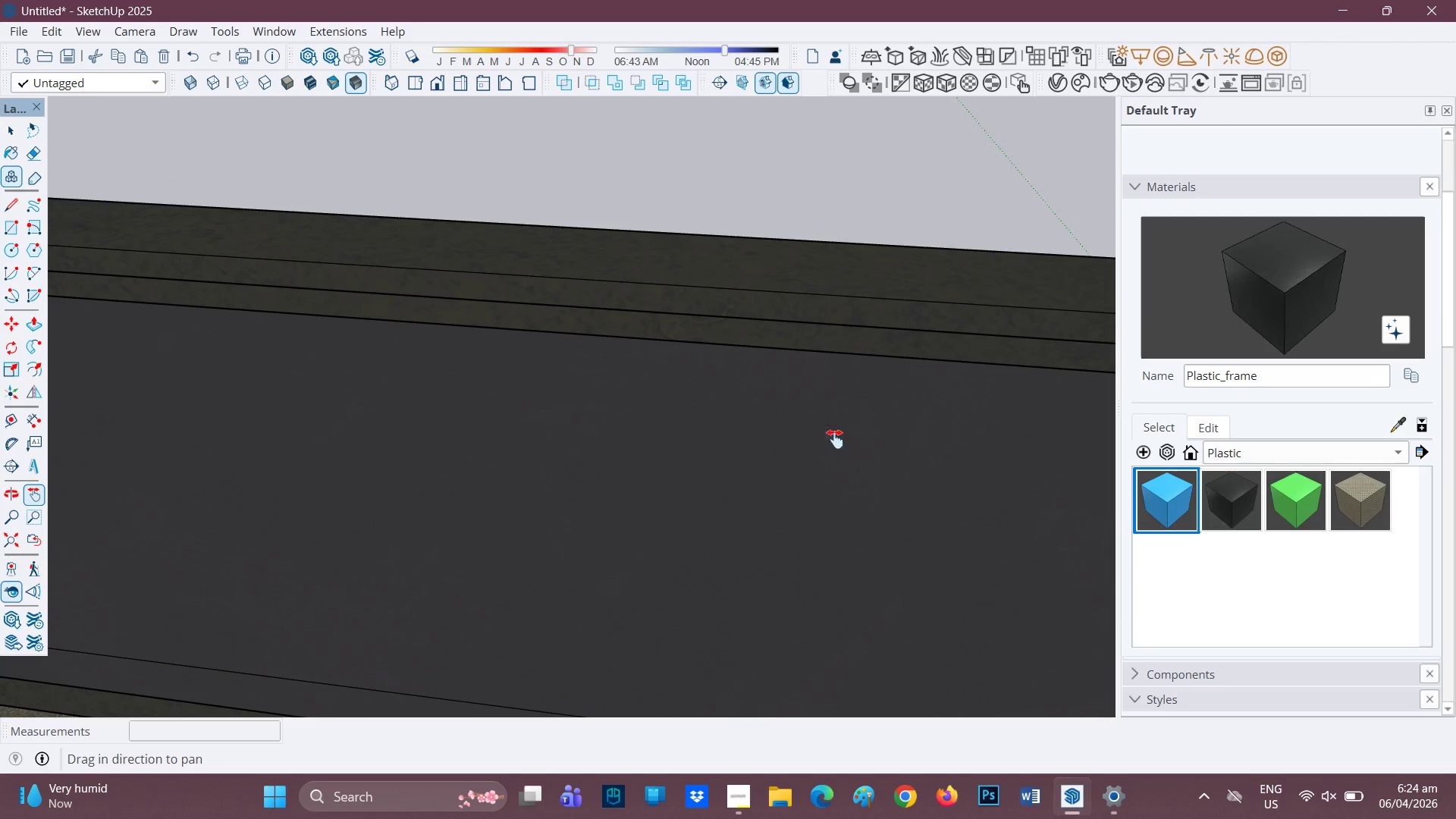 
left_click_drag(start_coordinate=[991, 452], to_coordinate=[226, 294])
 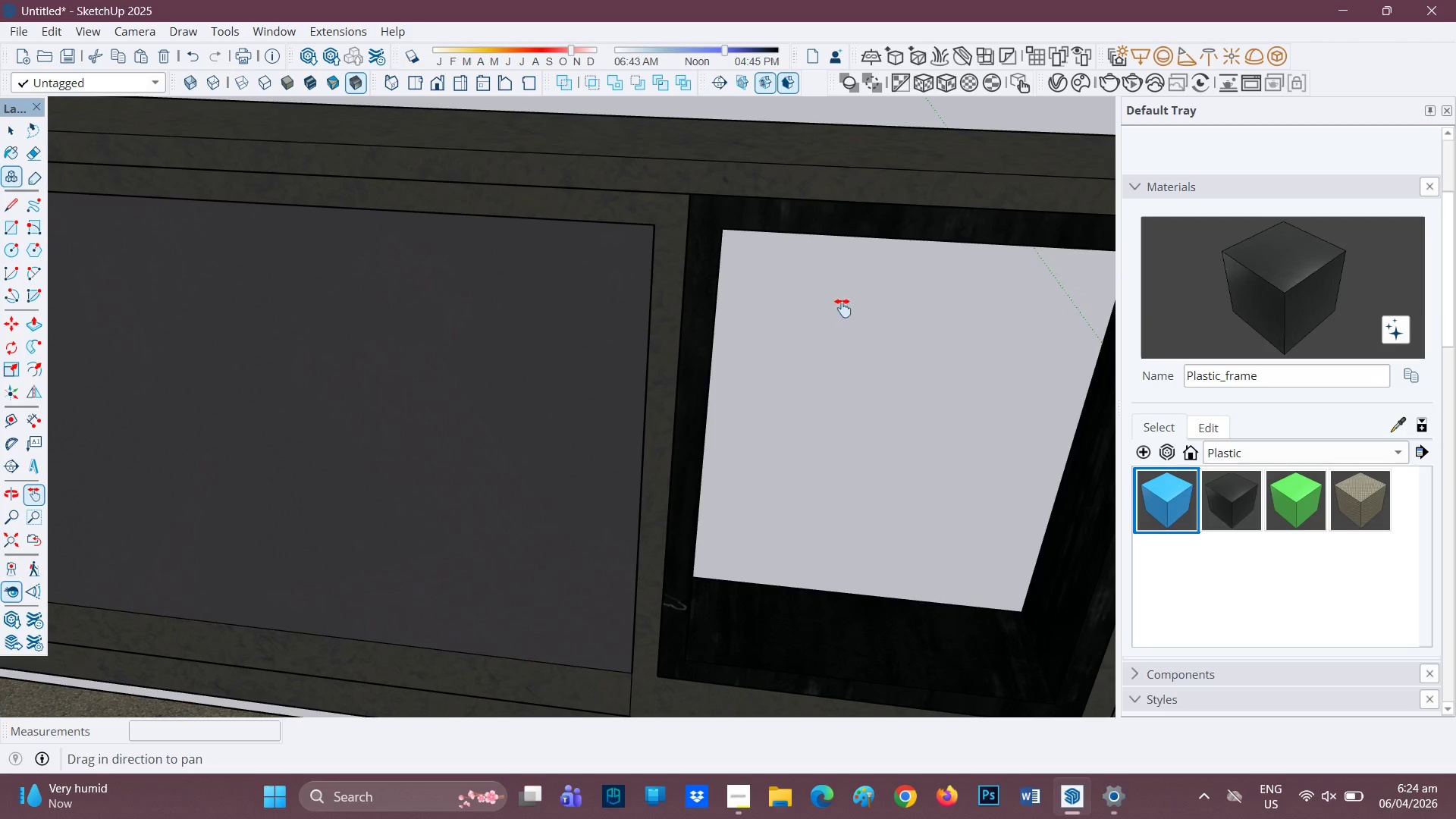 
key(Control+V)
 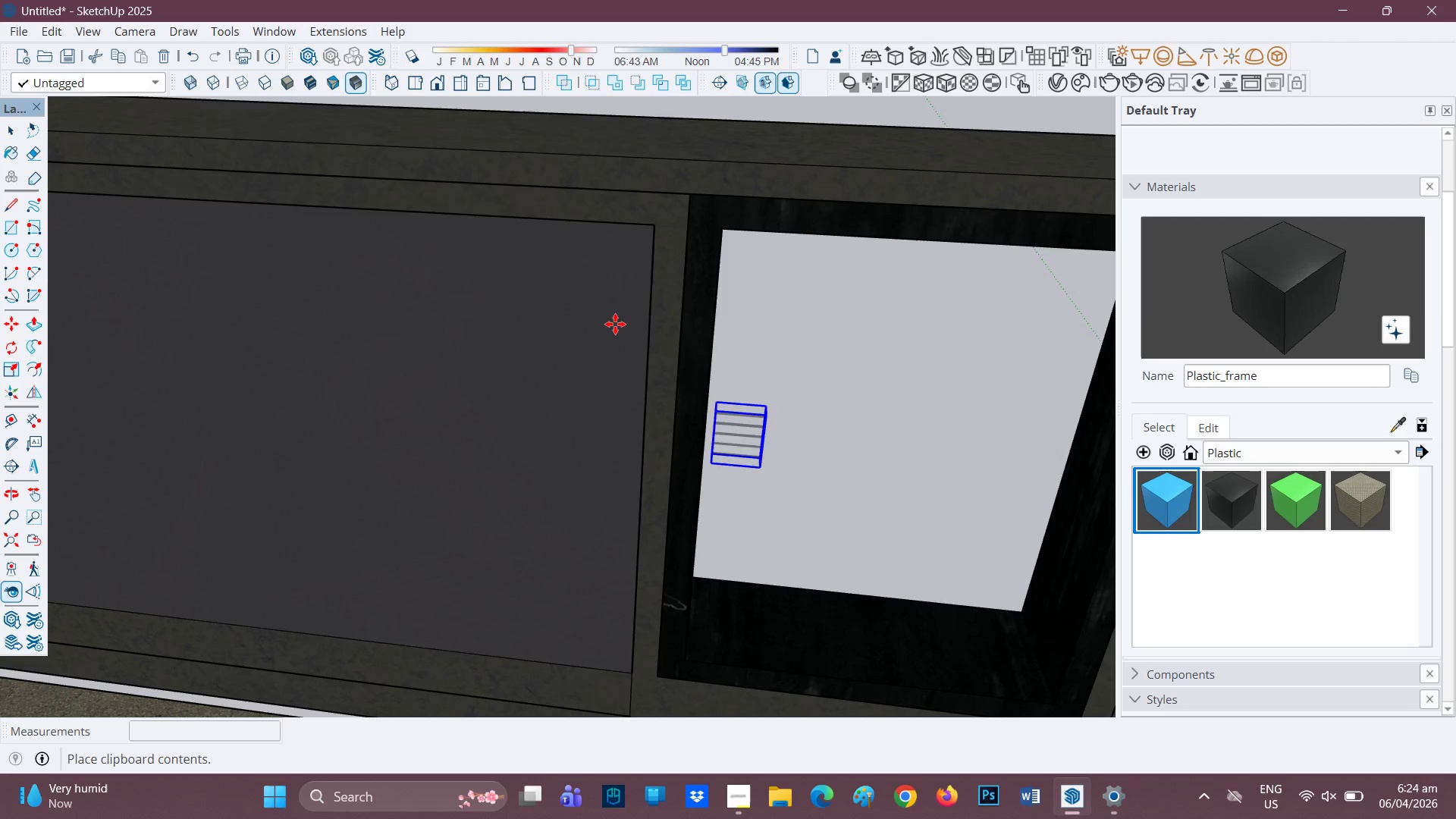 
left_click([580, 302])
 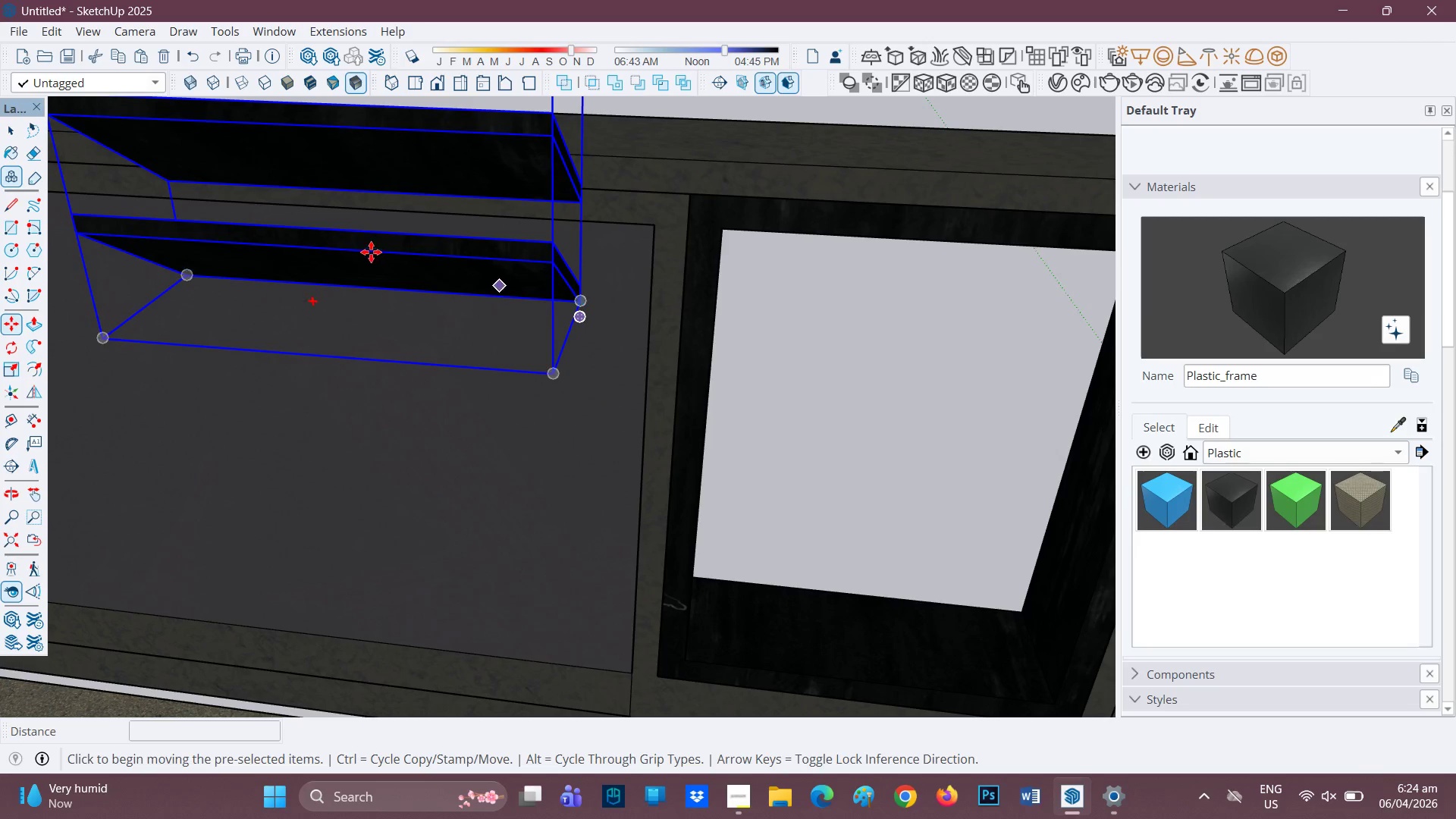 
scroll: coordinate [378, 262], scroll_direction: down, amount: 1.0
 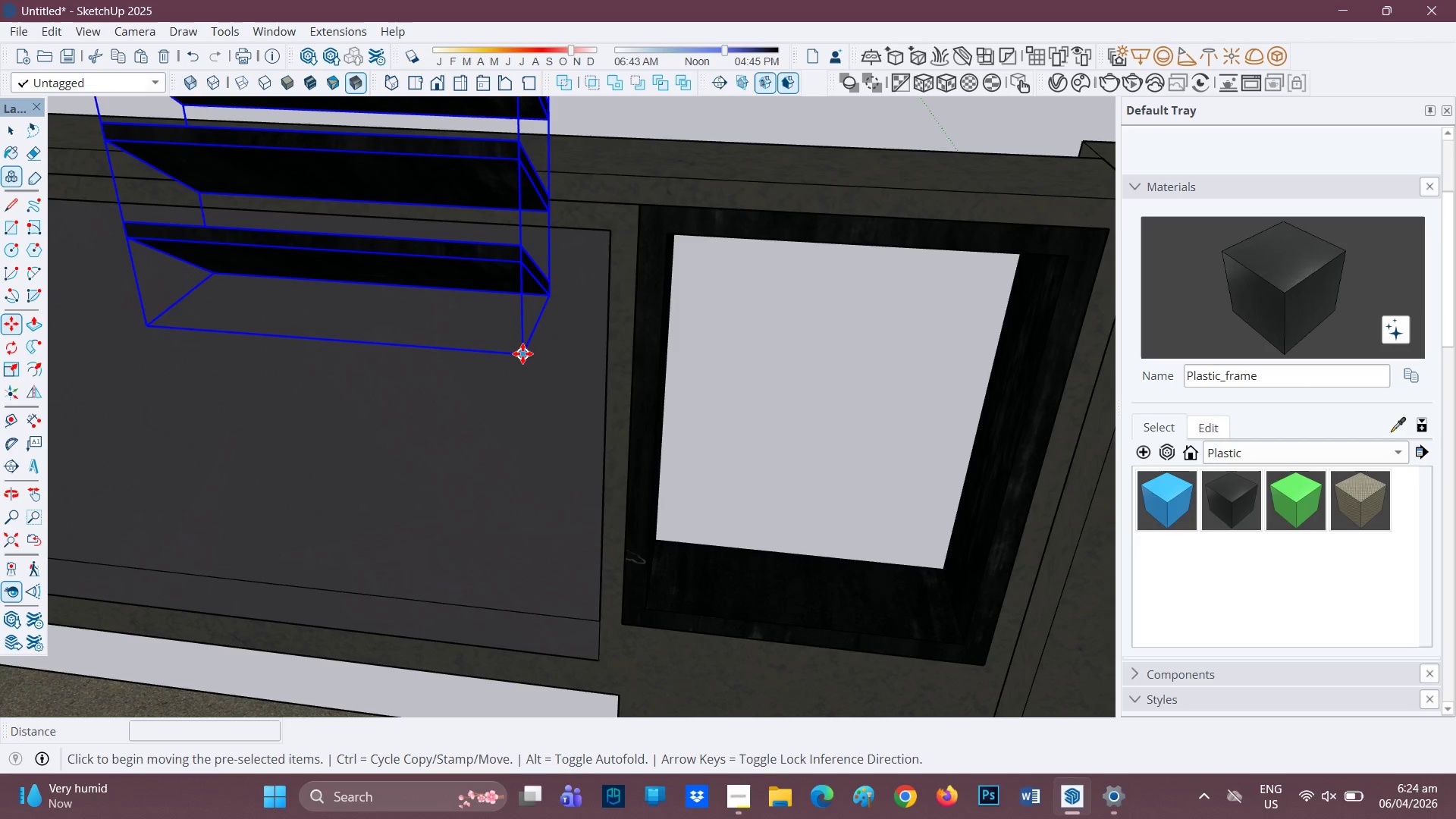 
key(M)
 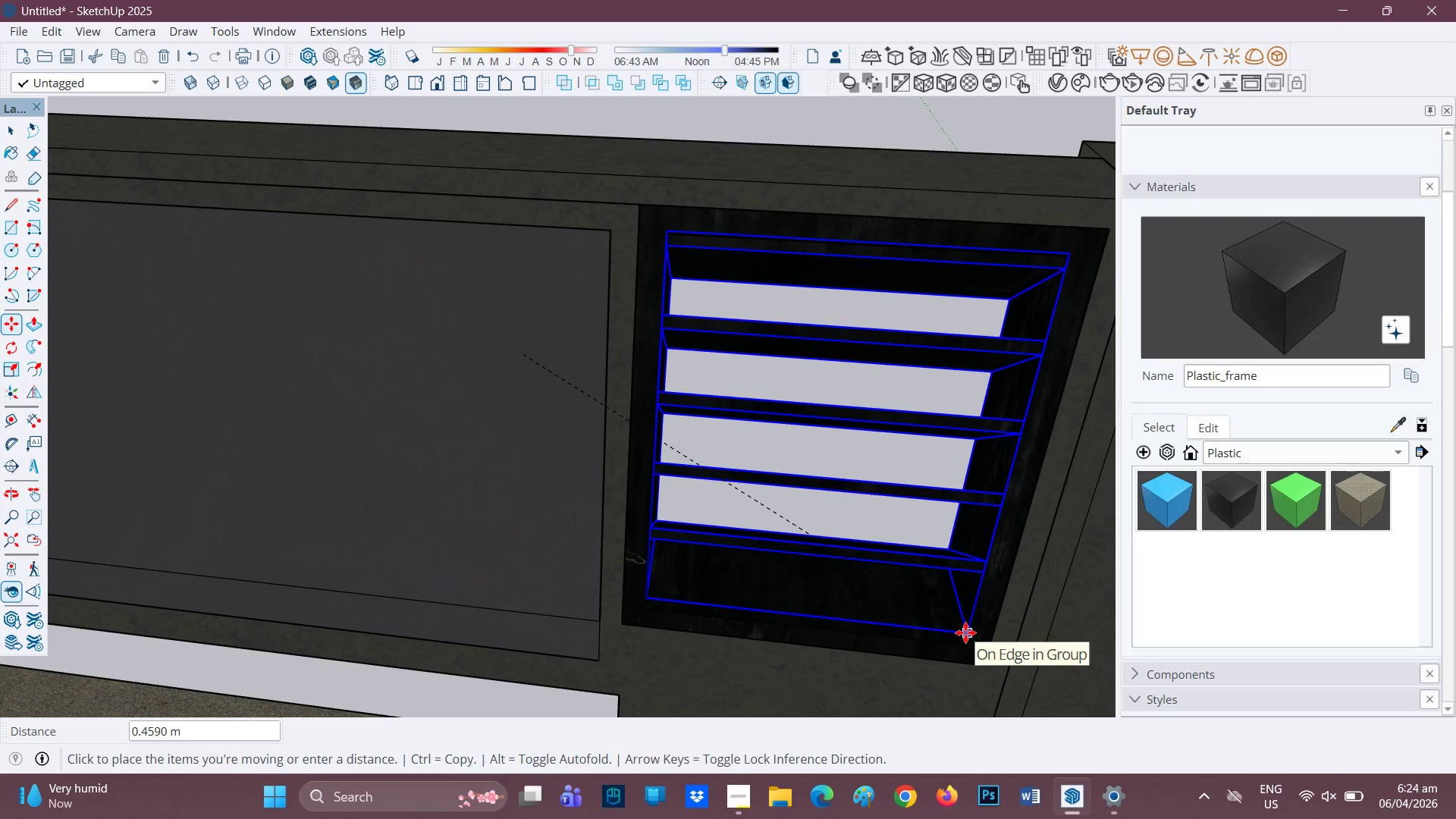 
wait(8.0)
 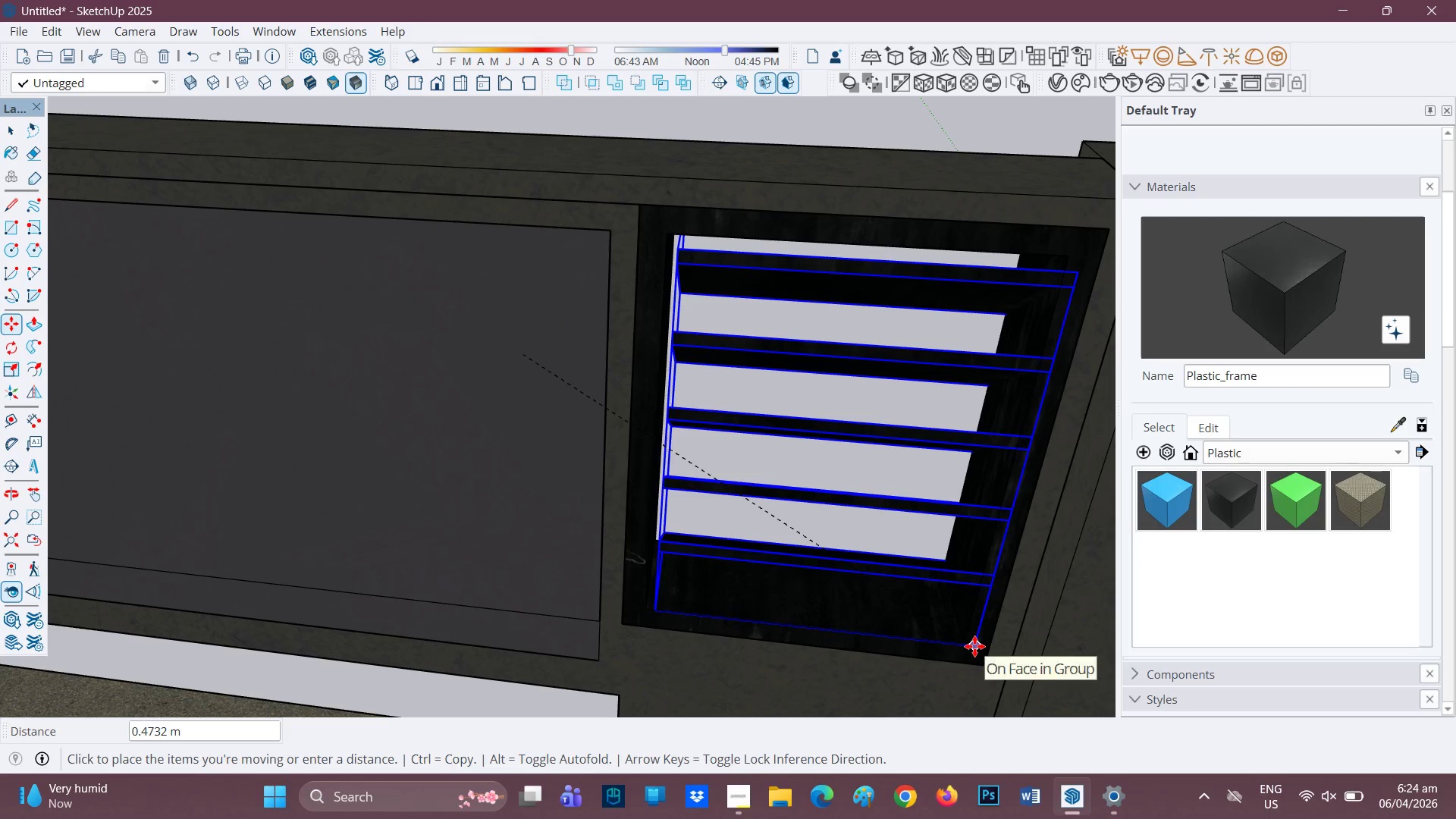 
left_click([965, 632])
 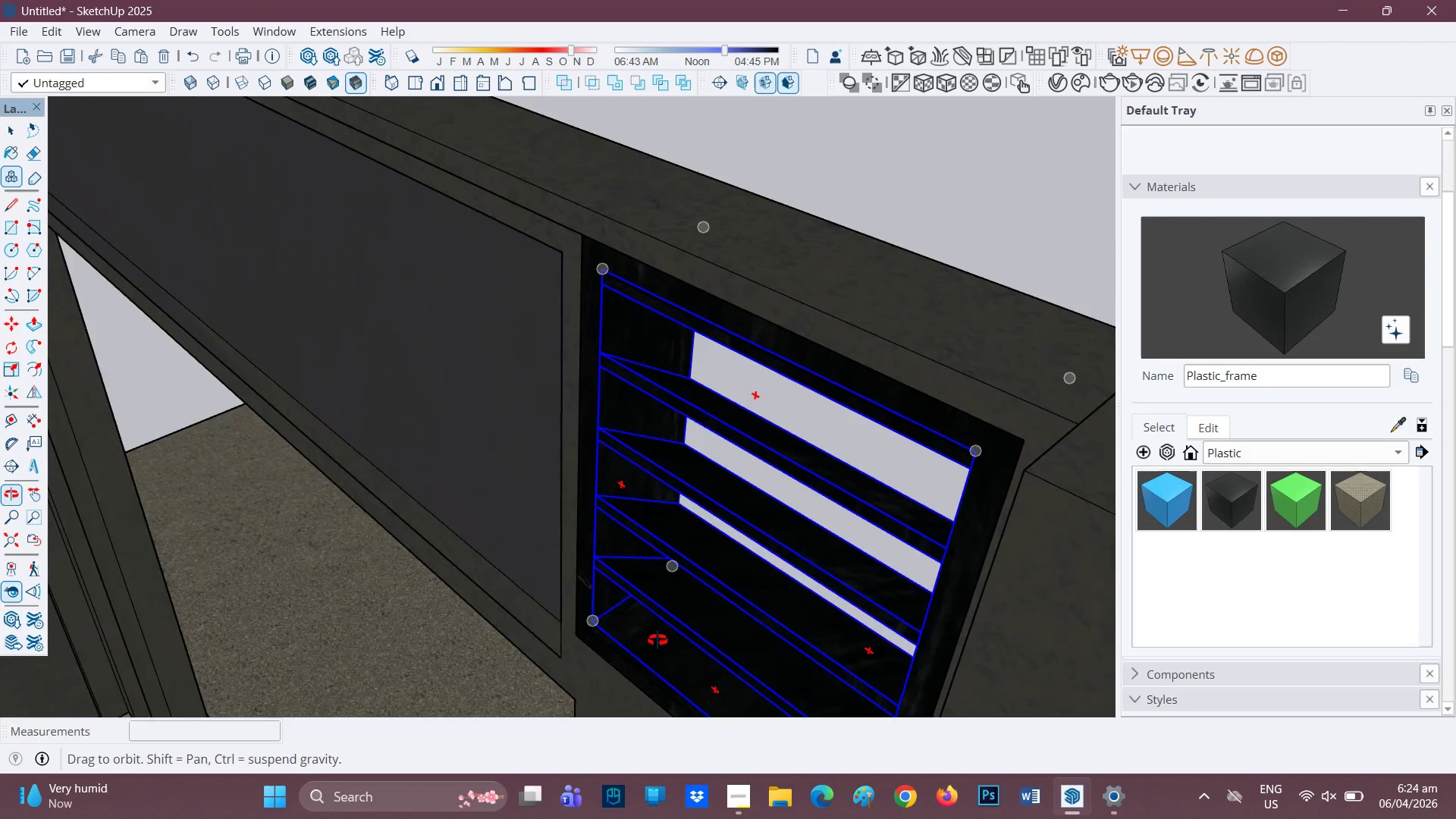 
key(H)
 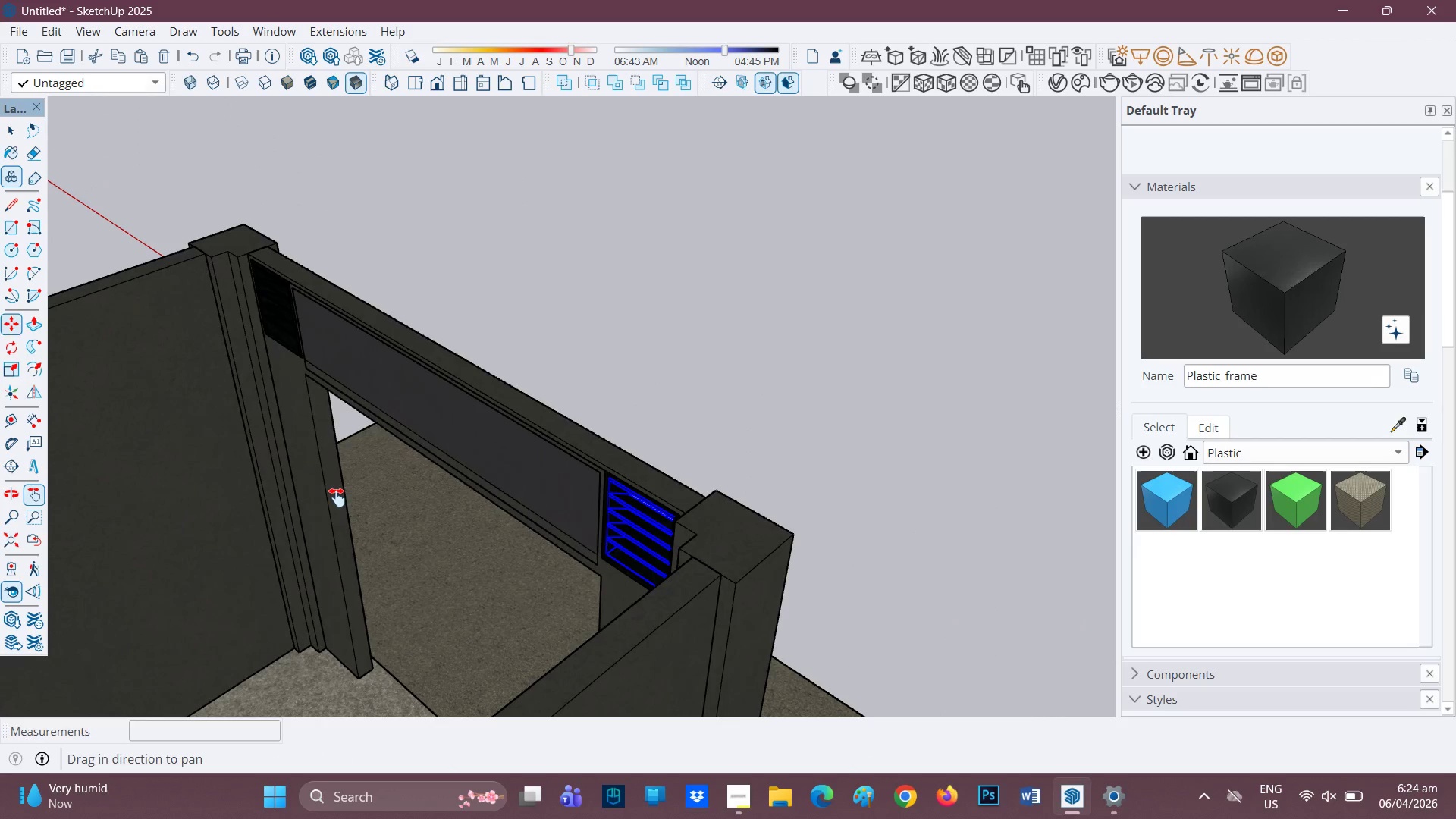 
scroll: coordinate [522, 508], scroll_direction: down, amount: 22.0
 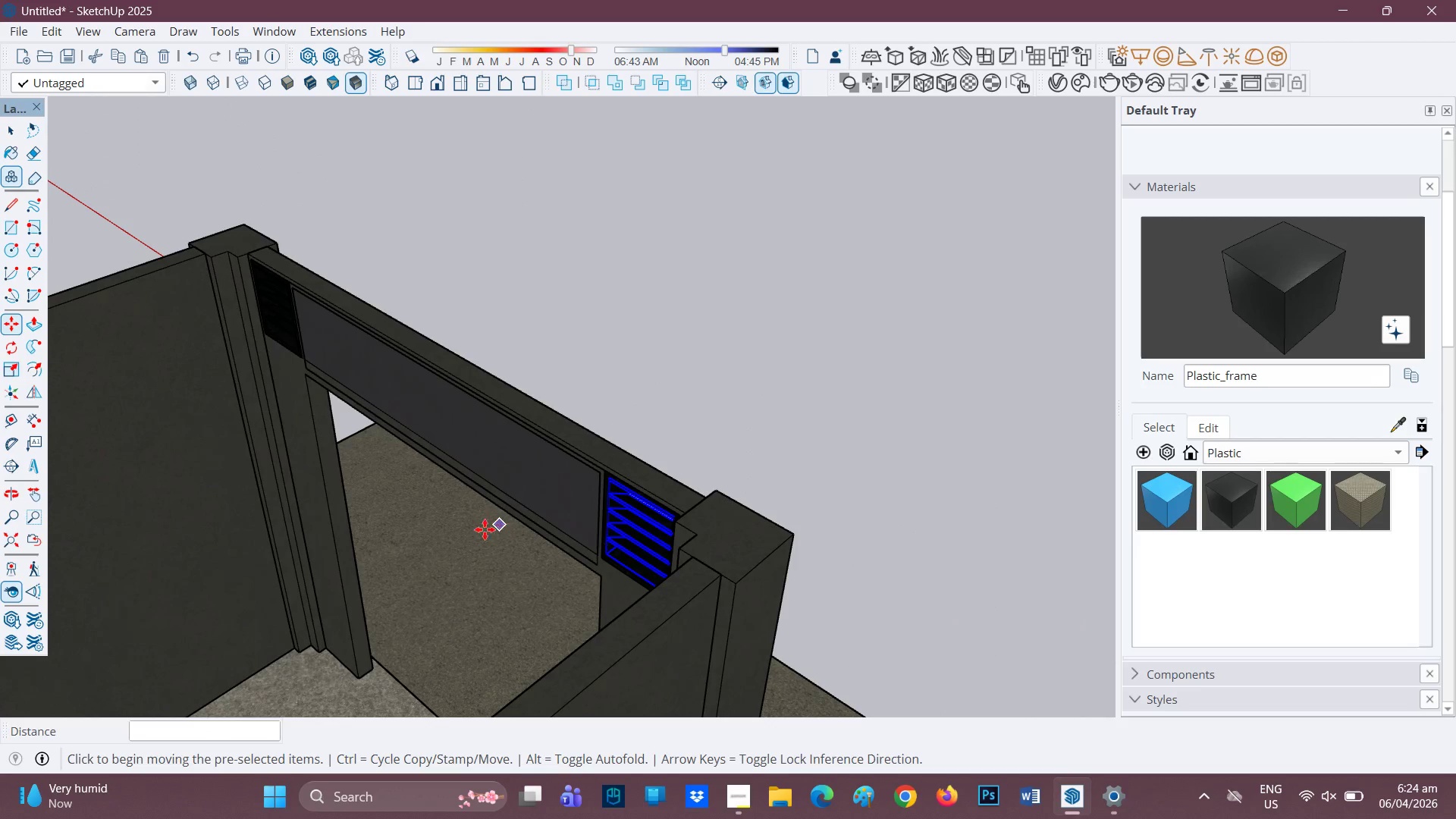 
left_click_drag(start_coordinate=[337, 497], to_coordinate=[642, 309])
 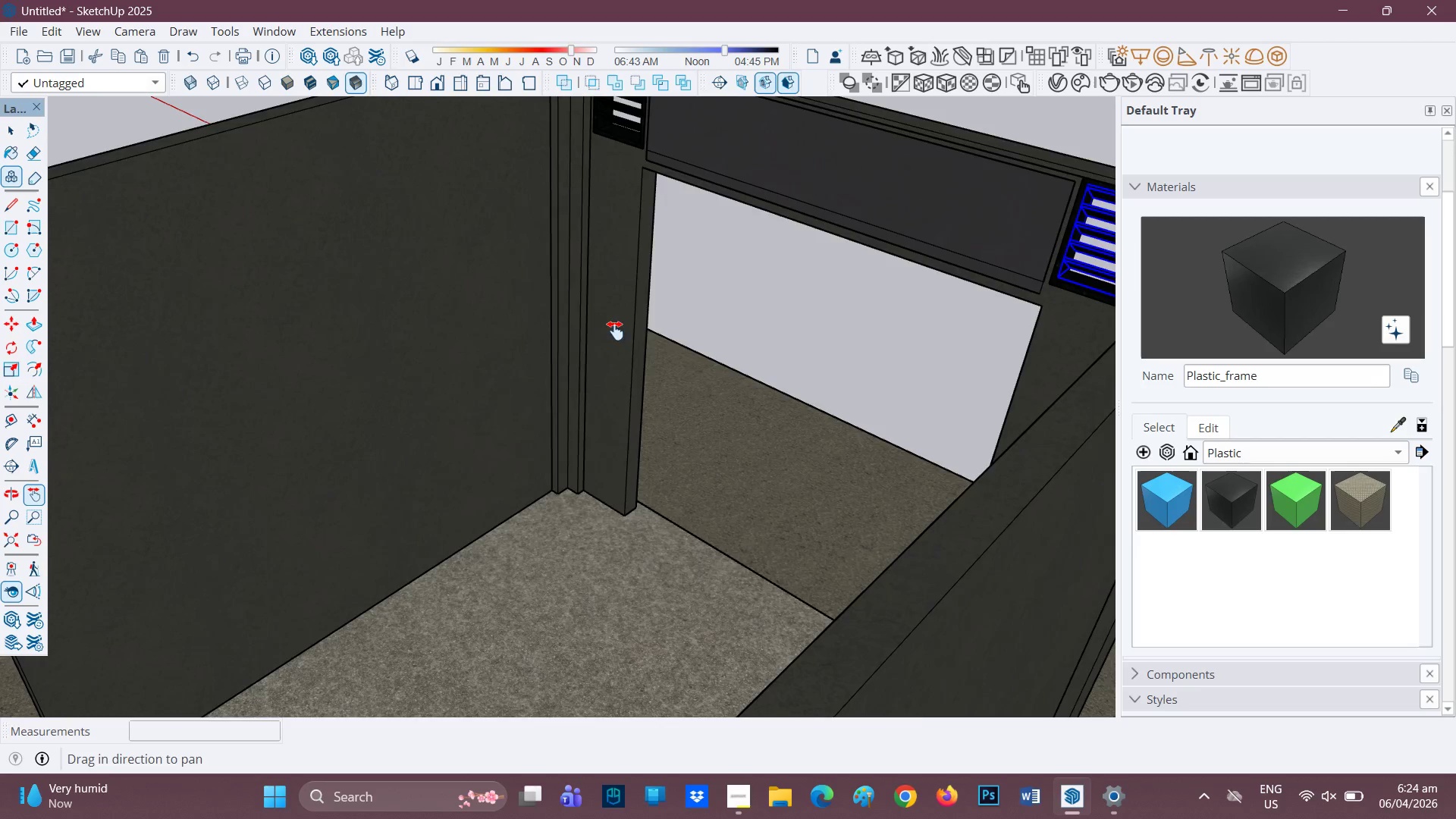 
scroll: coordinate [438, 458], scroll_direction: down, amount: 8.0
 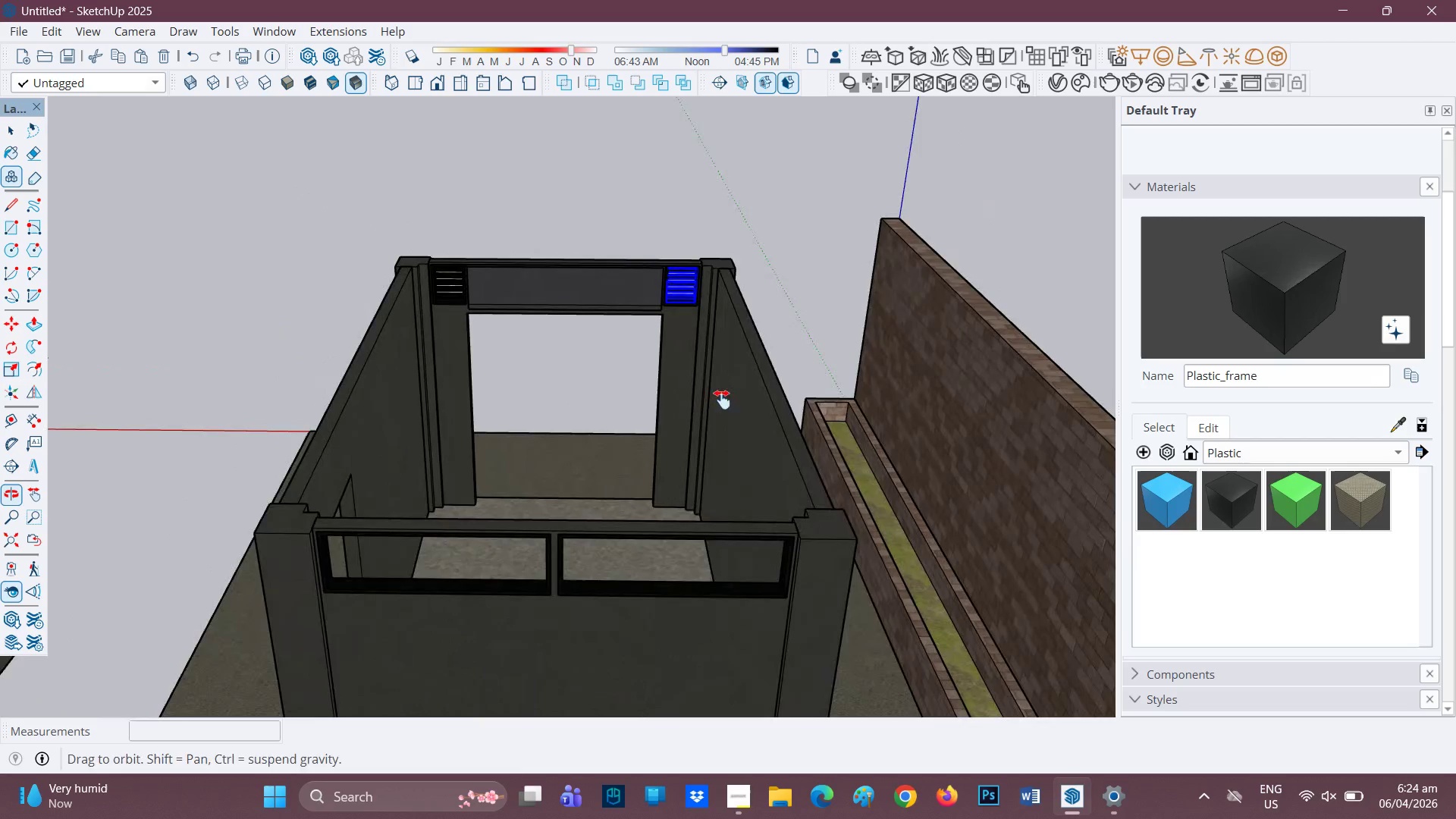 
scroll: coordinate [481, 588], scroll_direction: up, amount: 3.0
 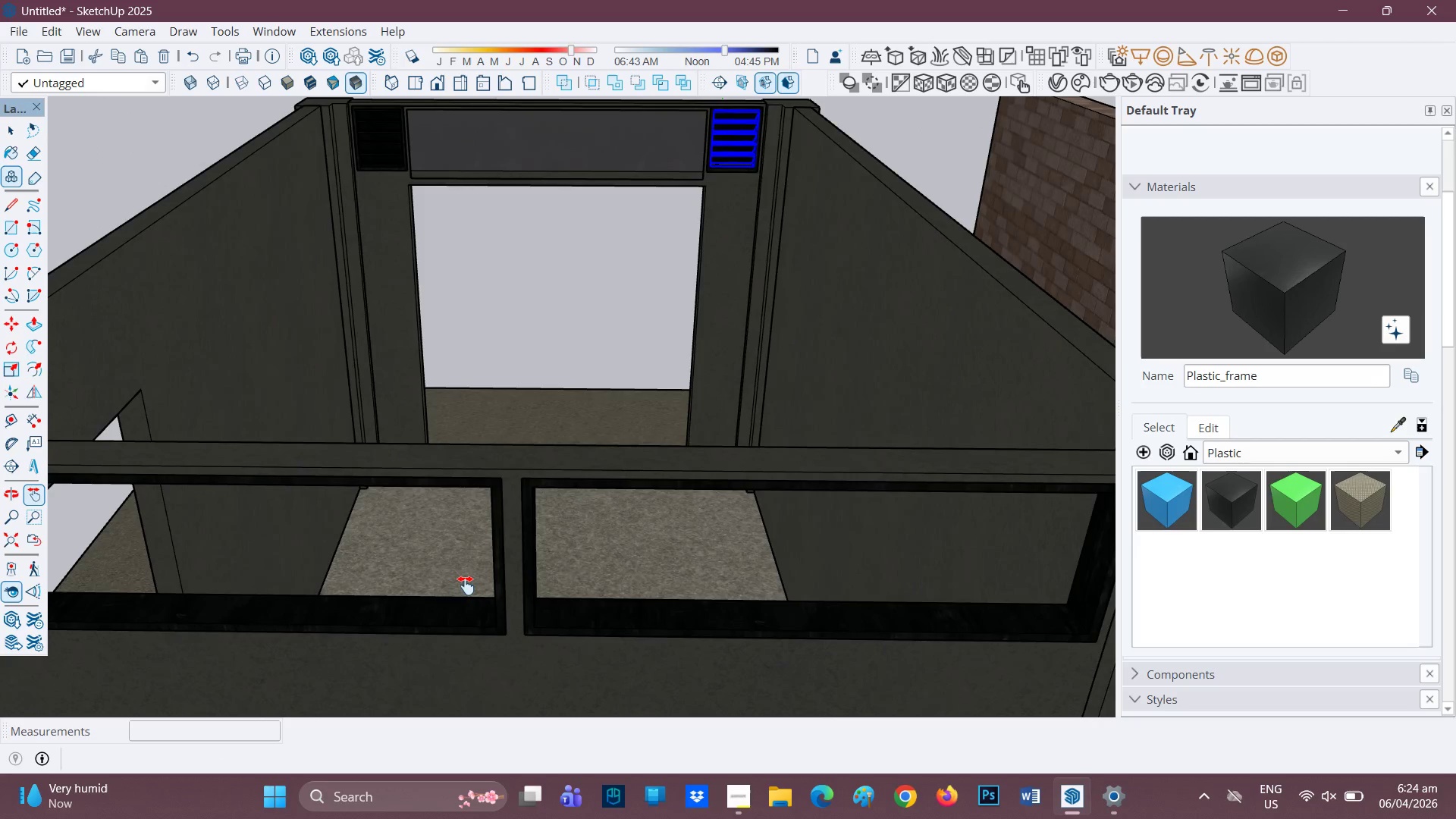 
key(Control+V)
 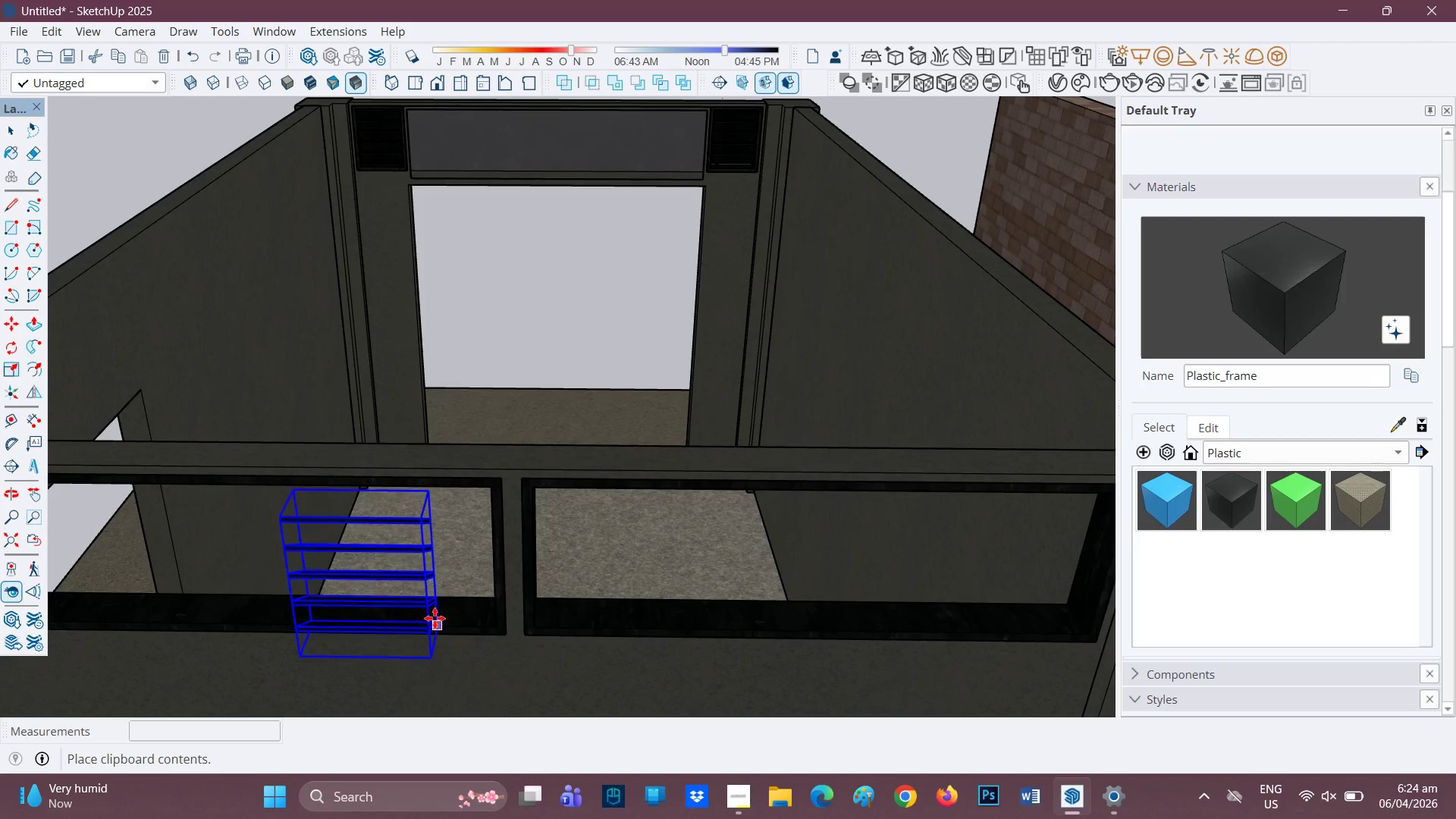 
left_click([431, 618])
 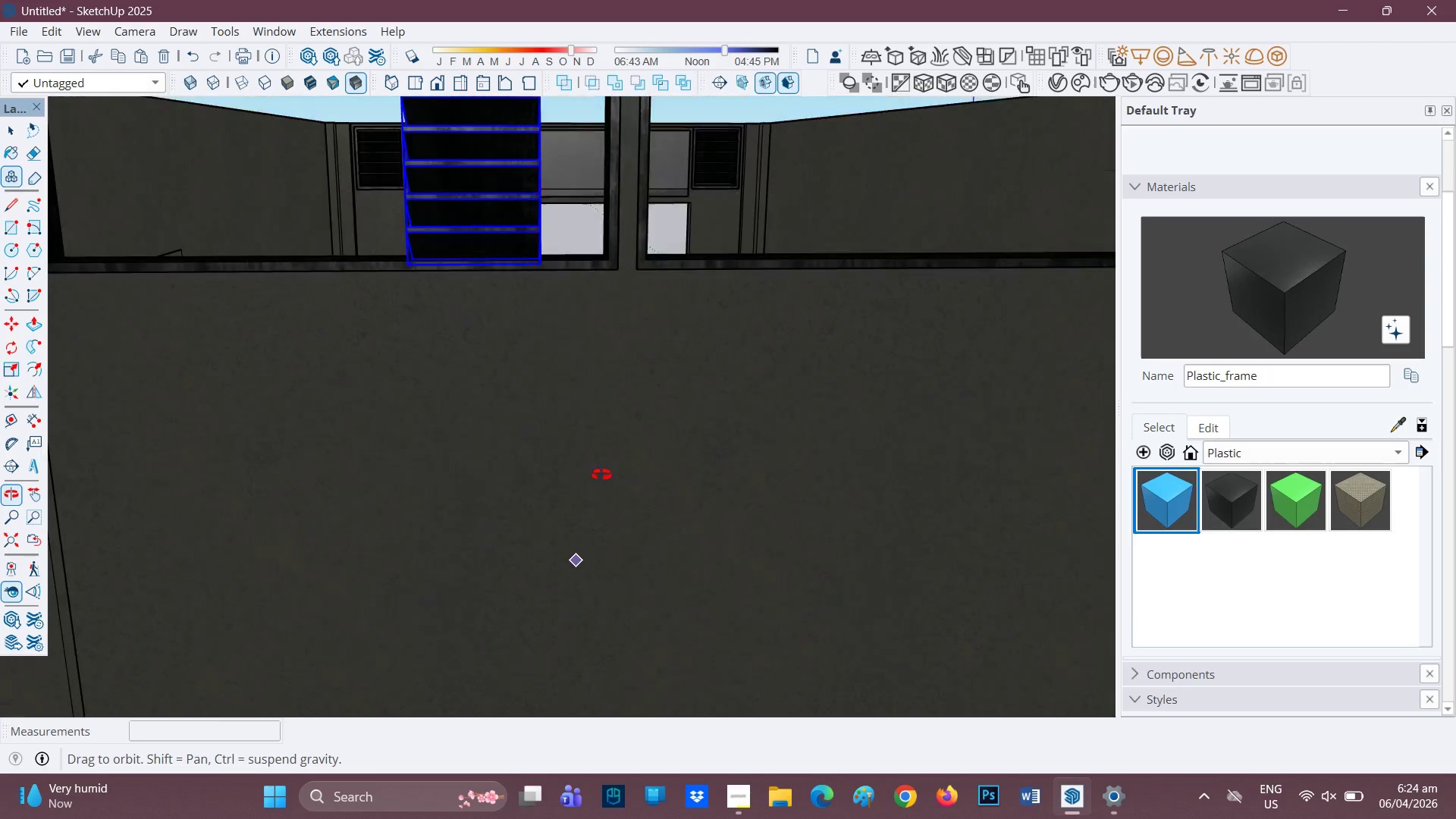 
scroll: coordinate [421, 400], scroll_direction: up, amount: 3.0
 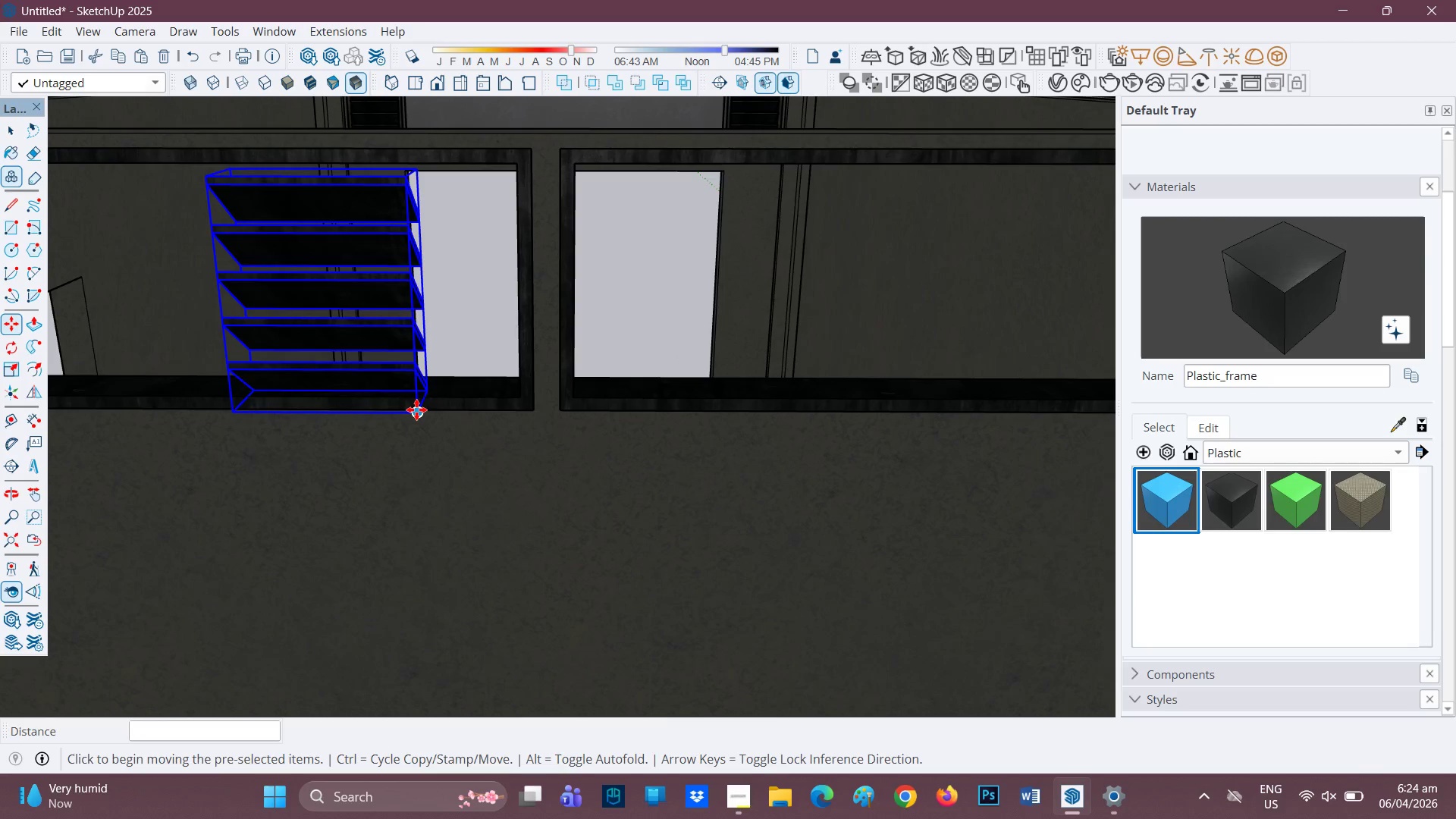 
left_click([416, 410])
 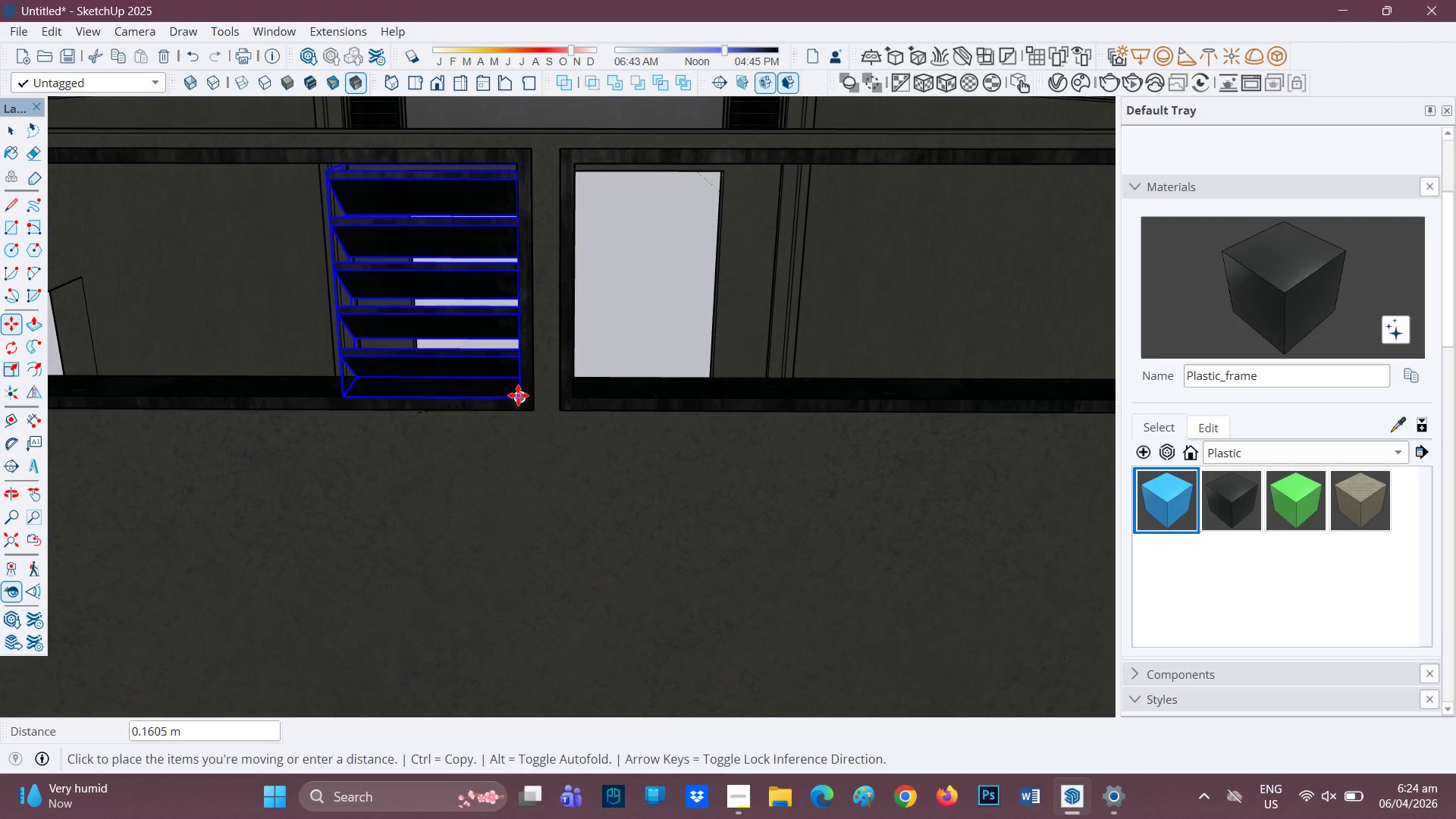 
left_click([519, 396])
 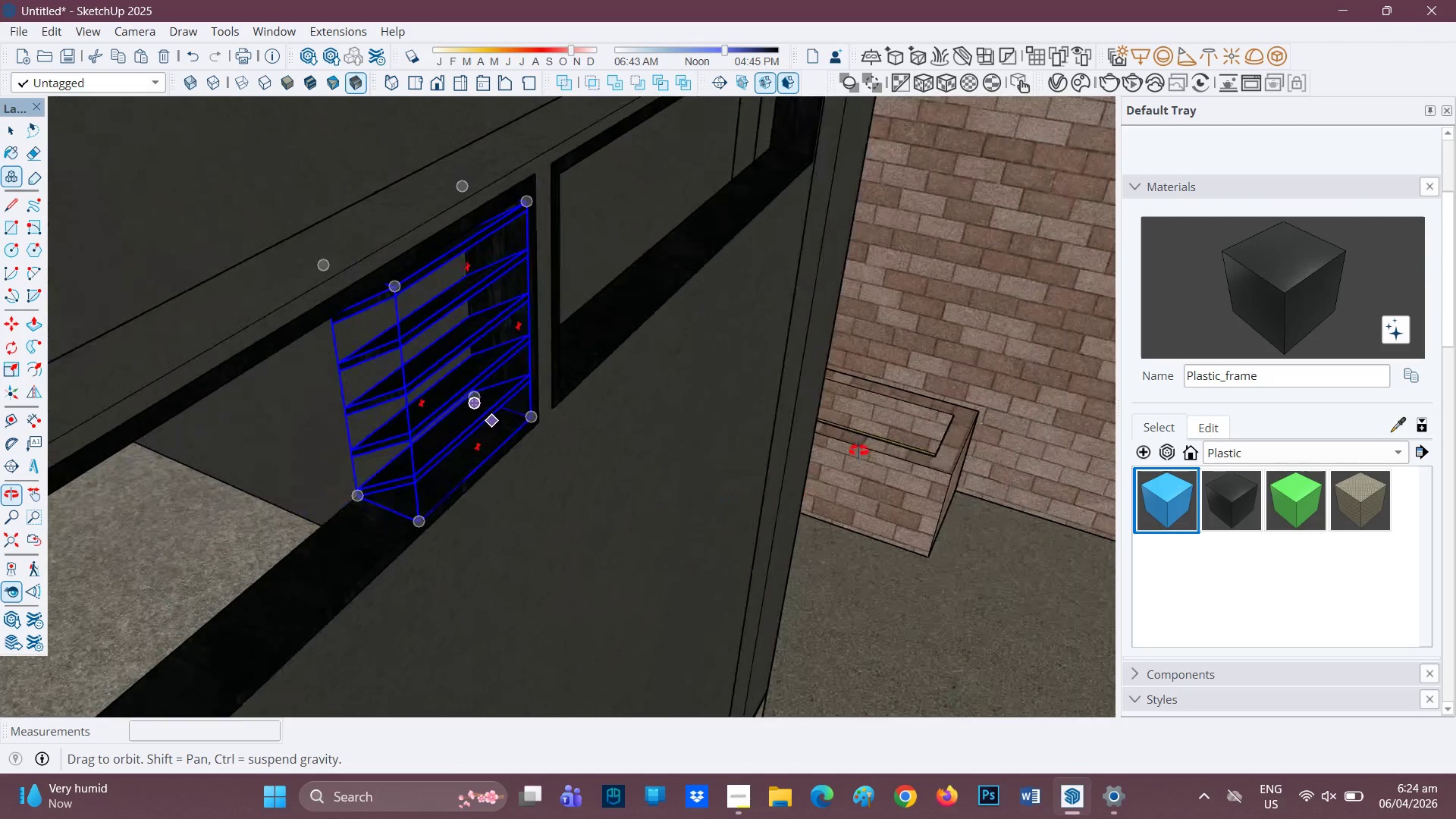 
scroll: coordinate [377, 298], scroll_direction: up, amount: 2.0
 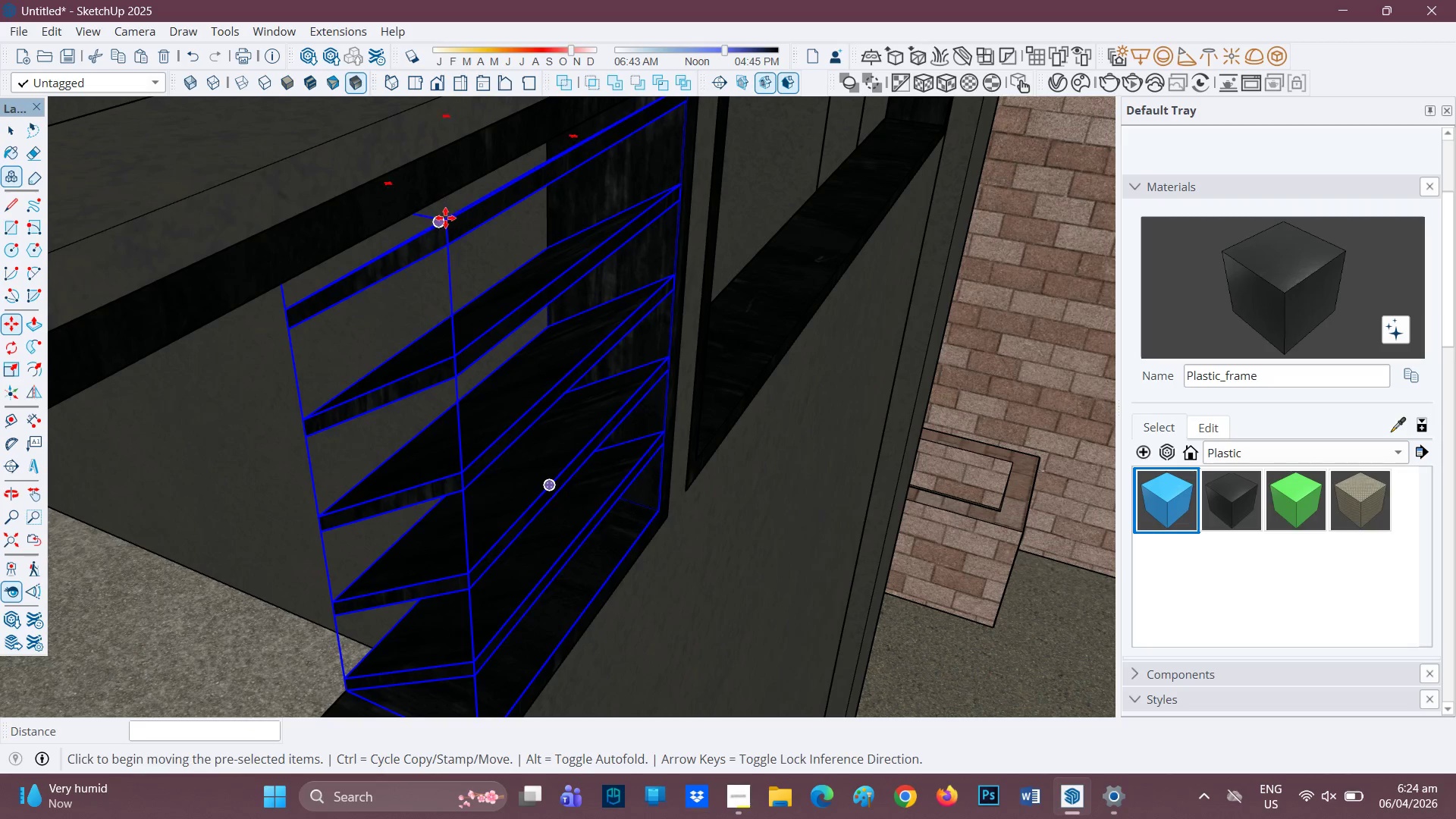 
left_click([443, 221])
 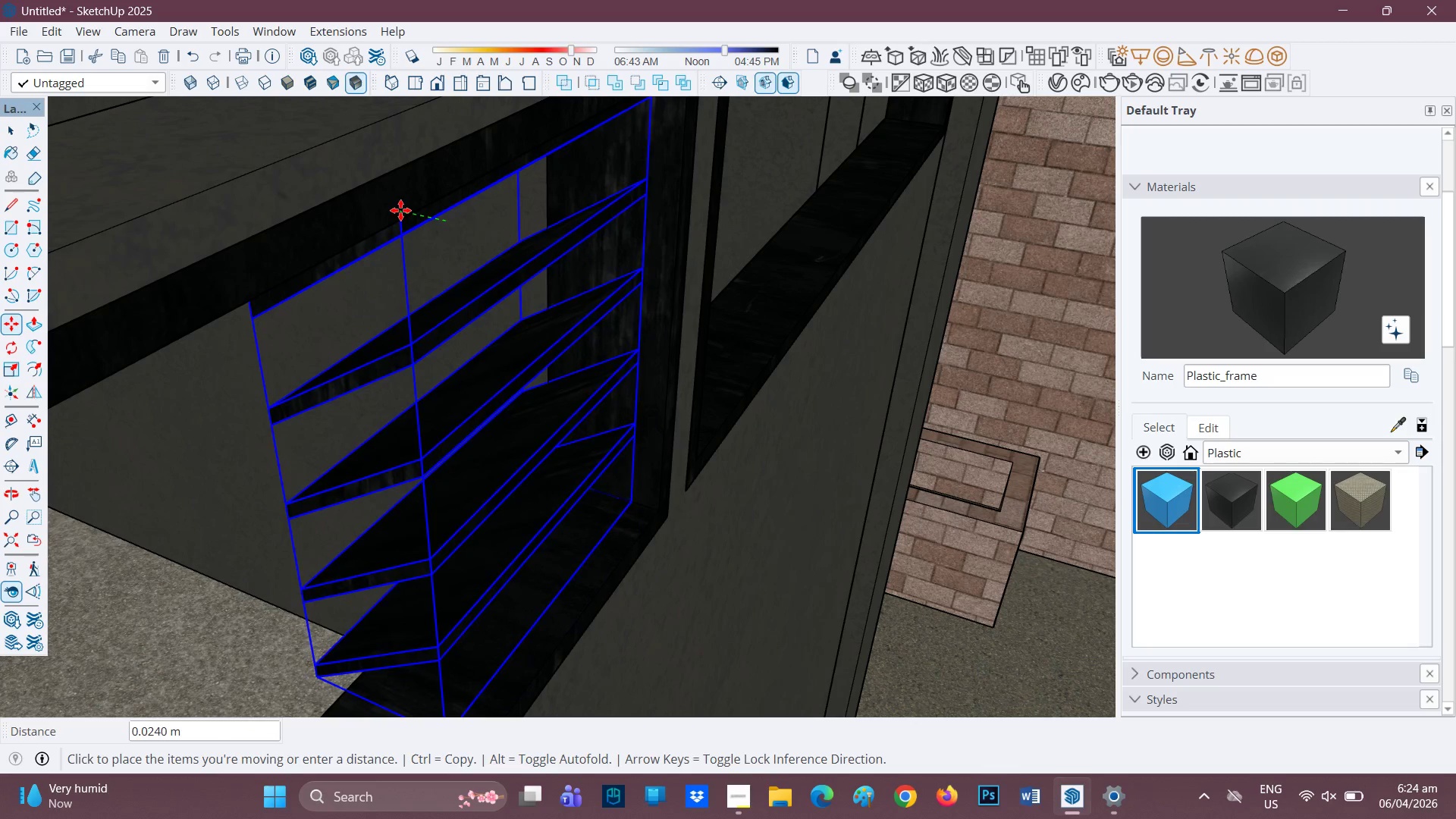 
mouse_move([443, 209])
 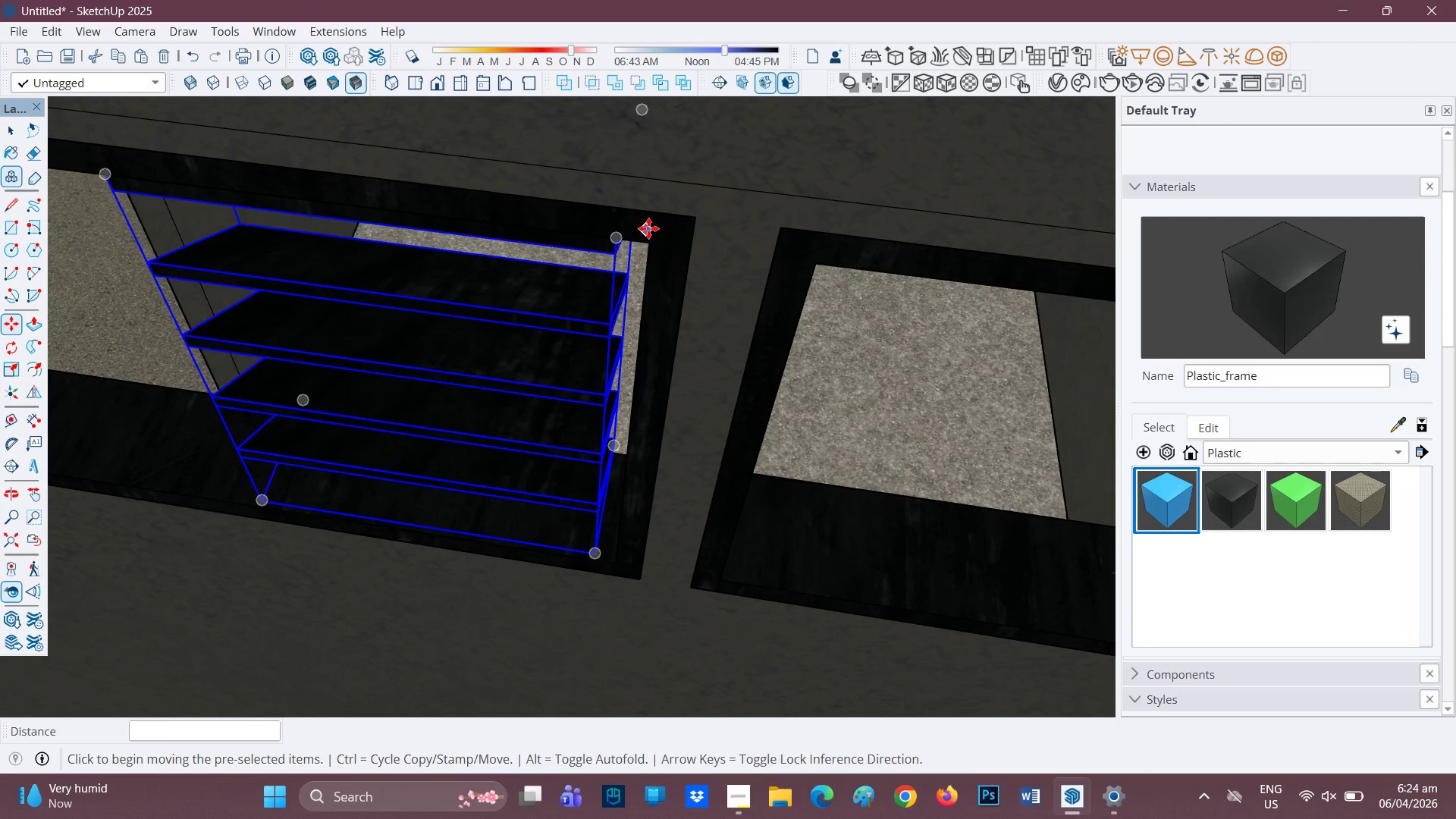 
left_click([613, 238])
 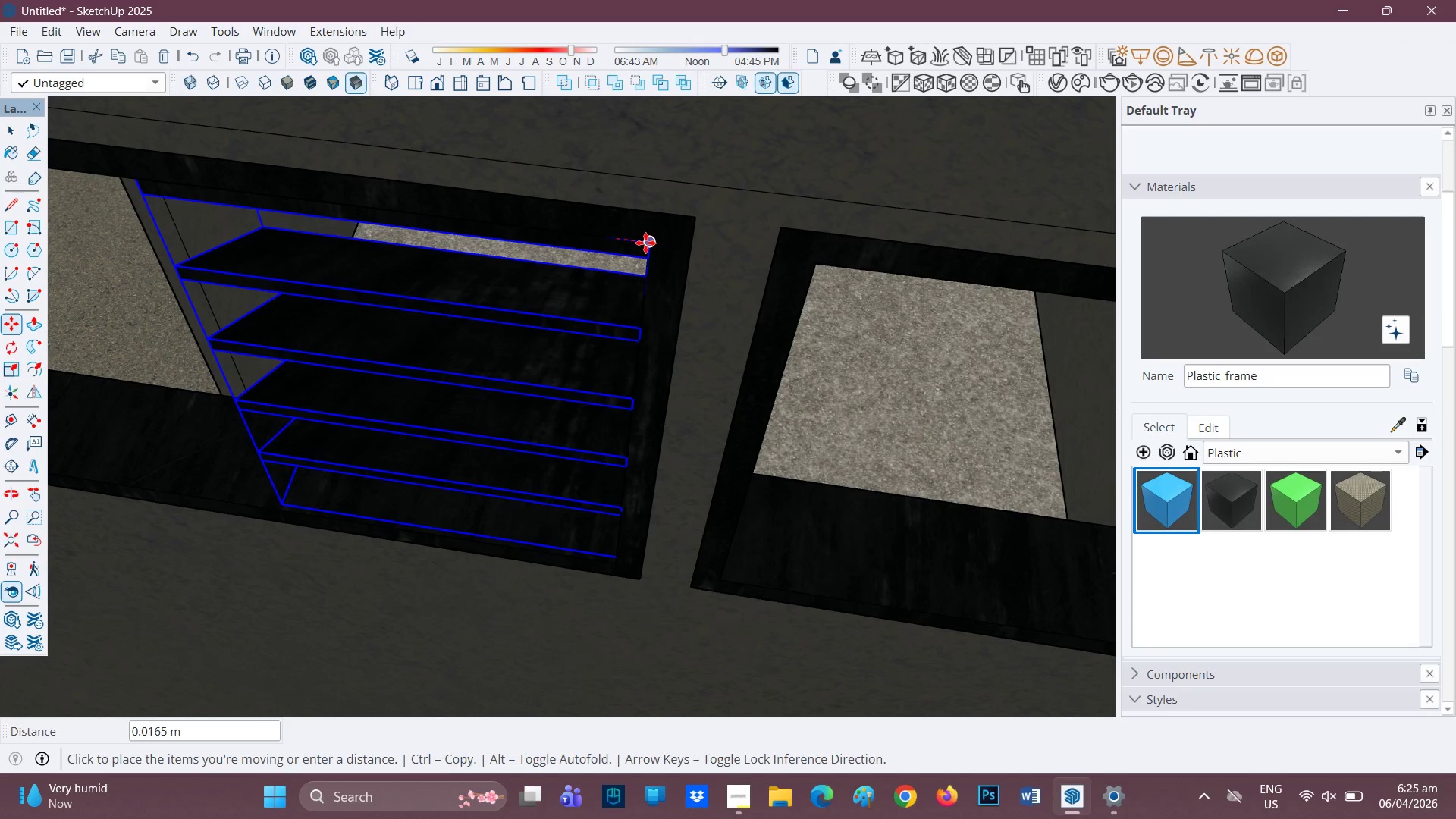 
left_click_drag(start_coordinate=[648, 243], to_coordinate=[653, 240])
 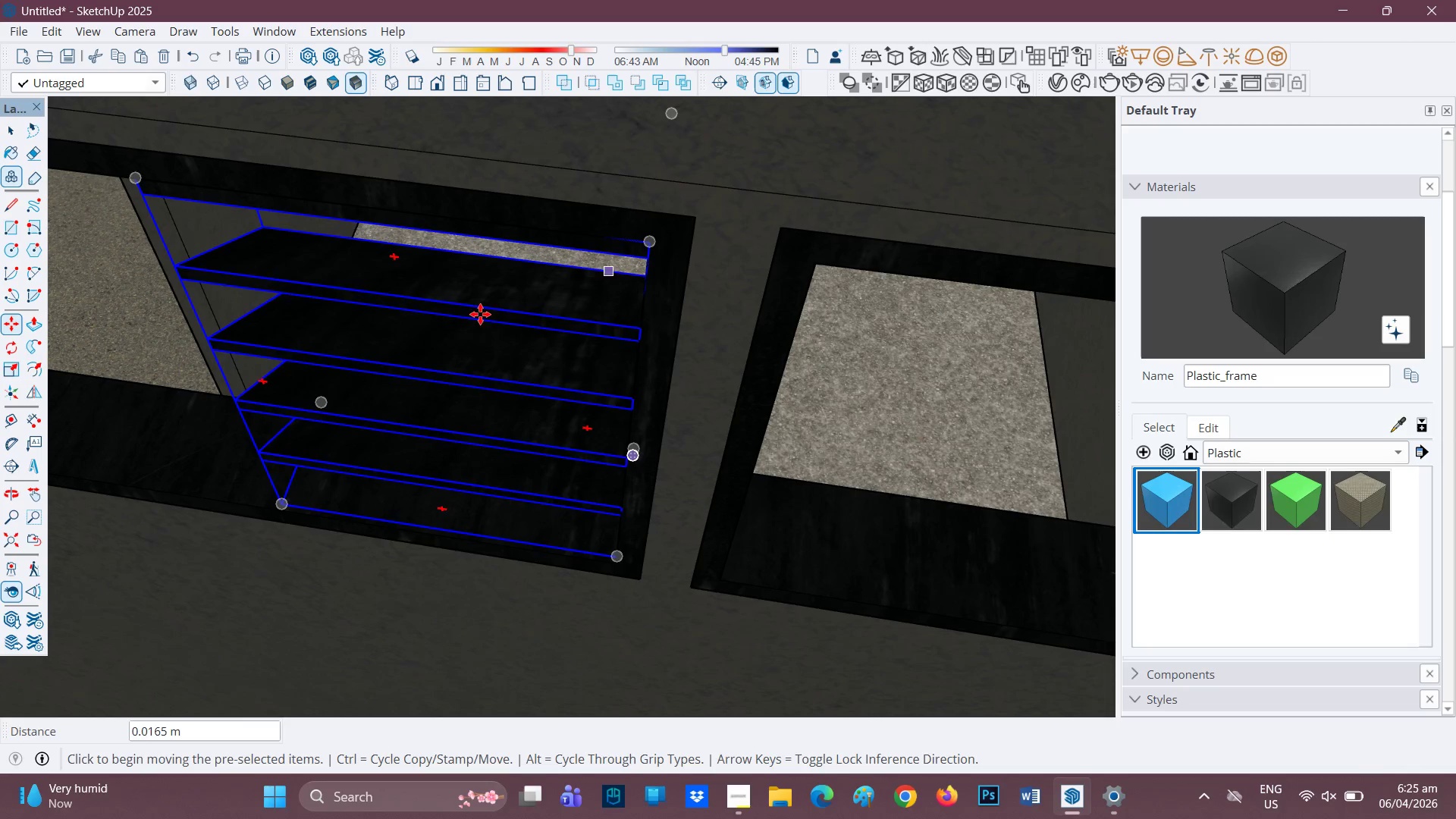 
scroll: coordinate [470, 329], scroll_direction: none, amount: 0.0
 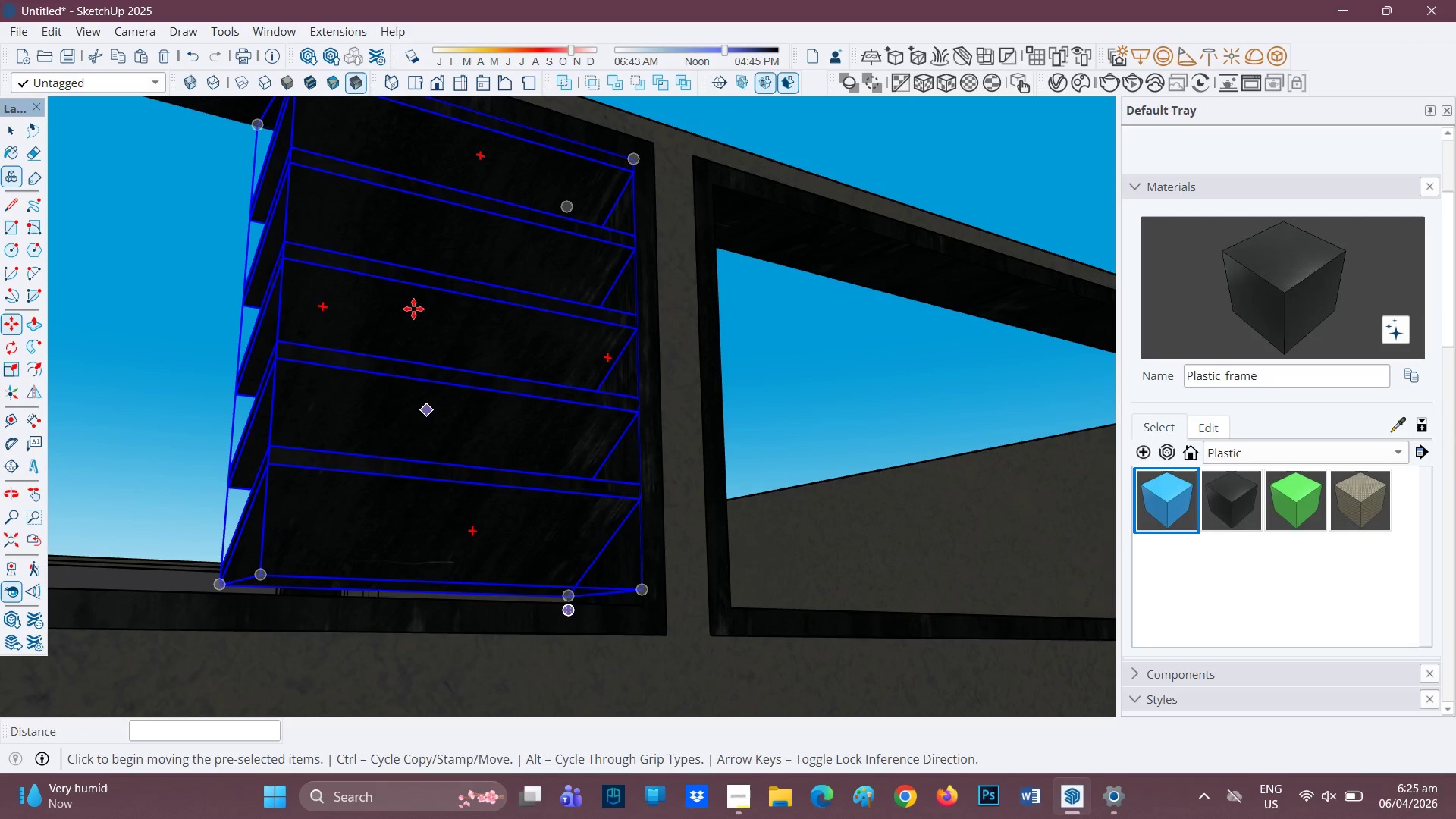 
wait(9.47)
 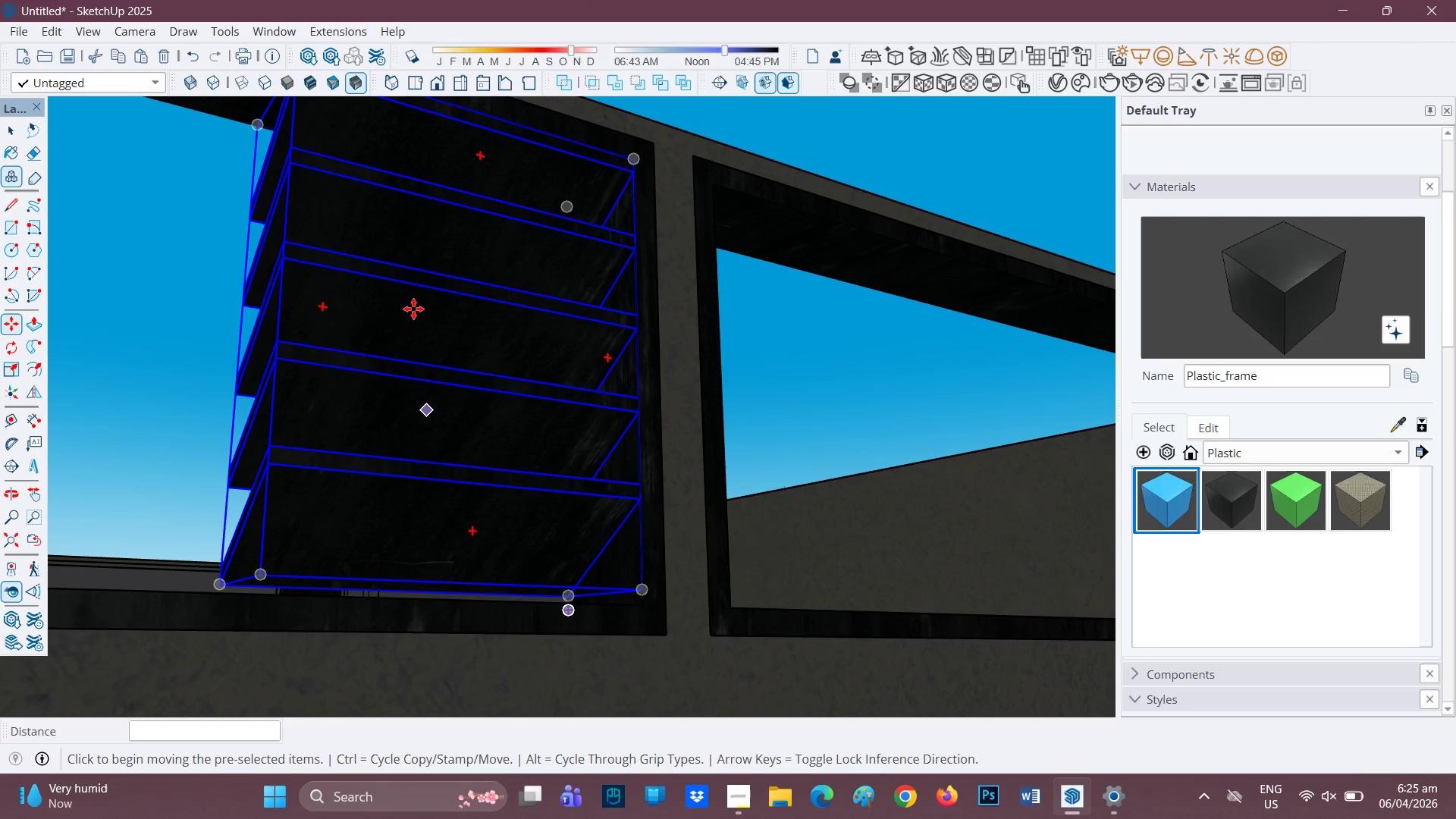 
left_click([439, 588])
 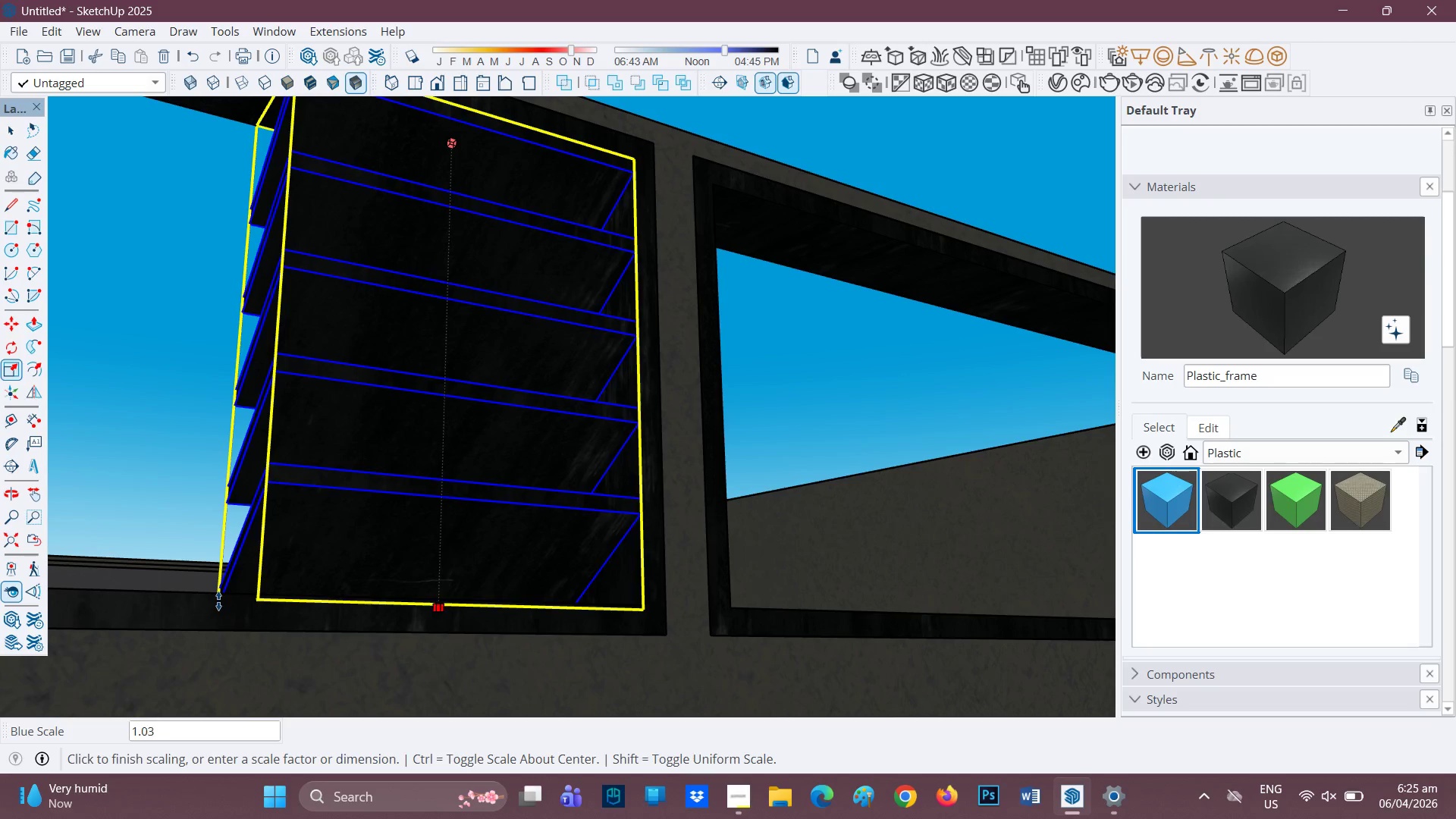 
left_click([216, 596])
 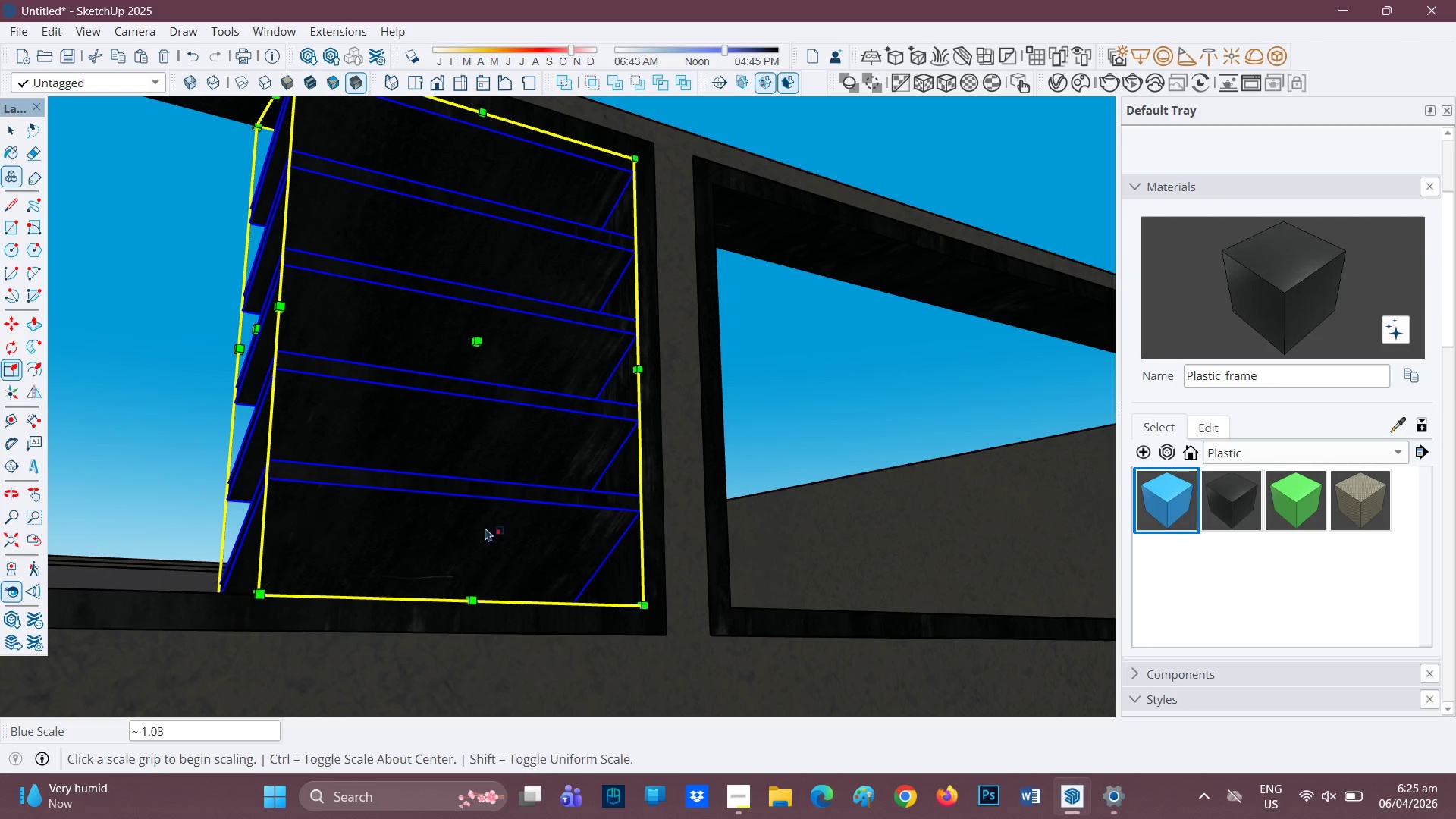 
scroll: coordinate [503, 512], scroll_direction: down, amount: 1.0
 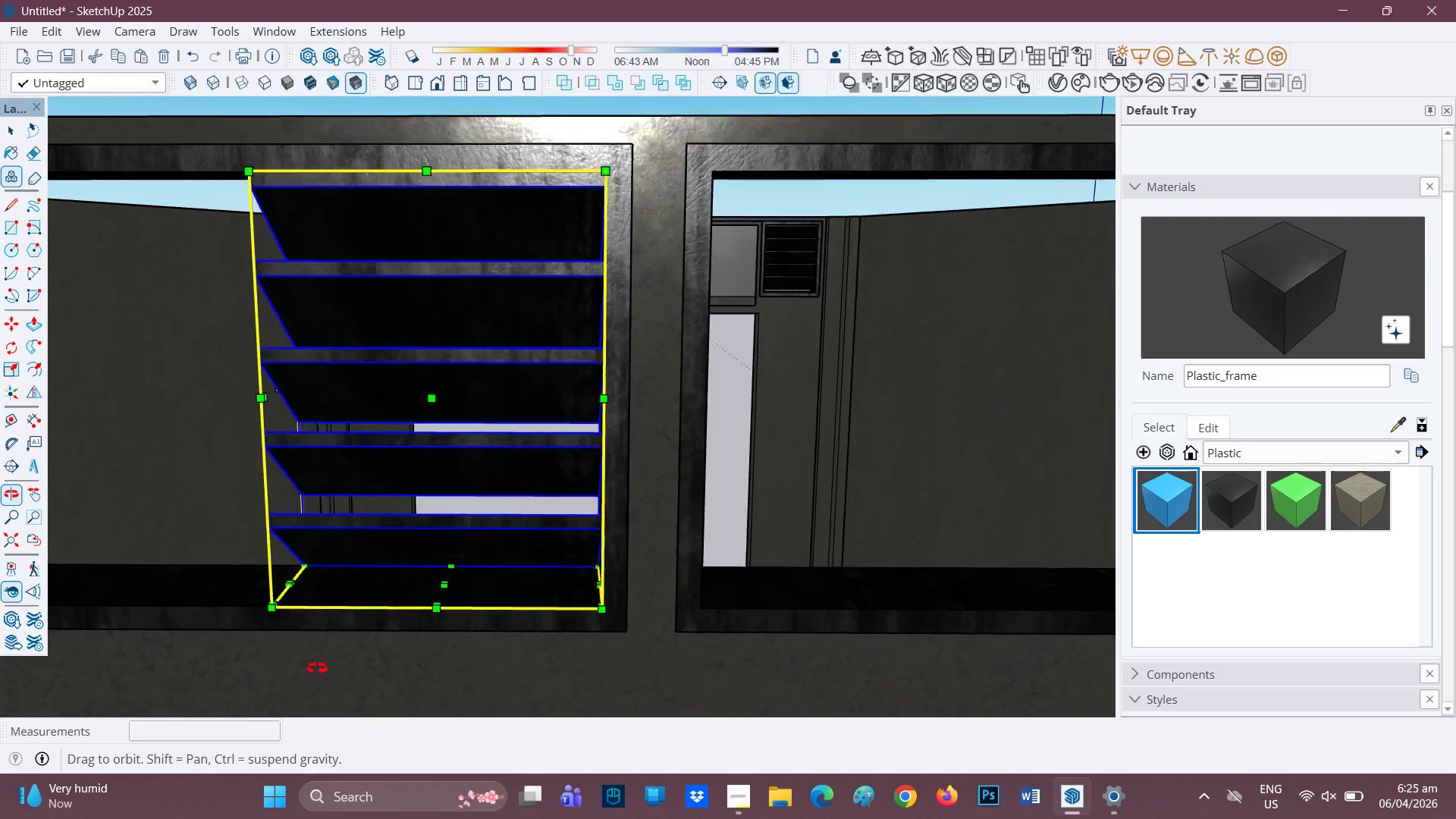 
key(H)
 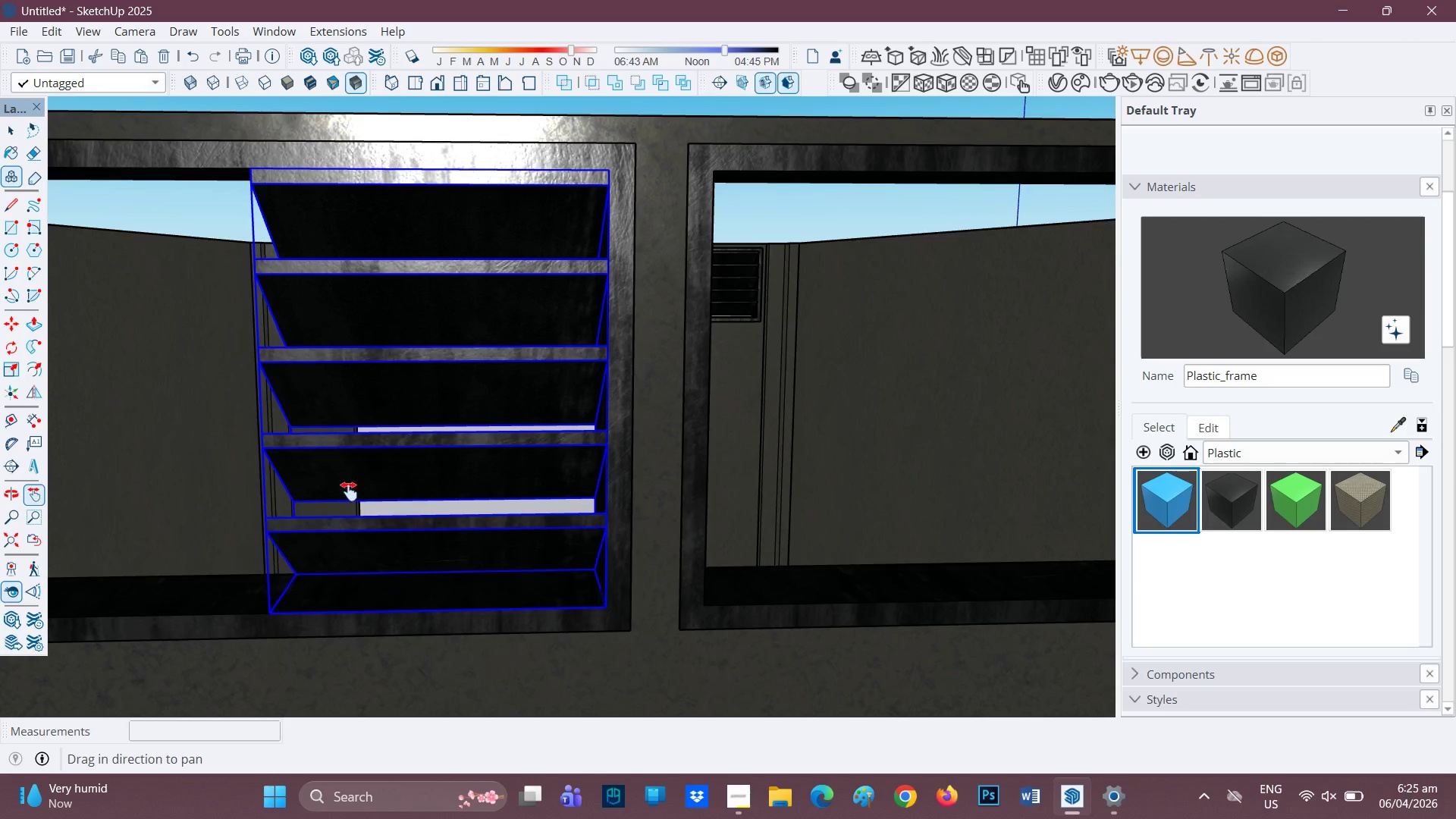 
left_click_drag(start_coordinate=[355, 485], to_coordinate=[1028, 488])
 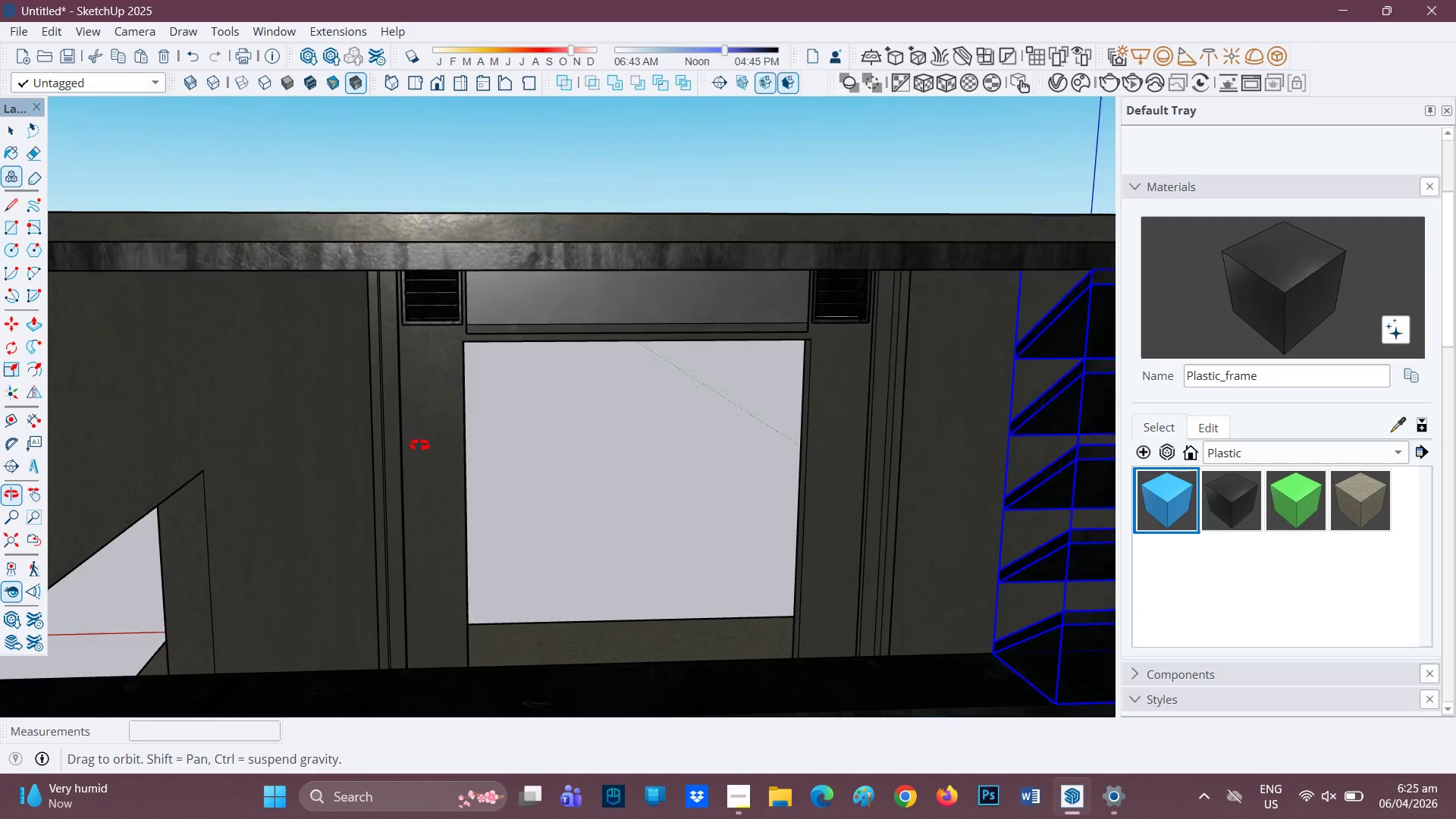 
scroll: coordinate [364, 443], scroll_direction: down, amount: 1.0
 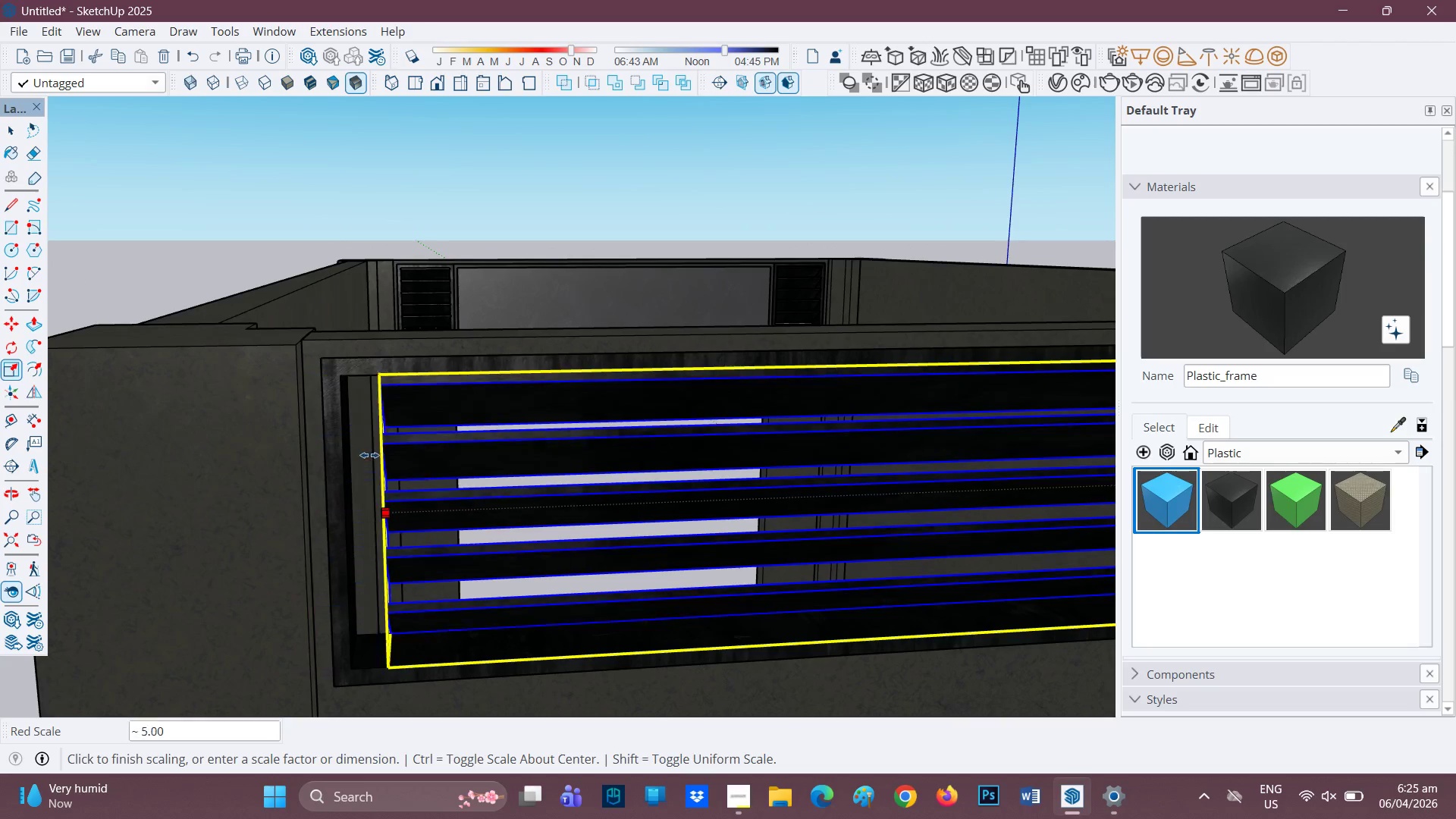 
wait(6.5)
 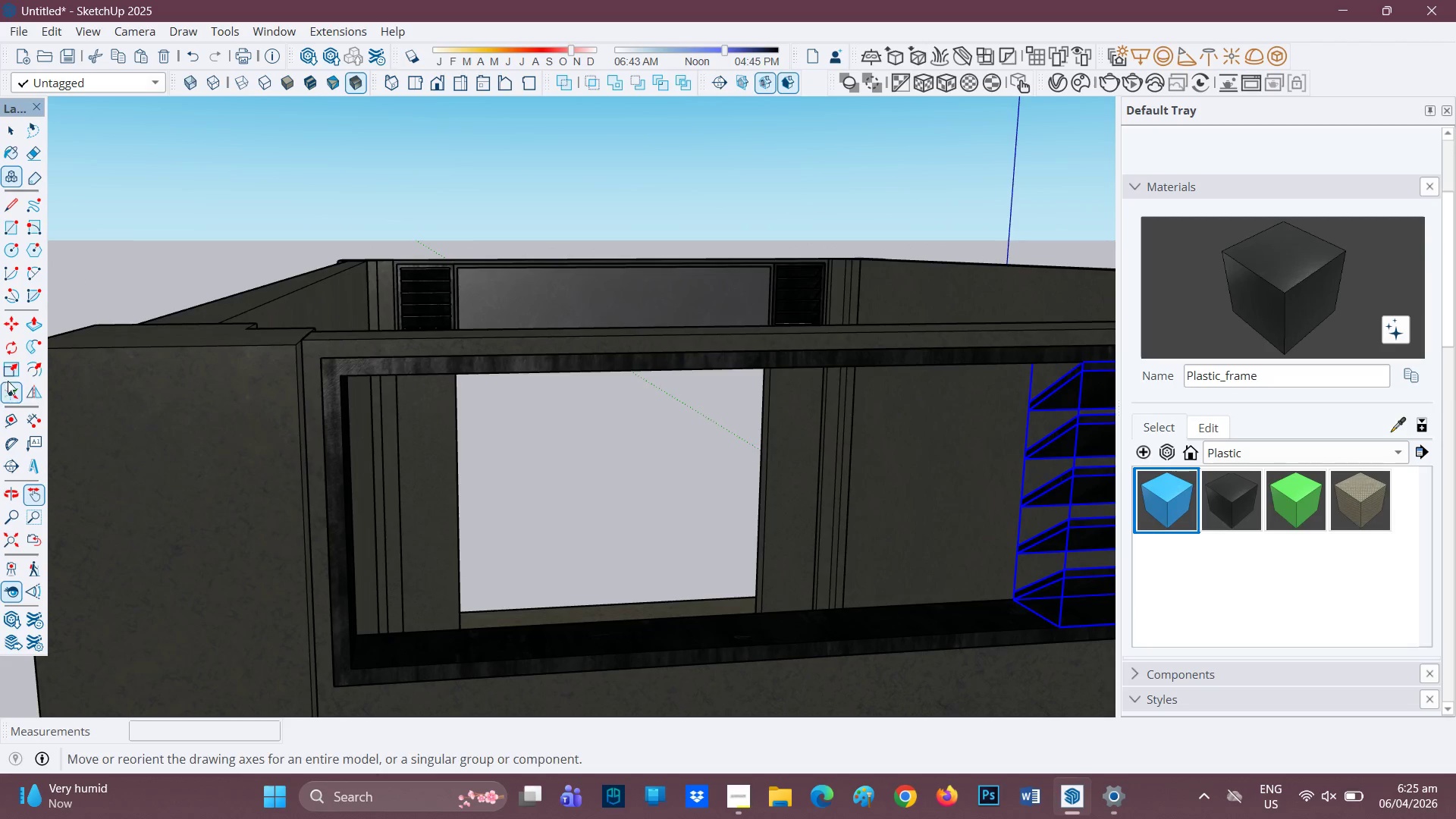 
left_click([347, 442])
 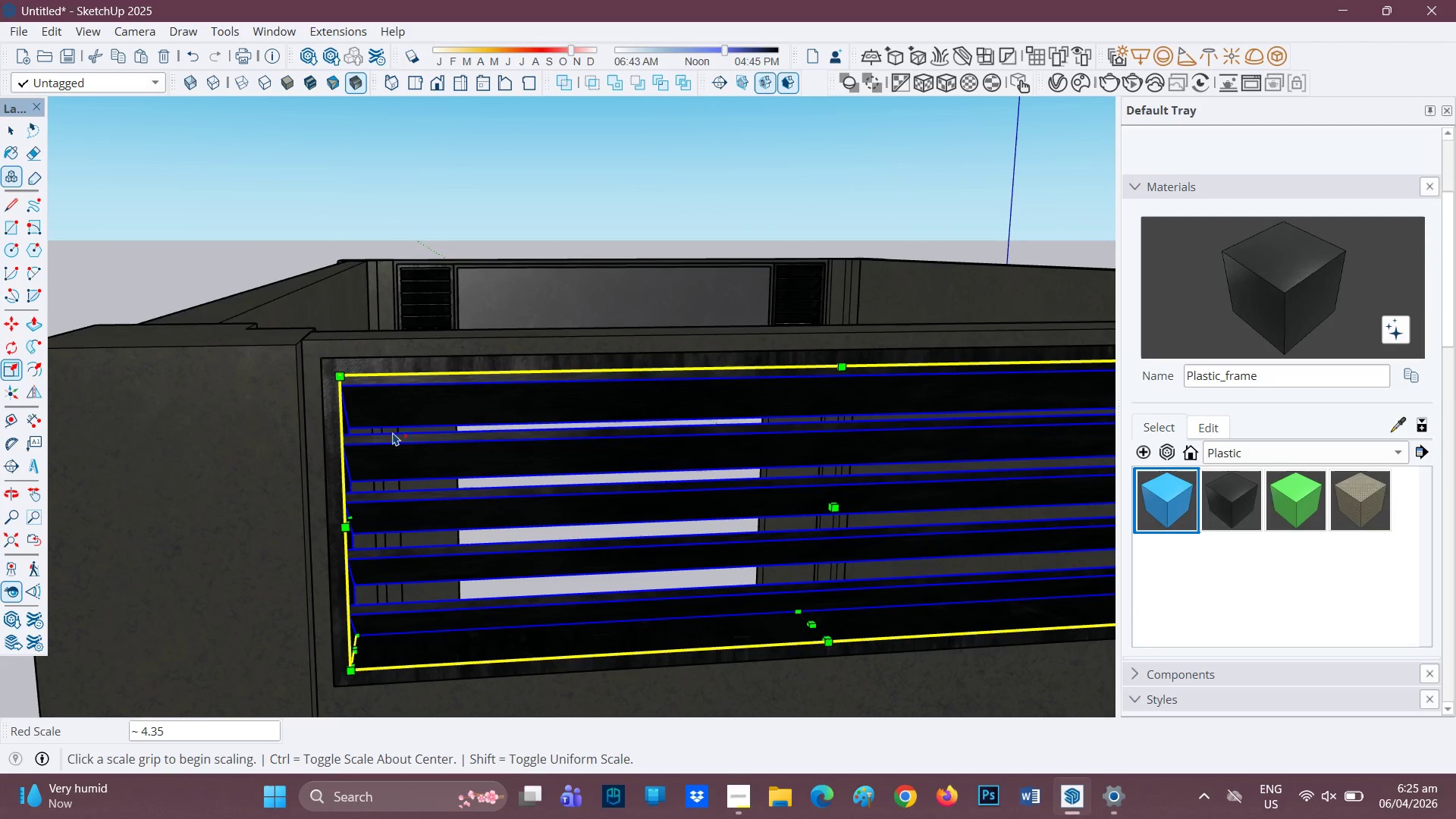 
scroll: coordinate [460, 406], scroll_direction: down, amount: 6.0
 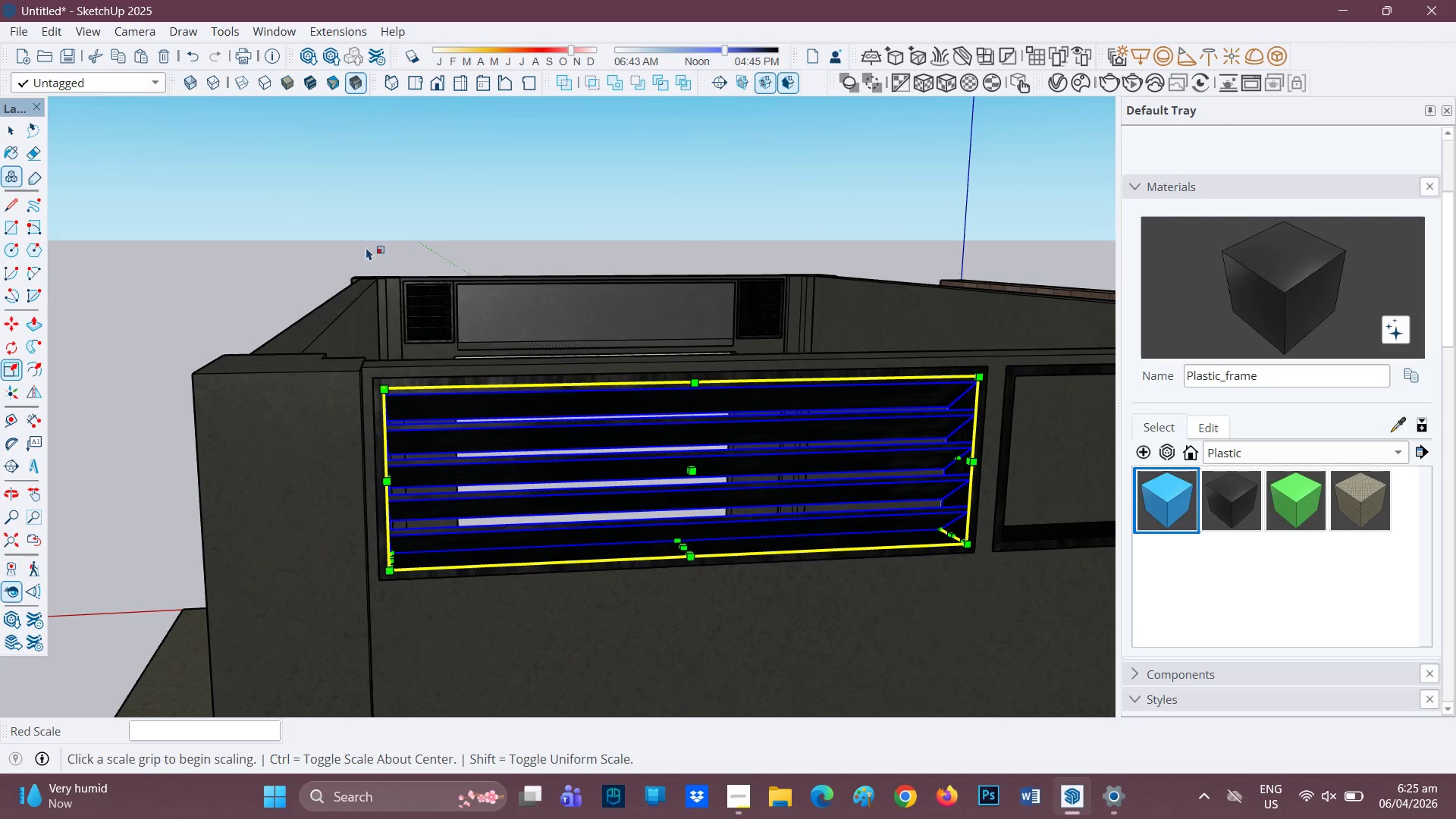 
key(Space)
 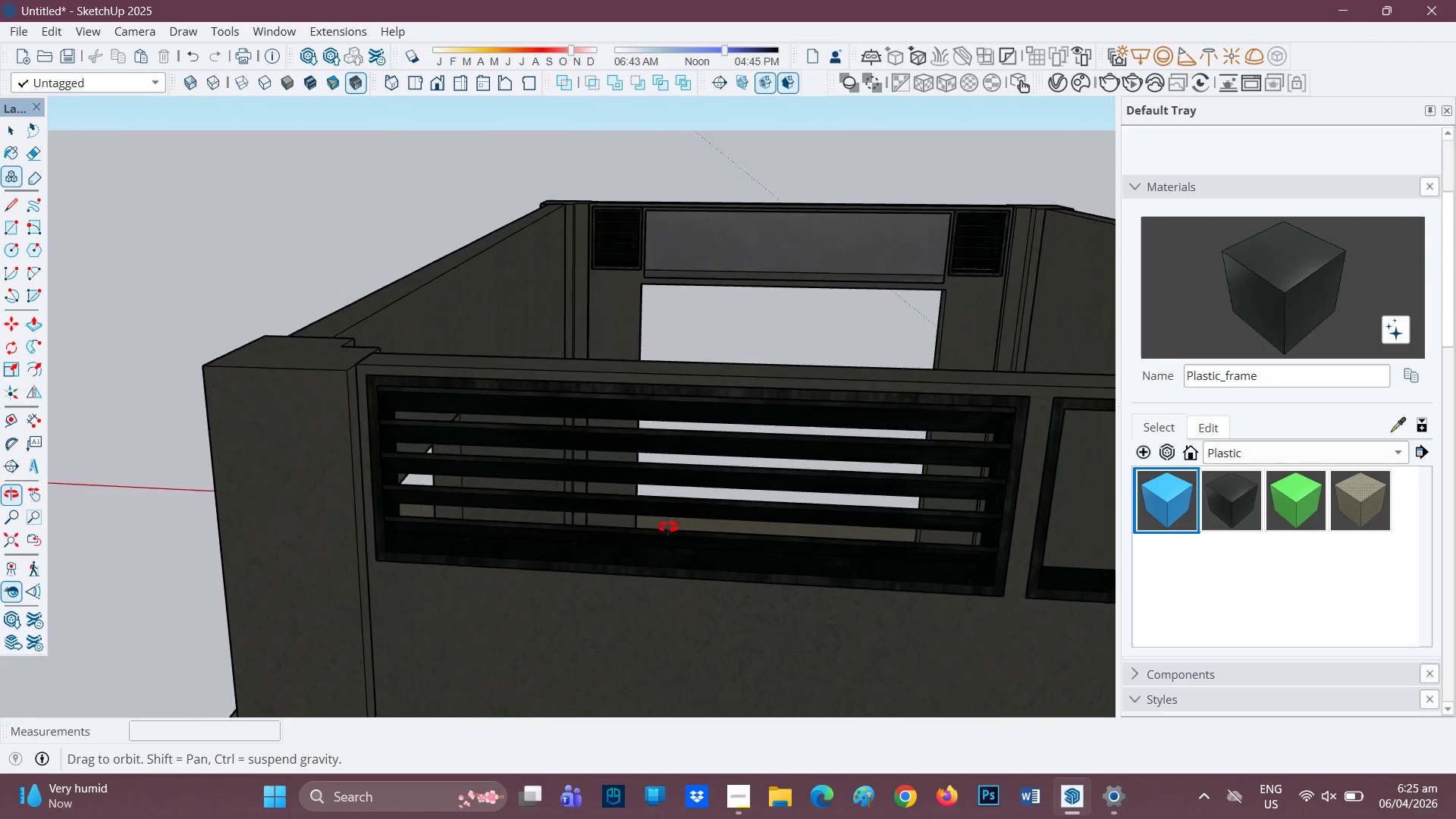 
key(Control+C)
 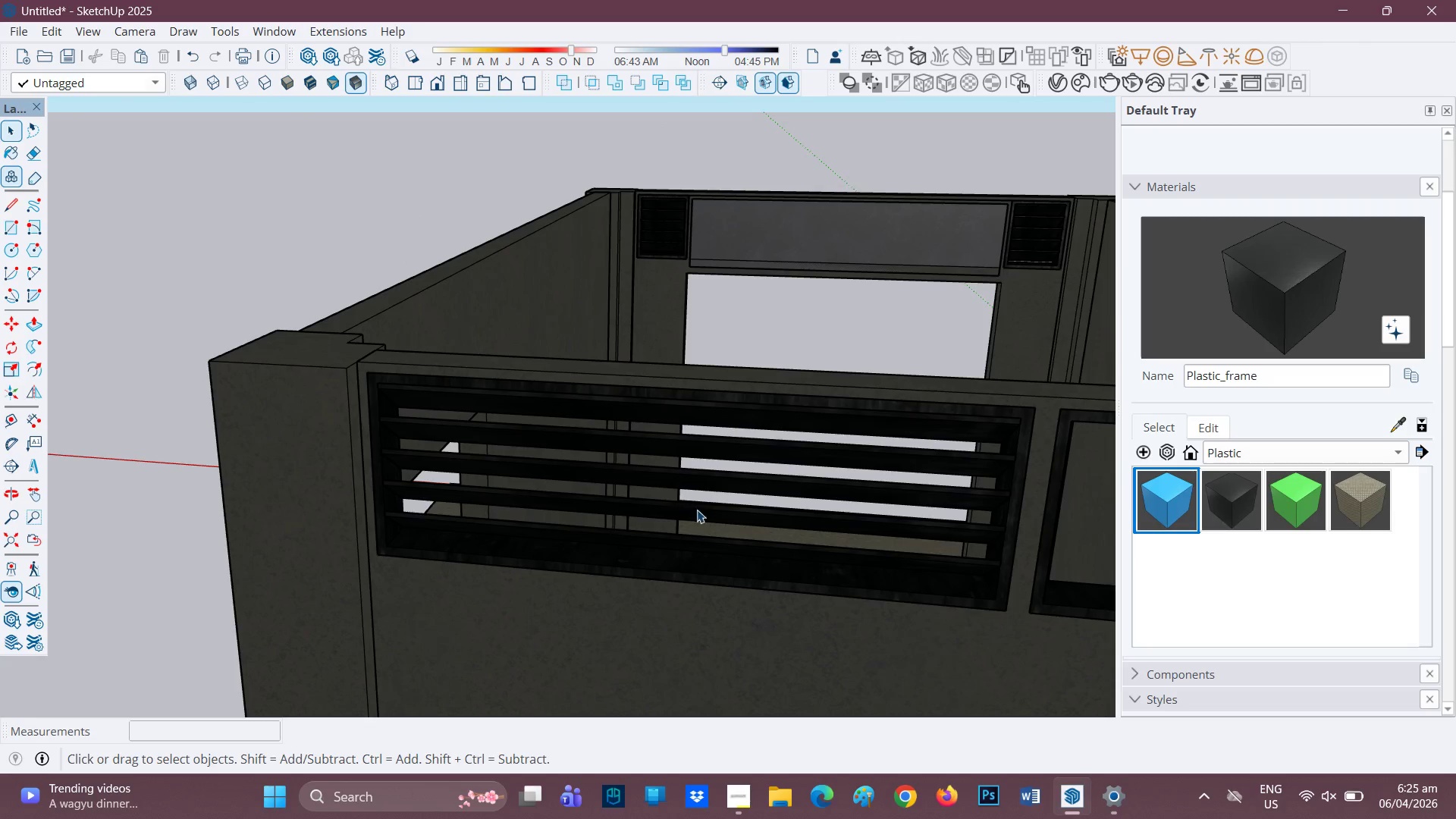 
left_click([708, 502])
 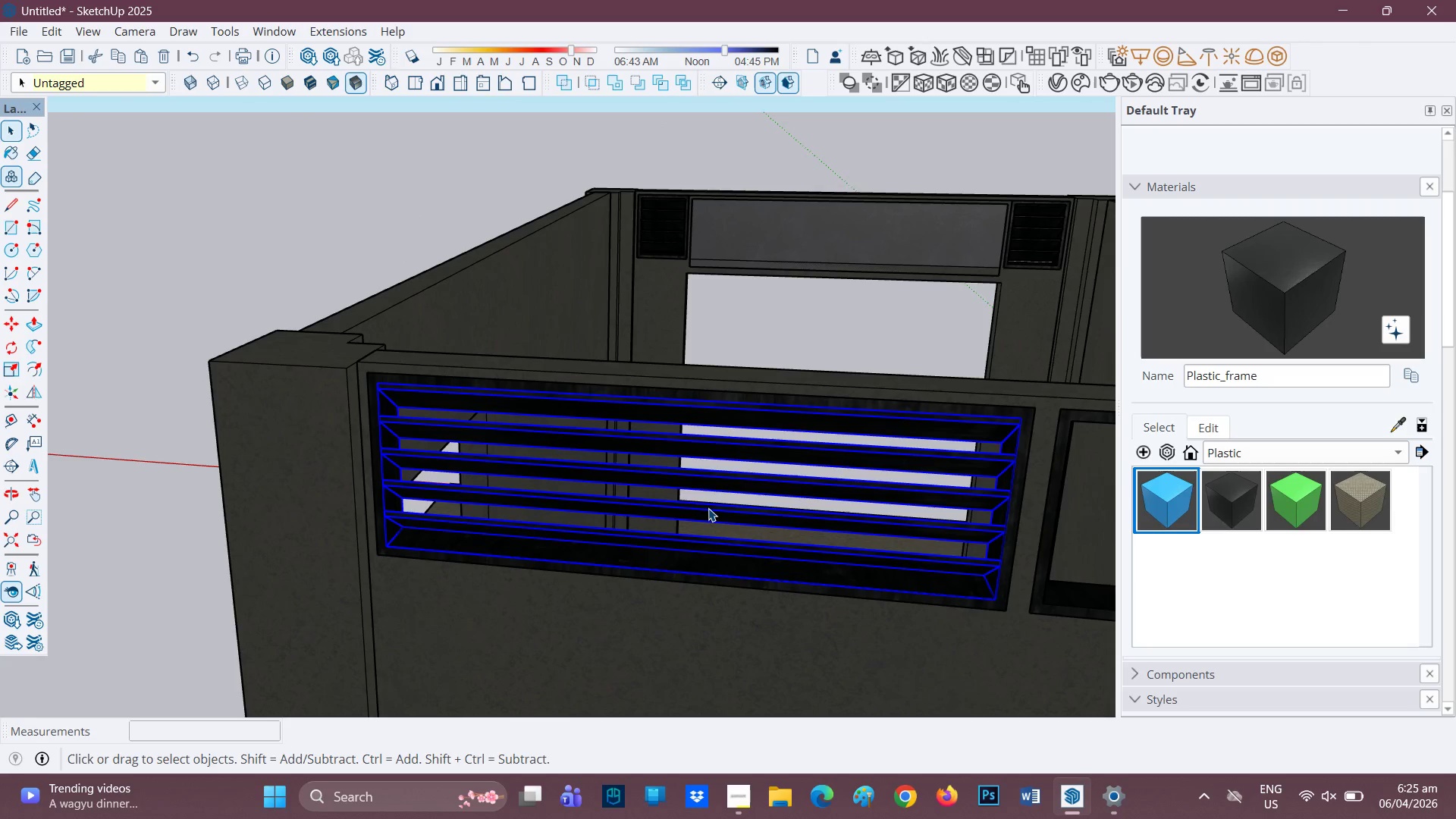 
key(Control+C)
 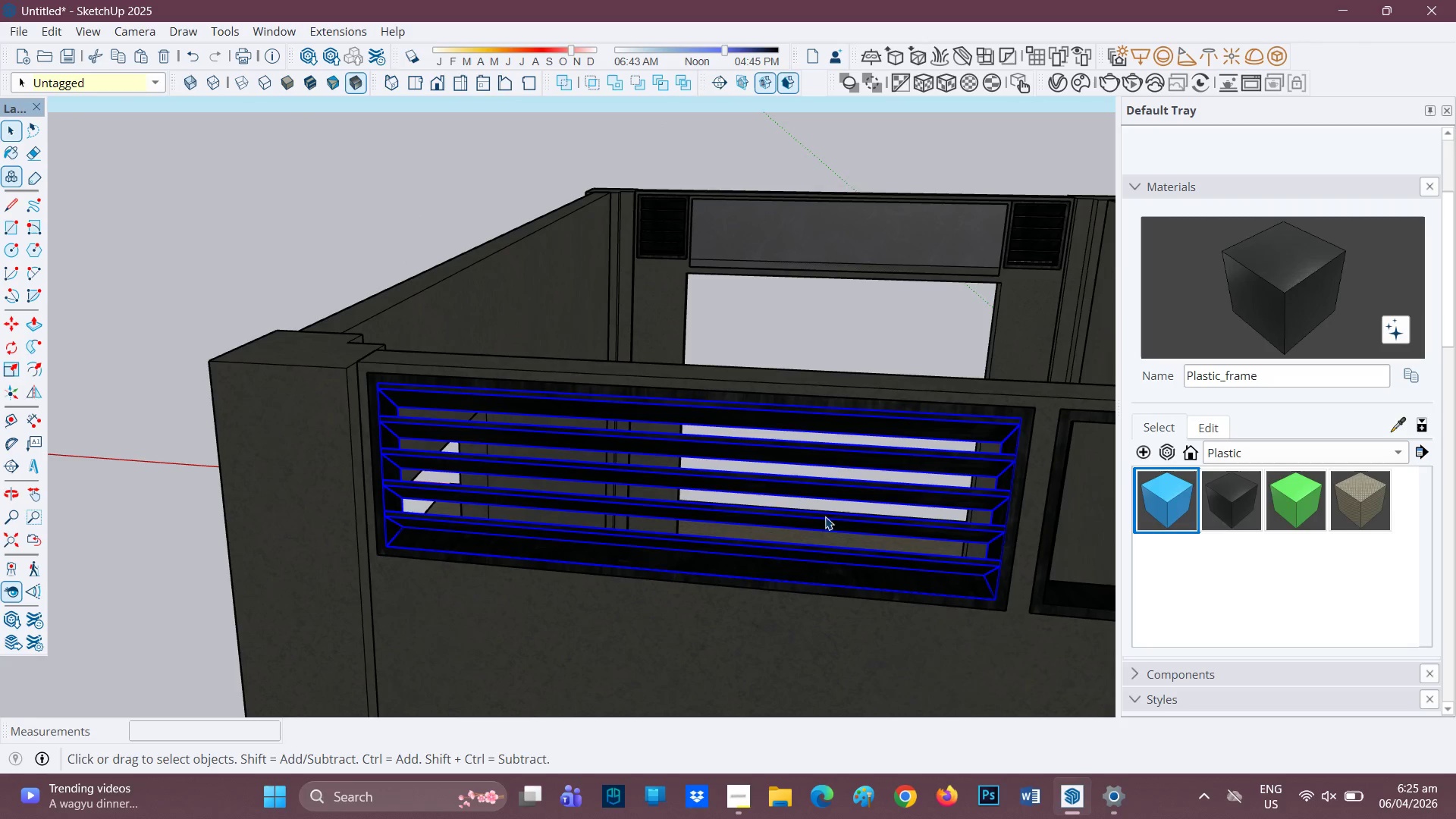 
key(H)
 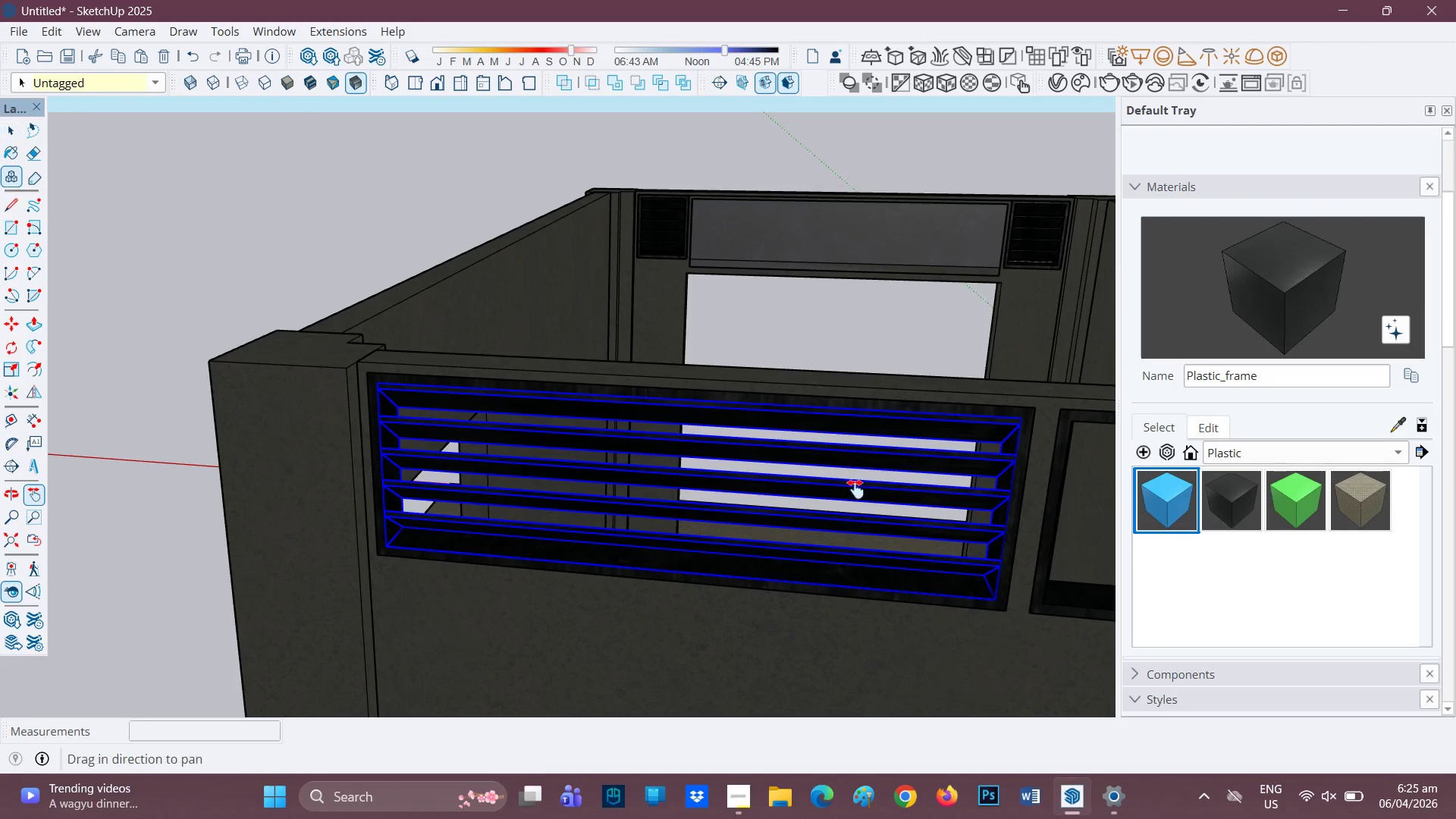 
left_click_drag(start_coordinate=[855, 488], to_coordinate=[188, 413])
 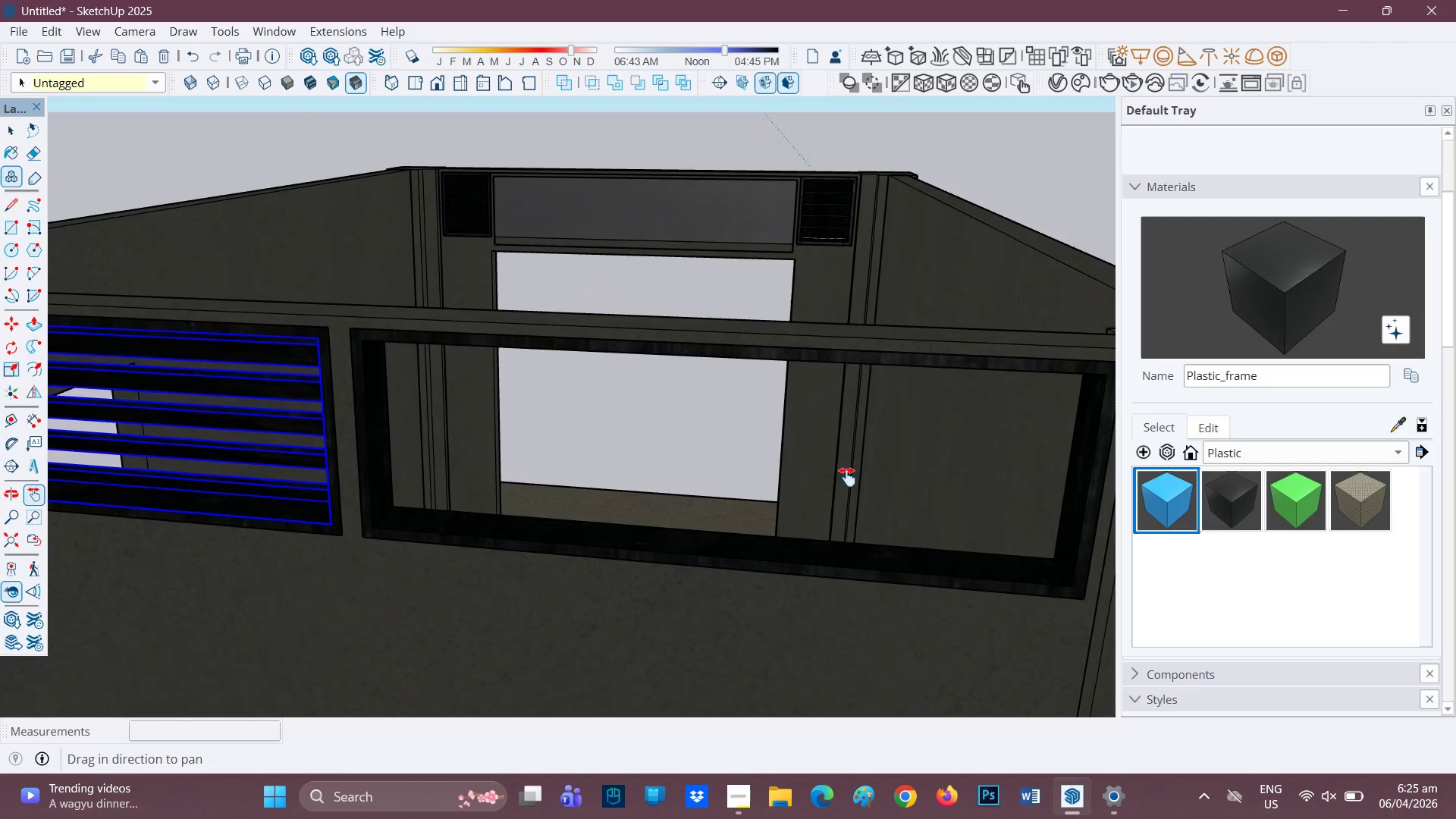 
left_click_drag(start_coordinate=[833, 472], to_coordinate=[743, 468])
 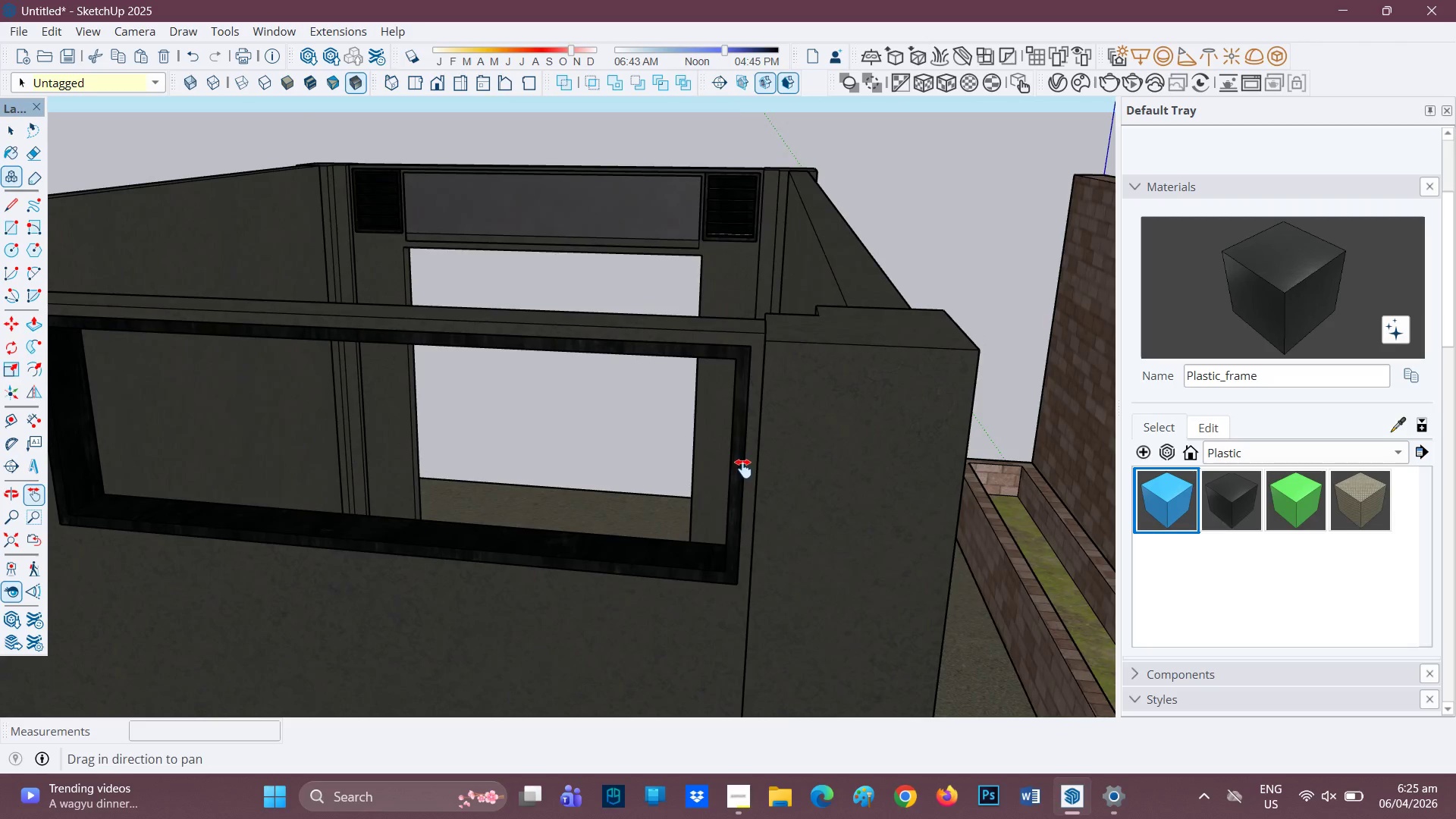 
key(Control+V)
 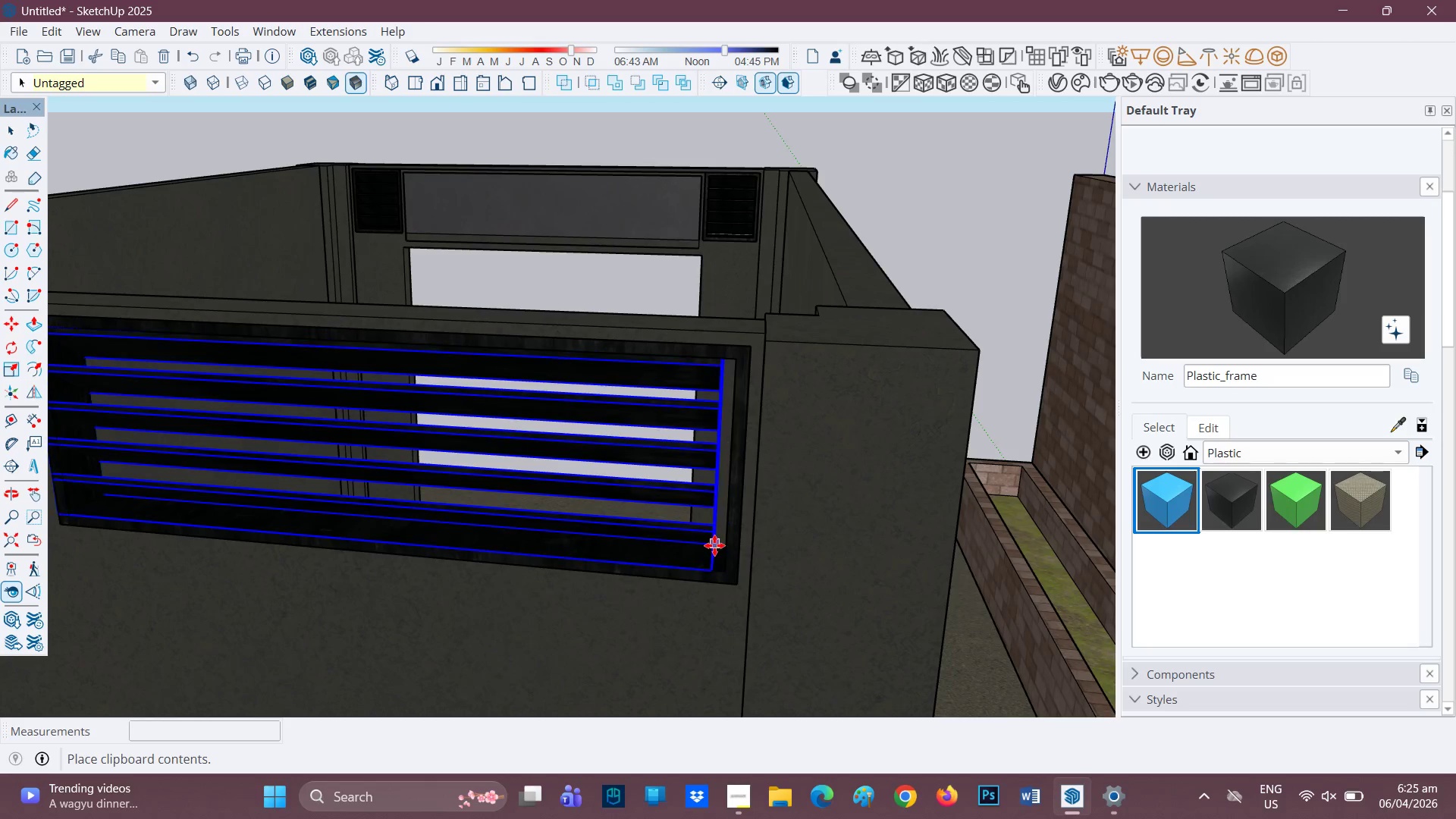 
left_click([714, 544])
 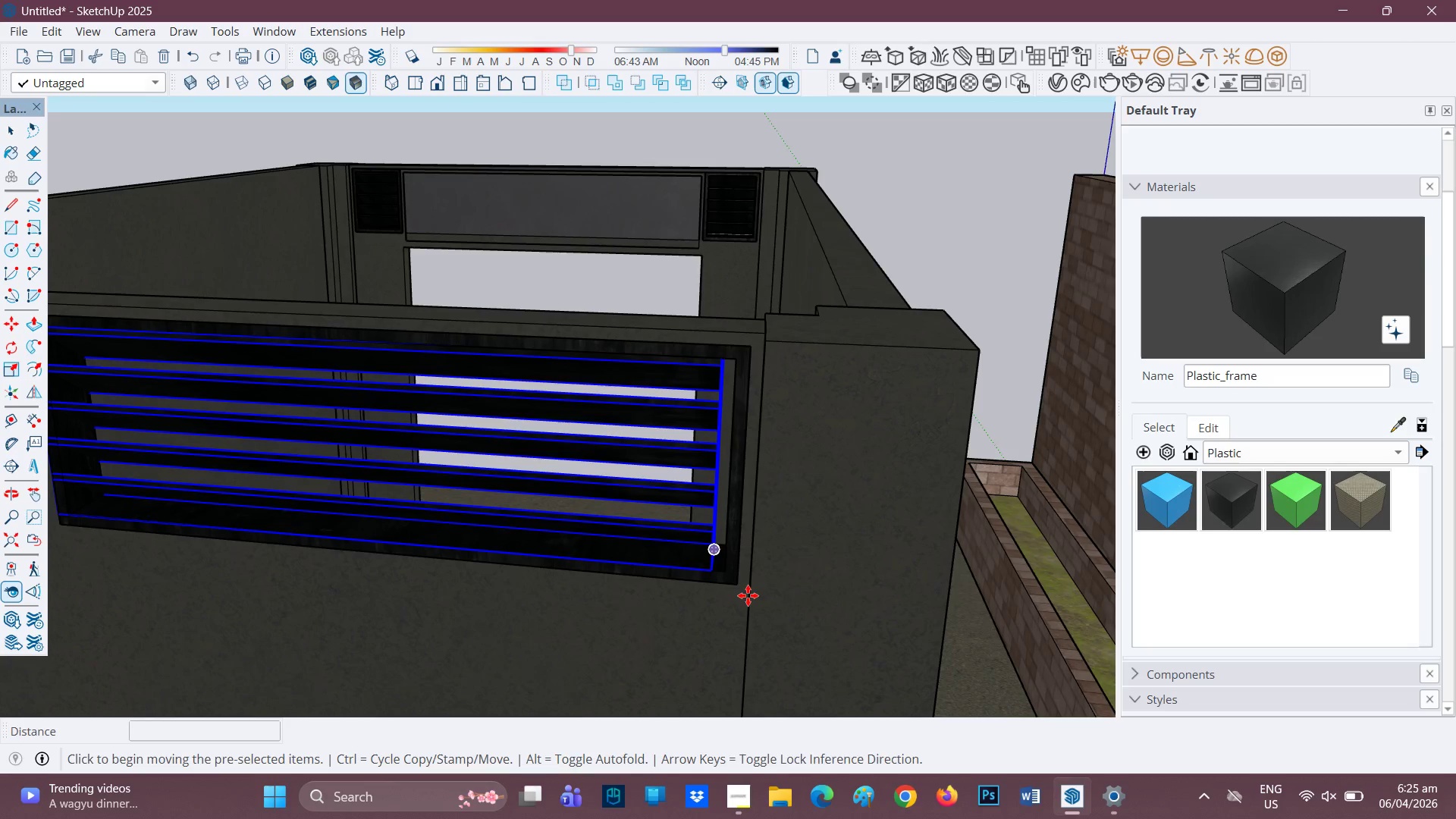 
scroll: coordinate [702, 577], scroll_direction: up, amount: 1.0
 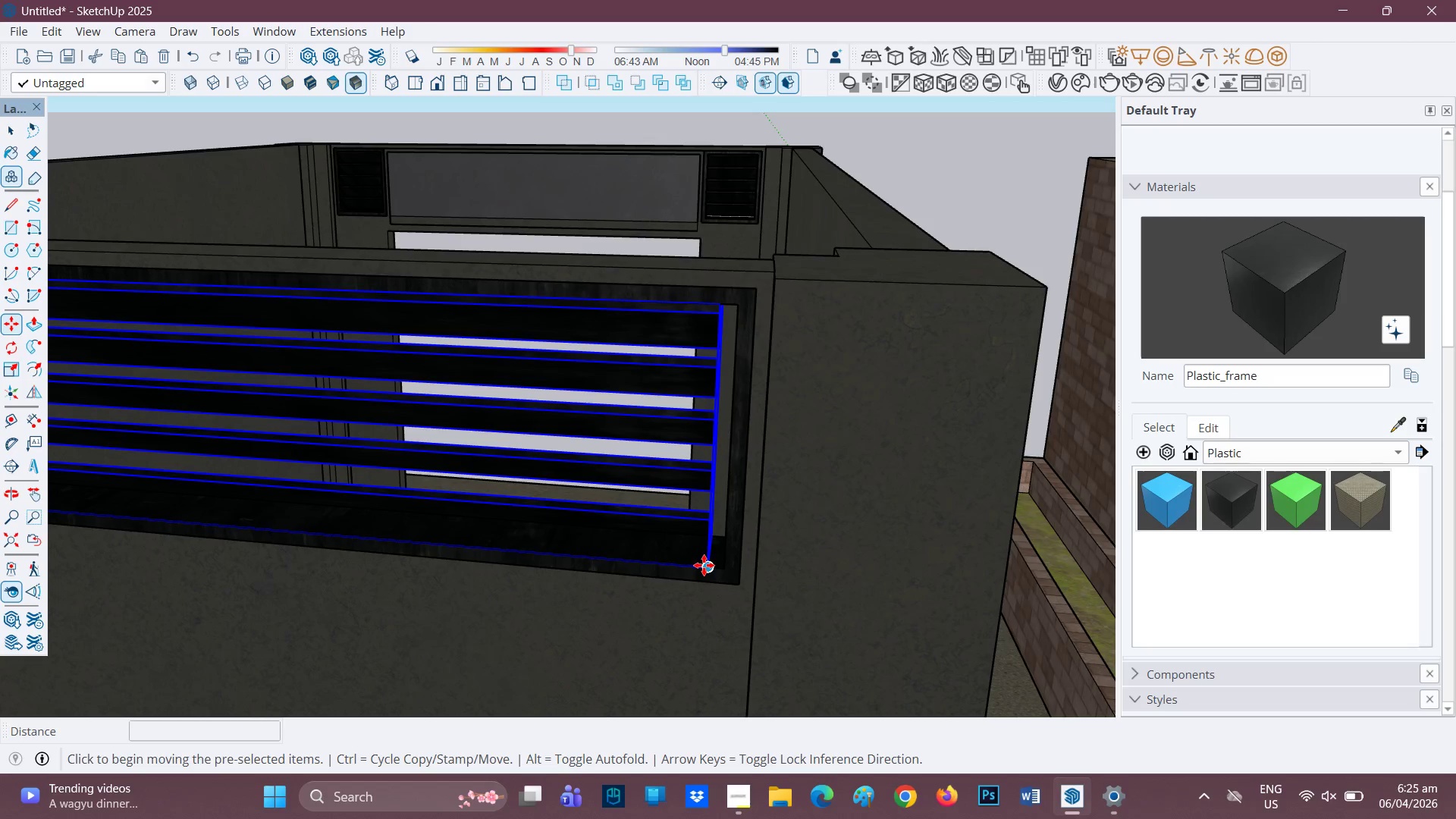 
left_click([710, 568])
 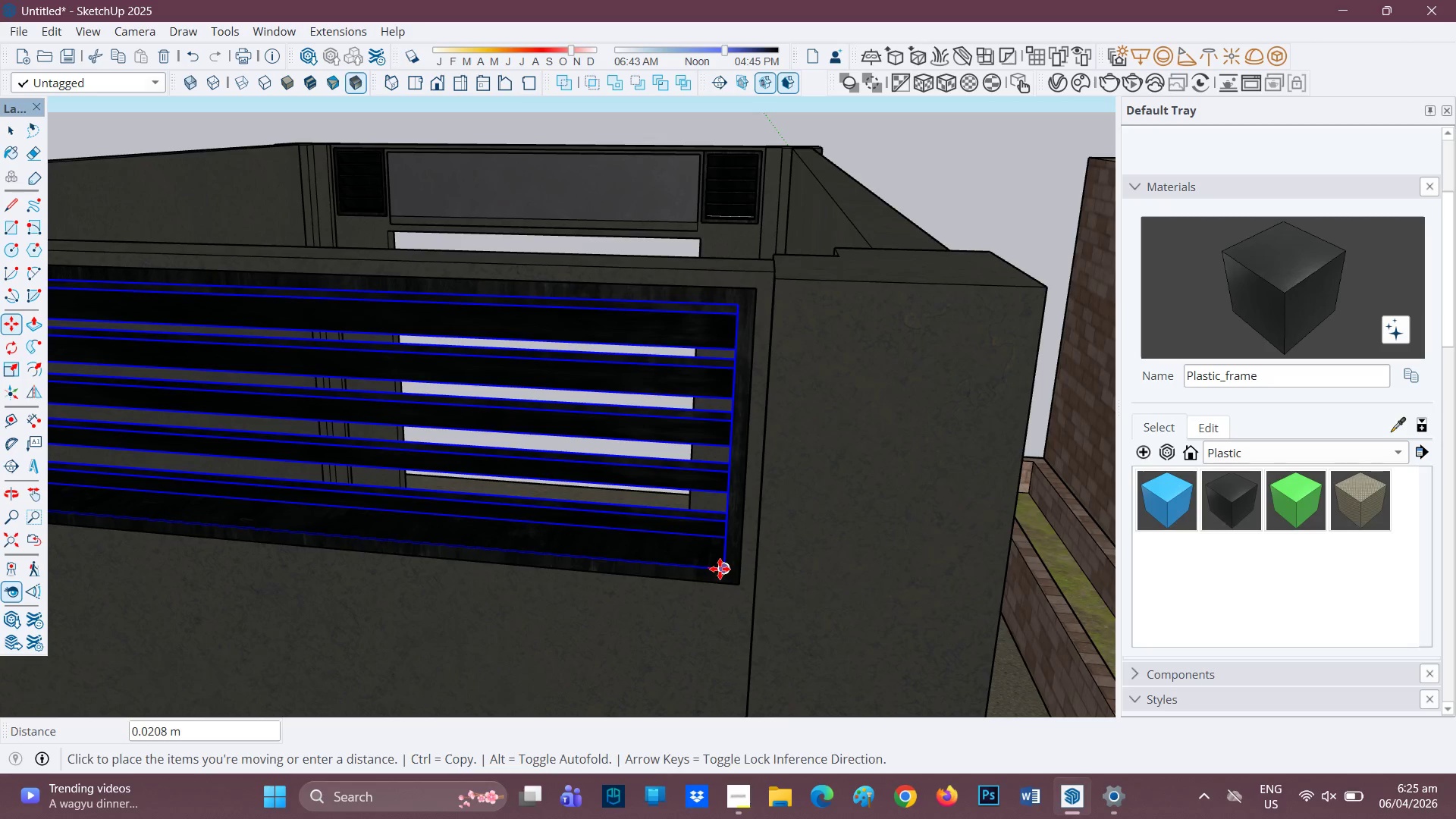 
scroll: coordinate [572, 510], scroll_direction: down, amount: 5.0
 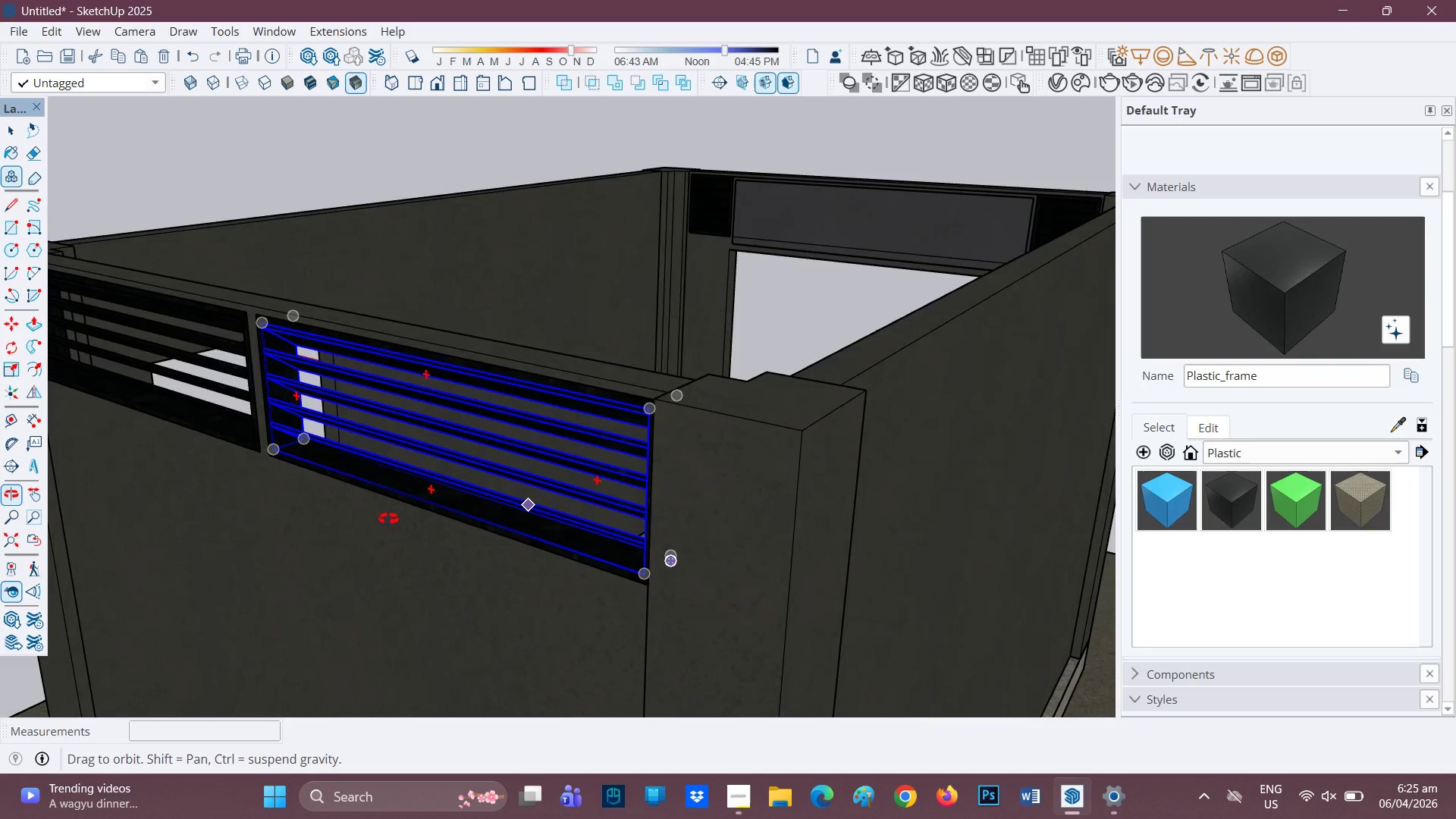 
scroll: coordinate [410, 413], scroll_direction: up, amount: 2.0
 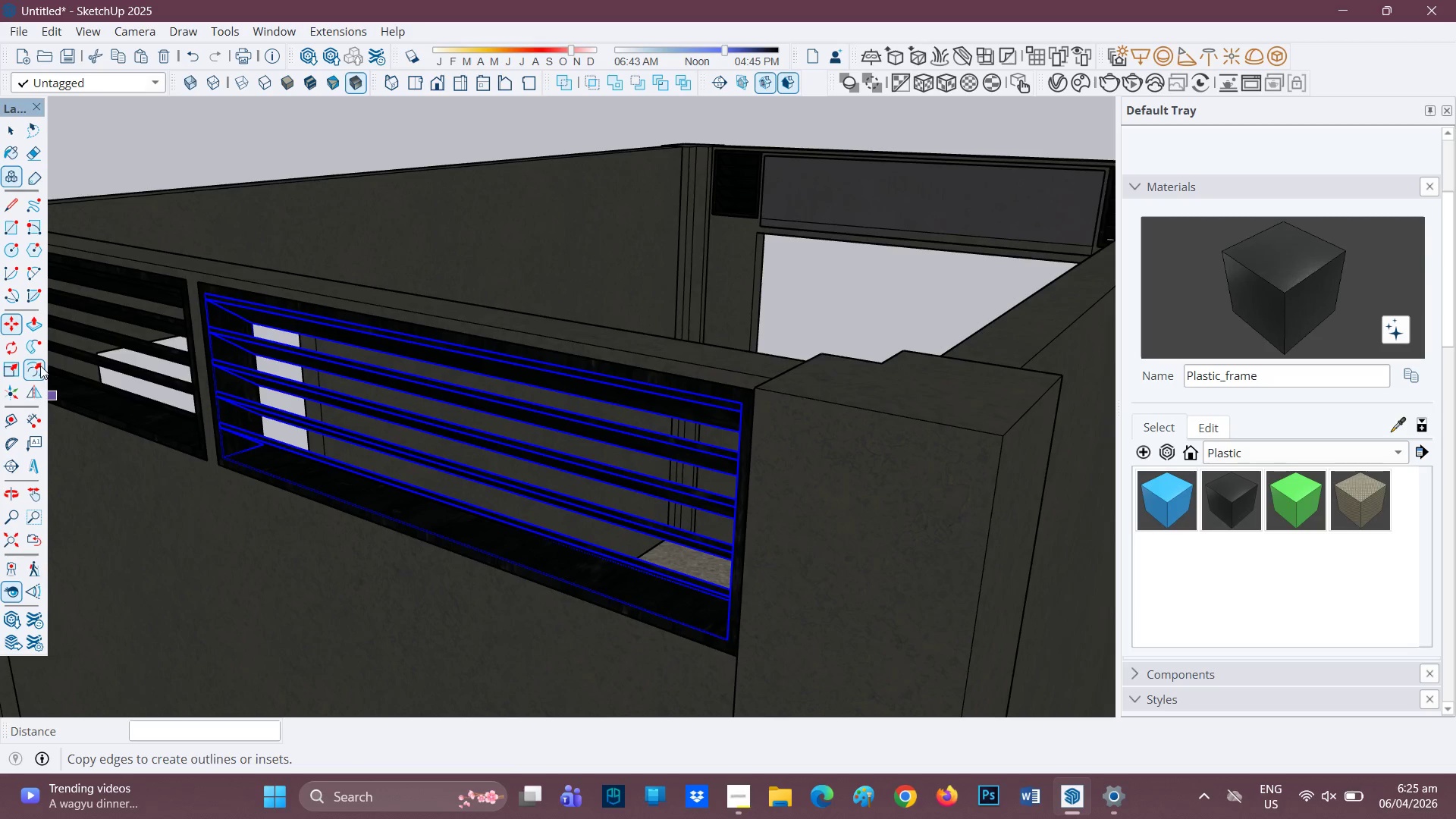 
wait(9.1)
 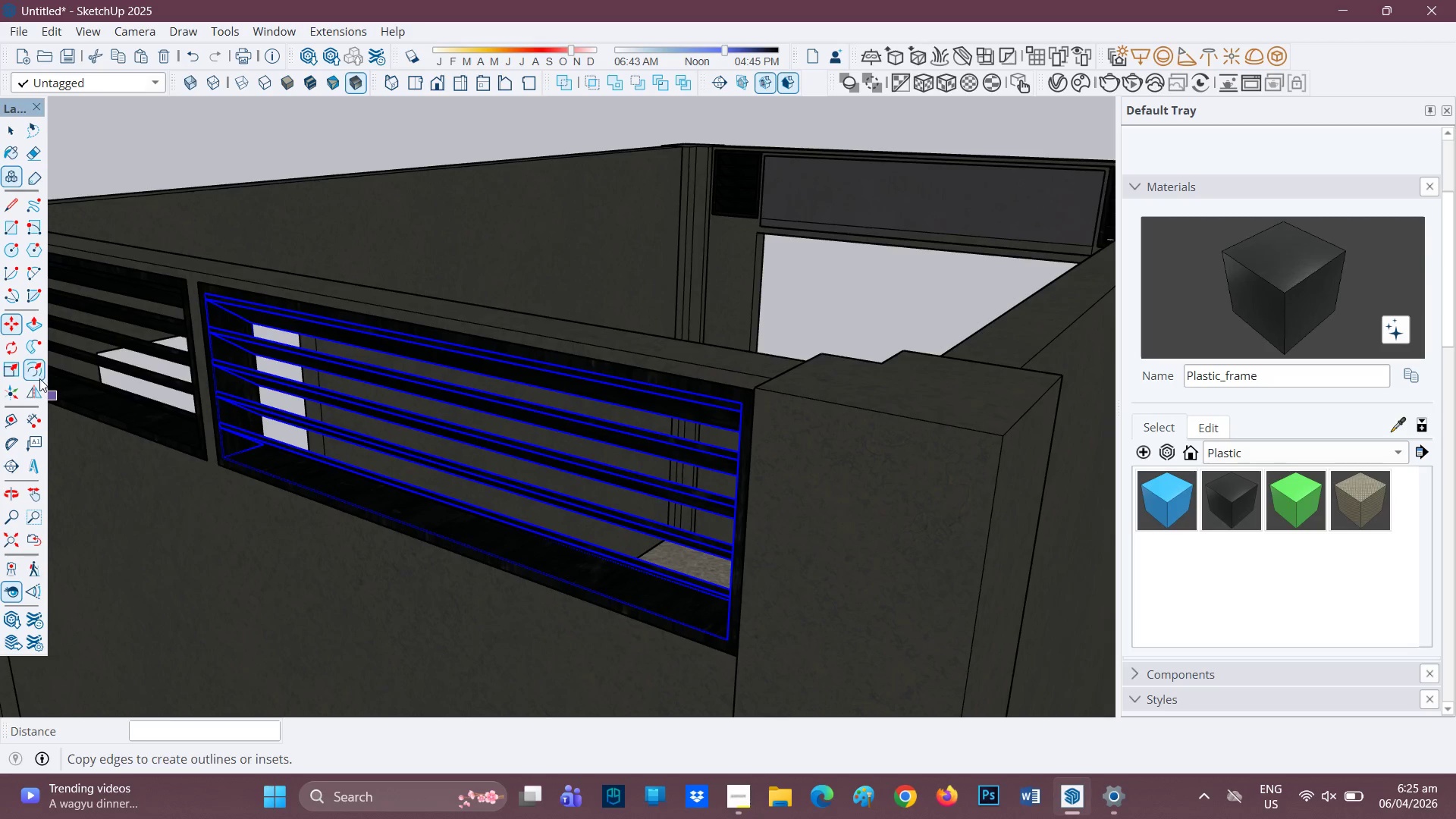 
key(Control+Z)
 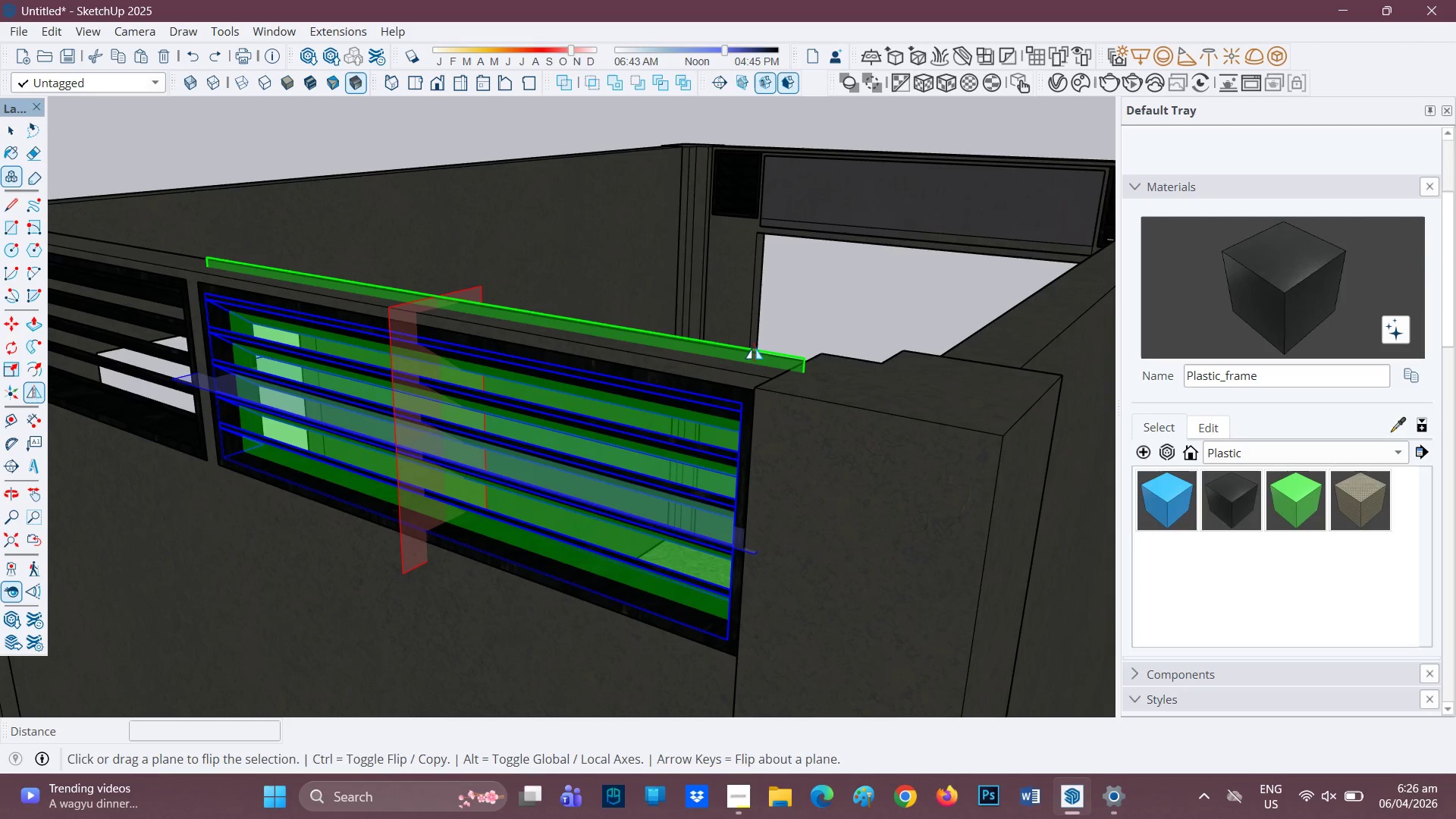 
left_click([758, 350])
 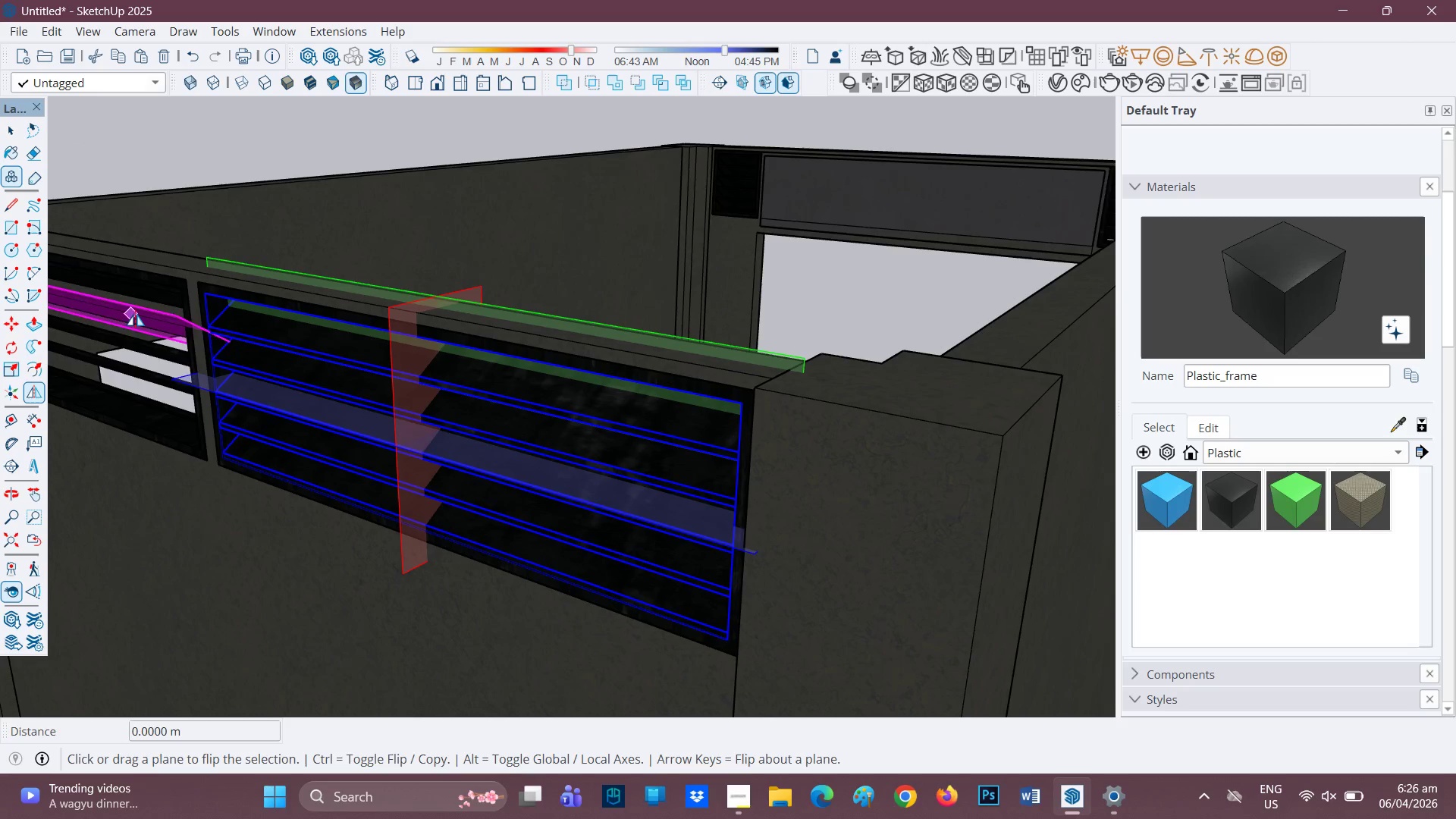 
key(Space)
 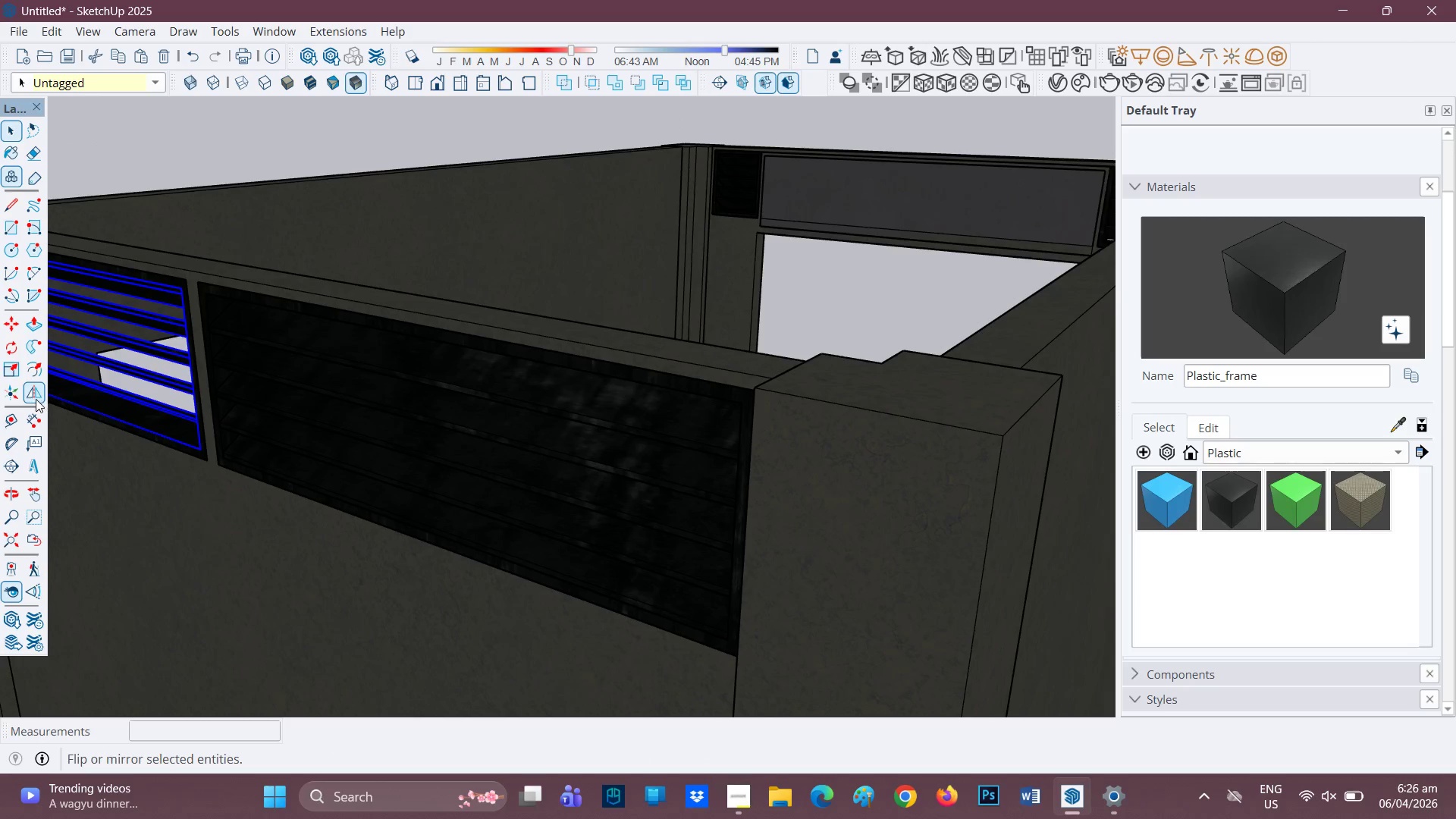 
wait(5.28)
 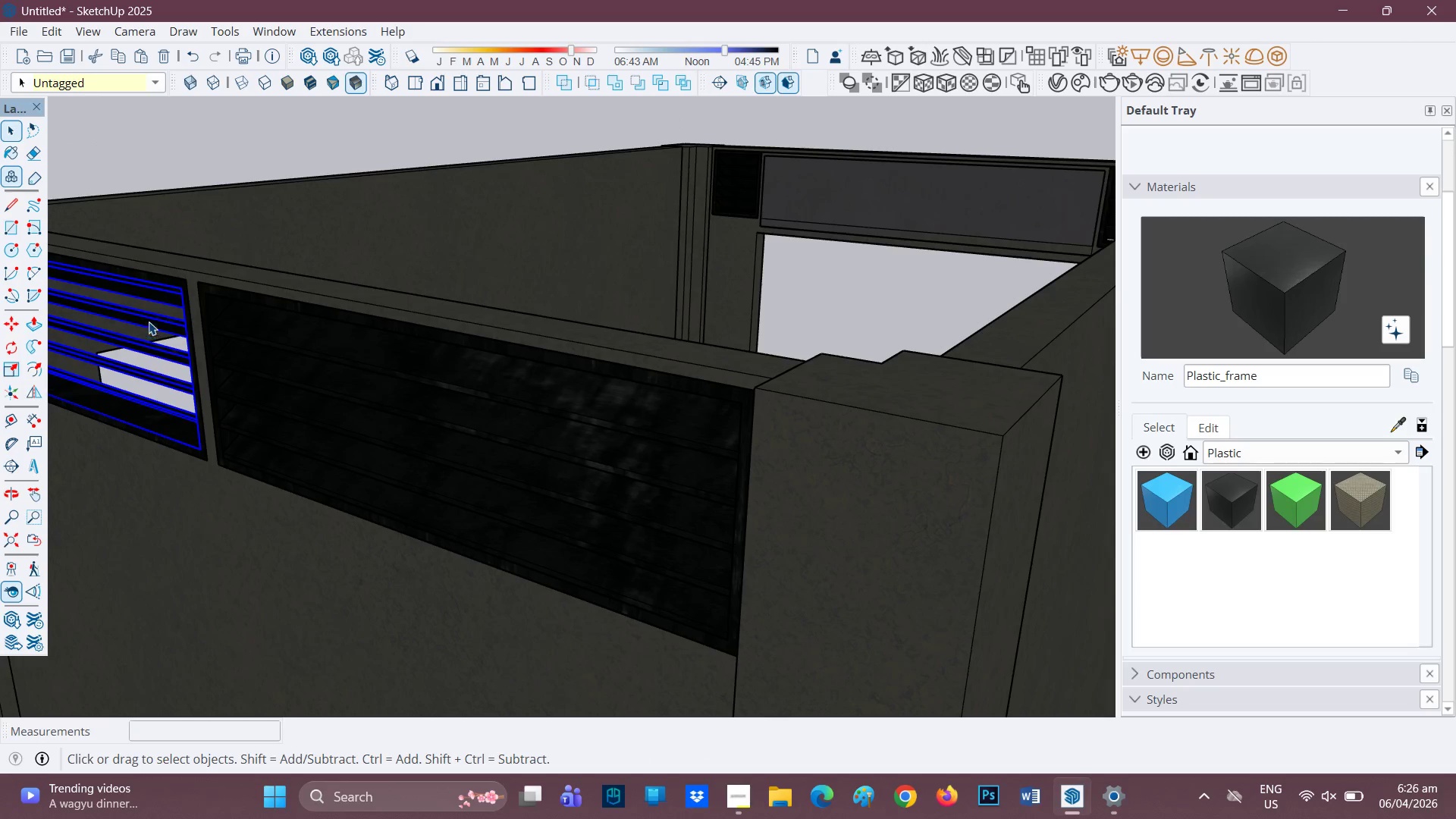 
left_click([215, 251])
 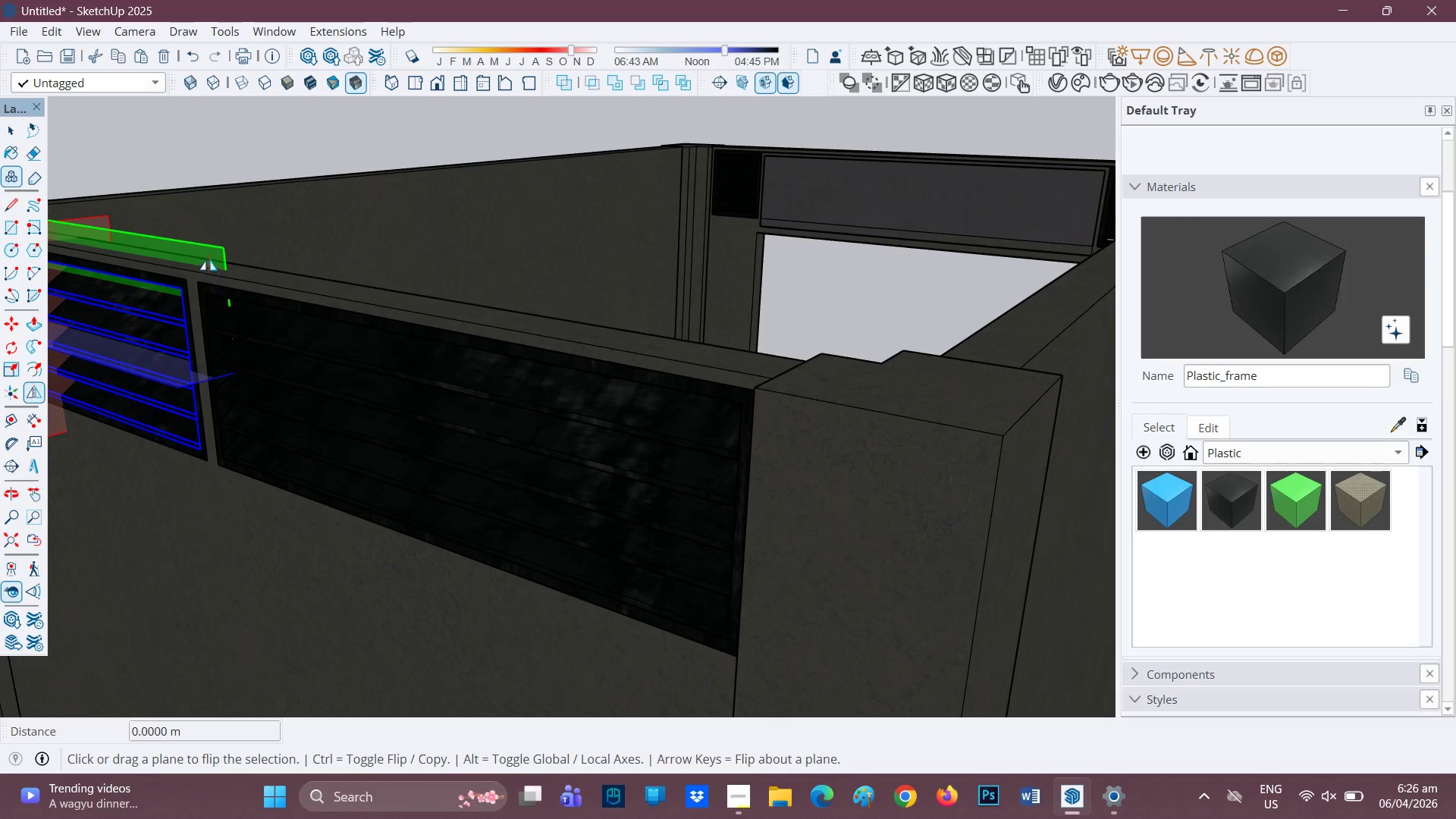 
key(Space)
 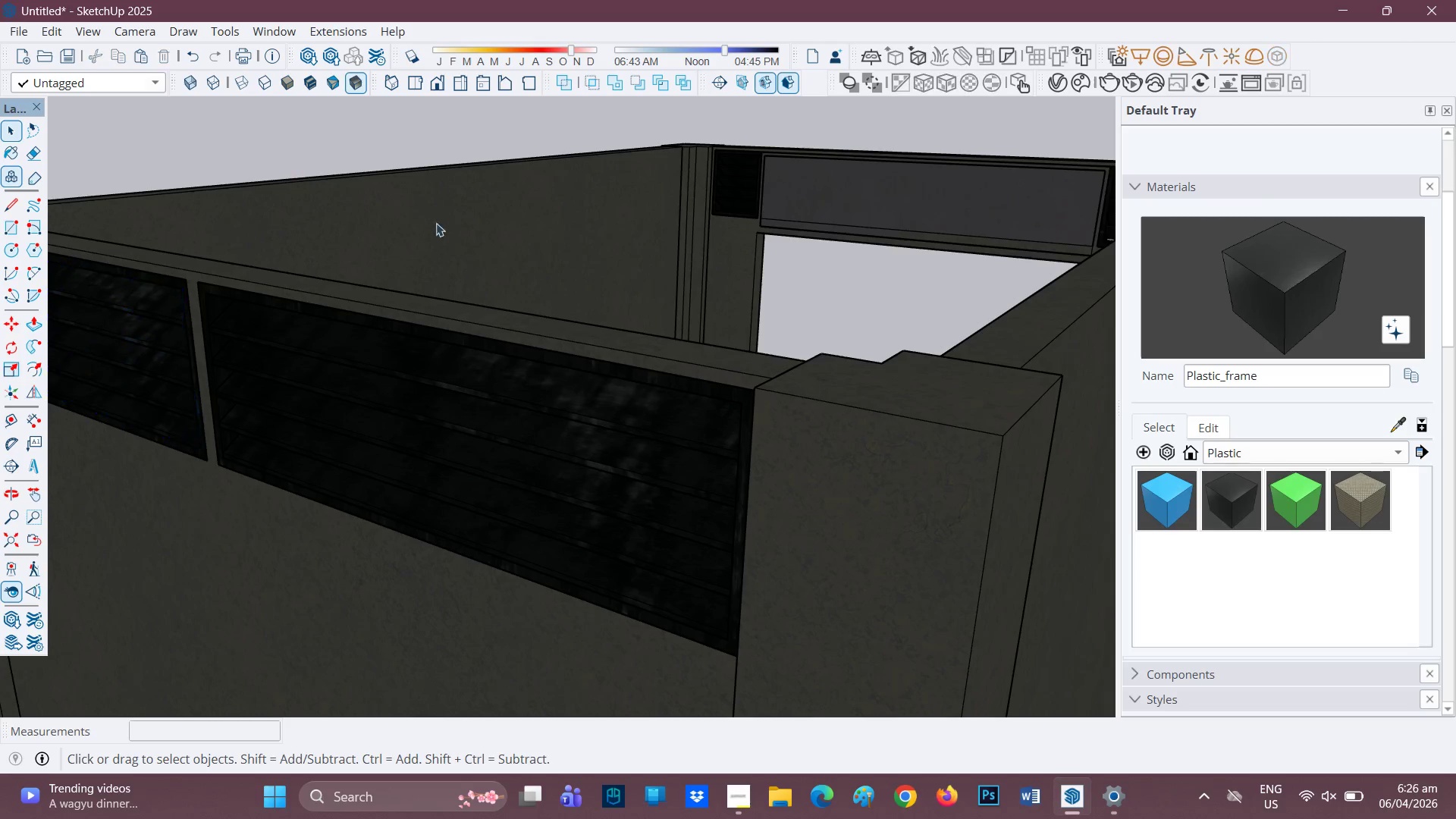 
scroll: coordinate [566, 296], scroll_direction: none, amount: 0.0
 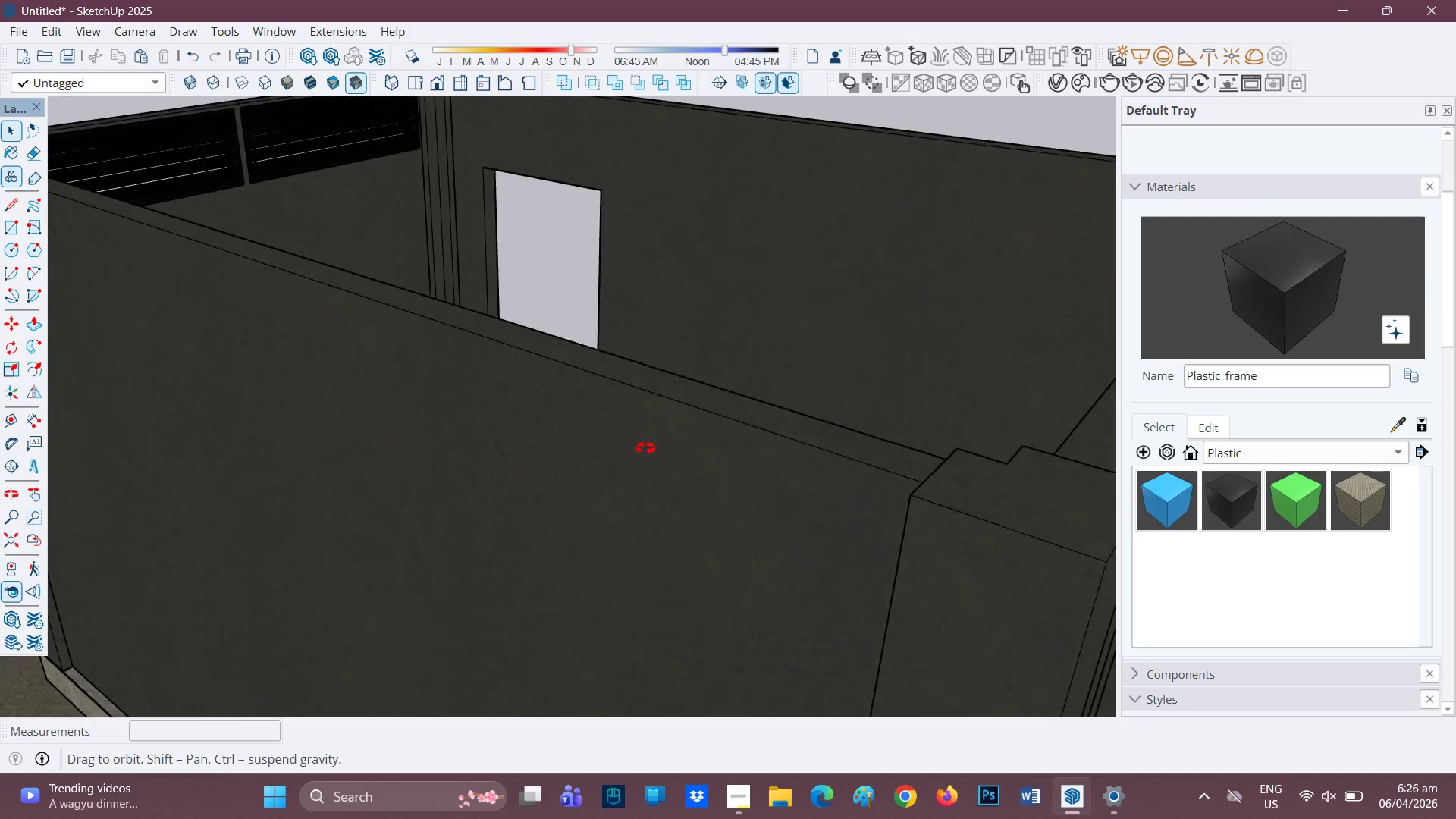 
scroll: coordinate [670, 378], scroll_direction: down, amount: 10.0
 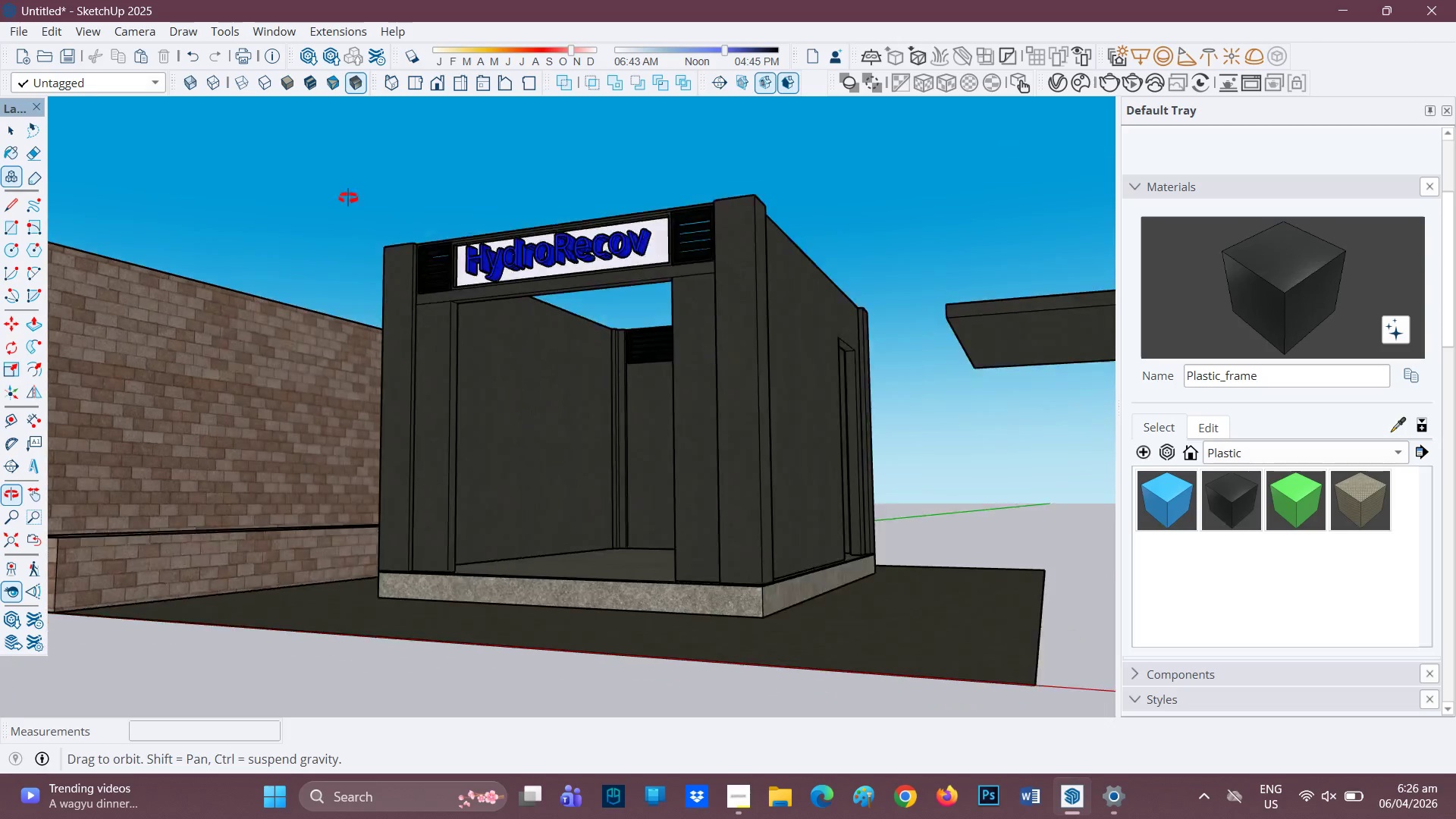 
wait(7.11)
 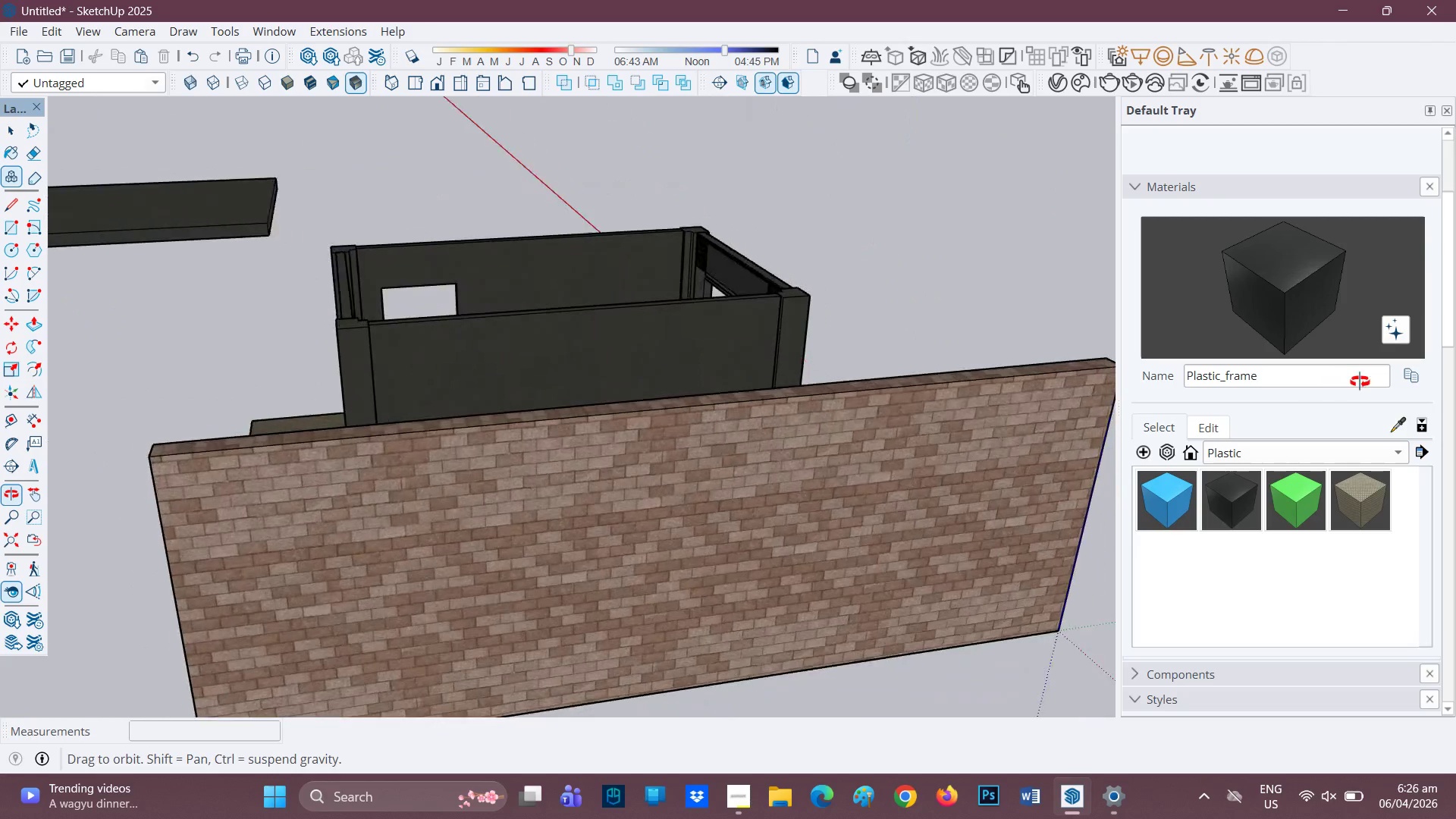 
scroll: coordinate [790, 351], scroll_direction: up, amount: 13.0
 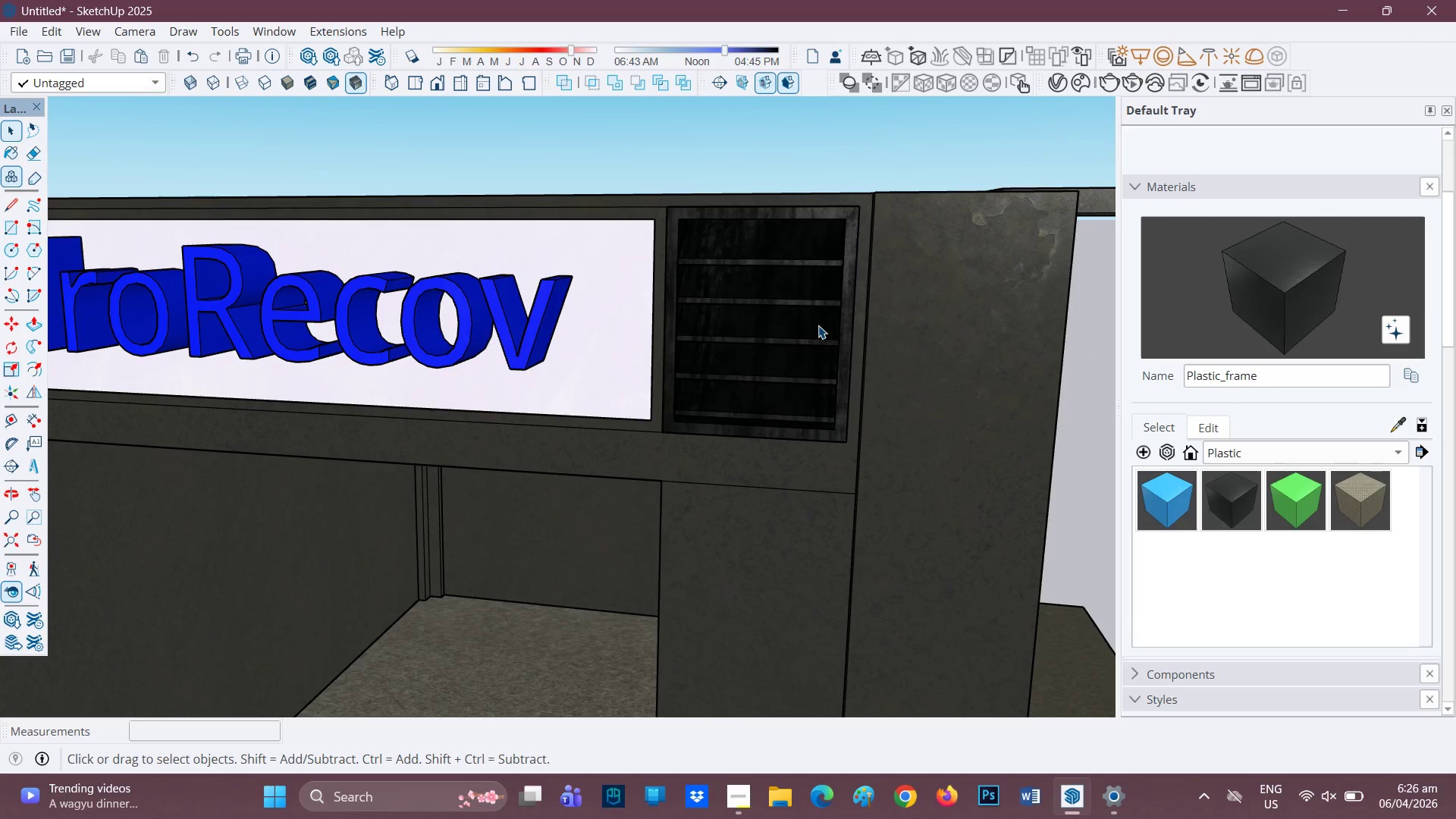 
scroll: coordinate [837, 314], scroll_direction: down, amount: 9.0
 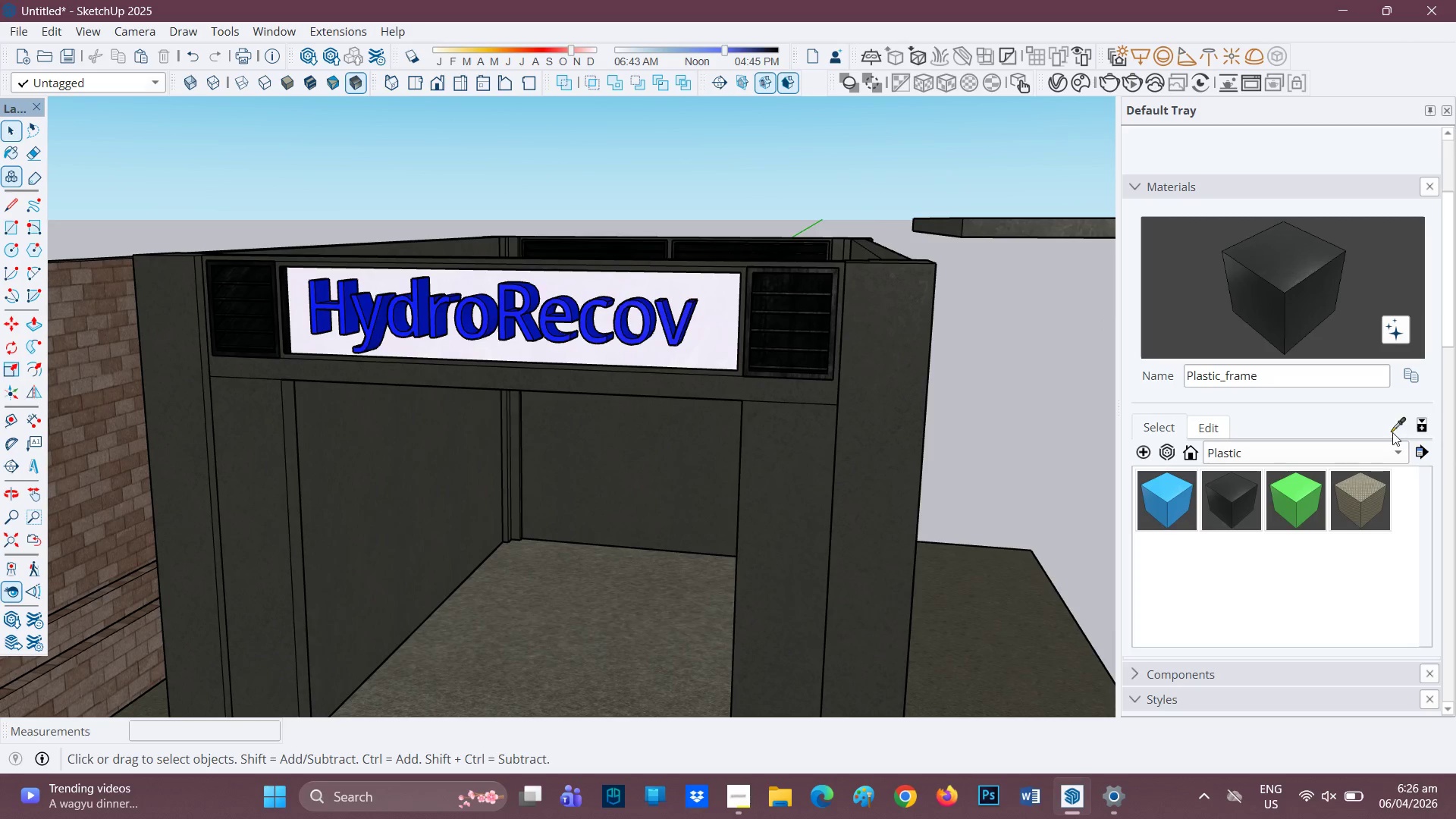 
scroll: coordinate [761, 308], scroll_direction: up, amount: 3.0
 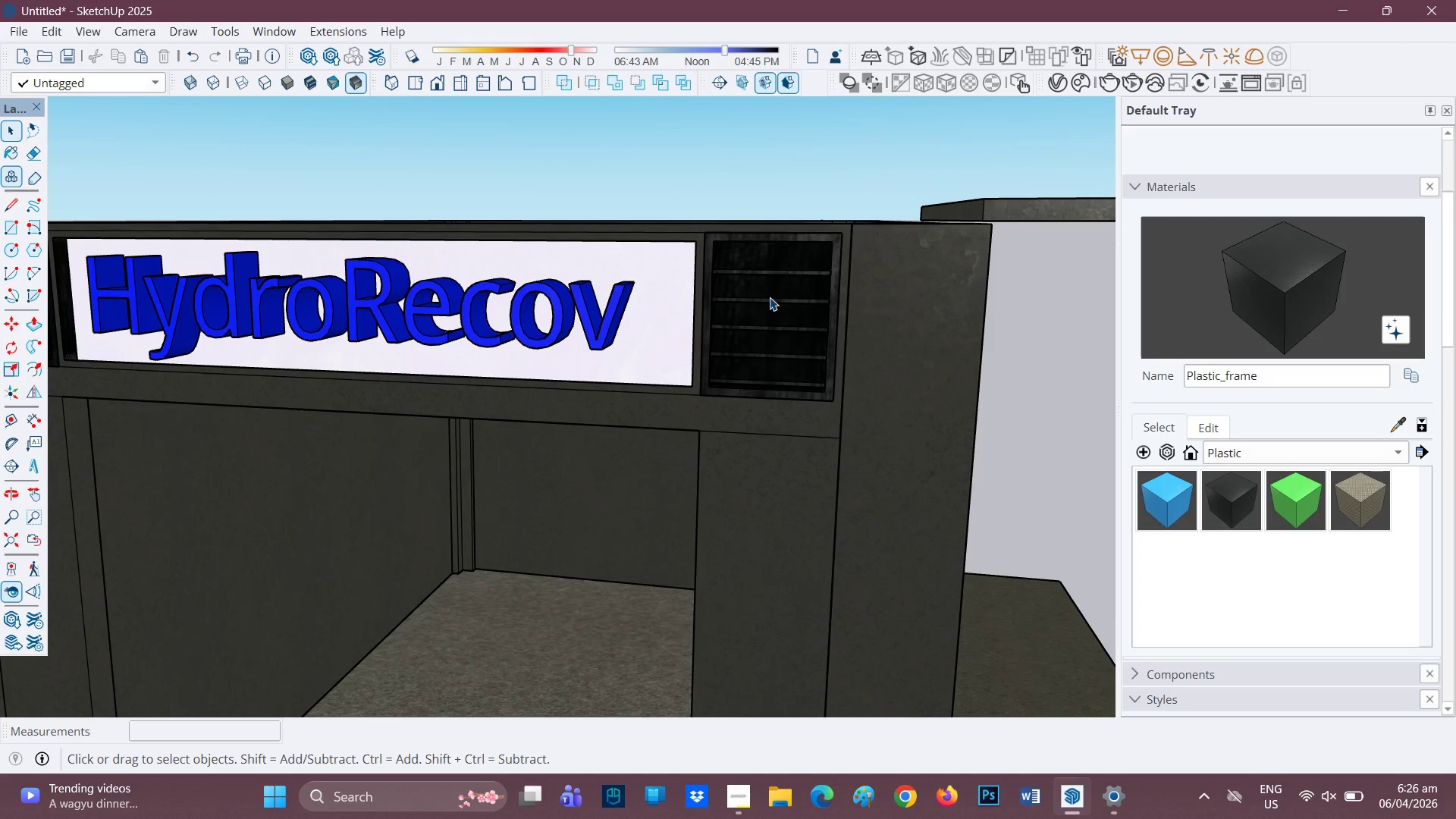 
left_click([768, 297])
 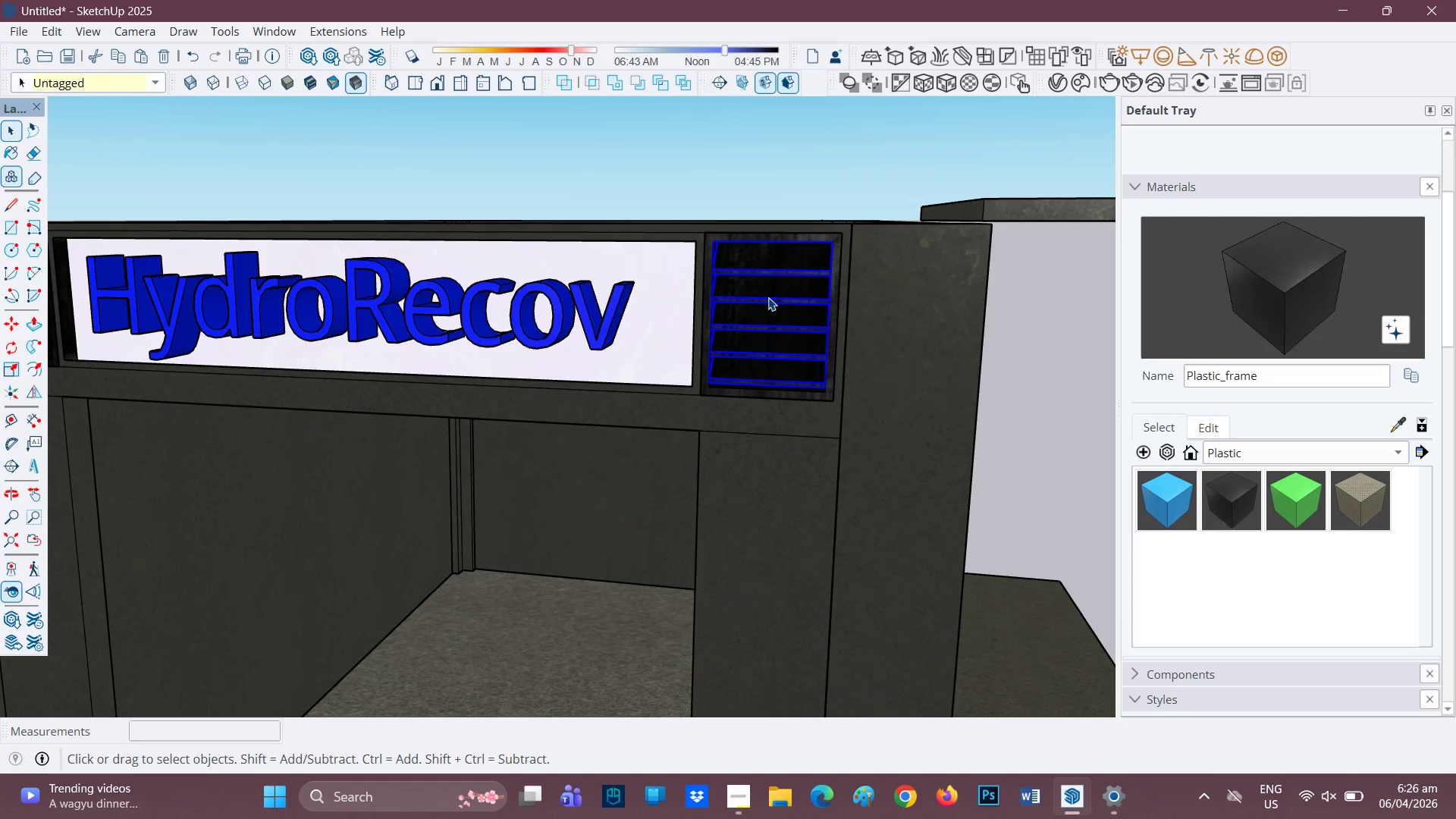 
scroll: coordinate [883, 270], scroll_direction: up, amount: 5.0
 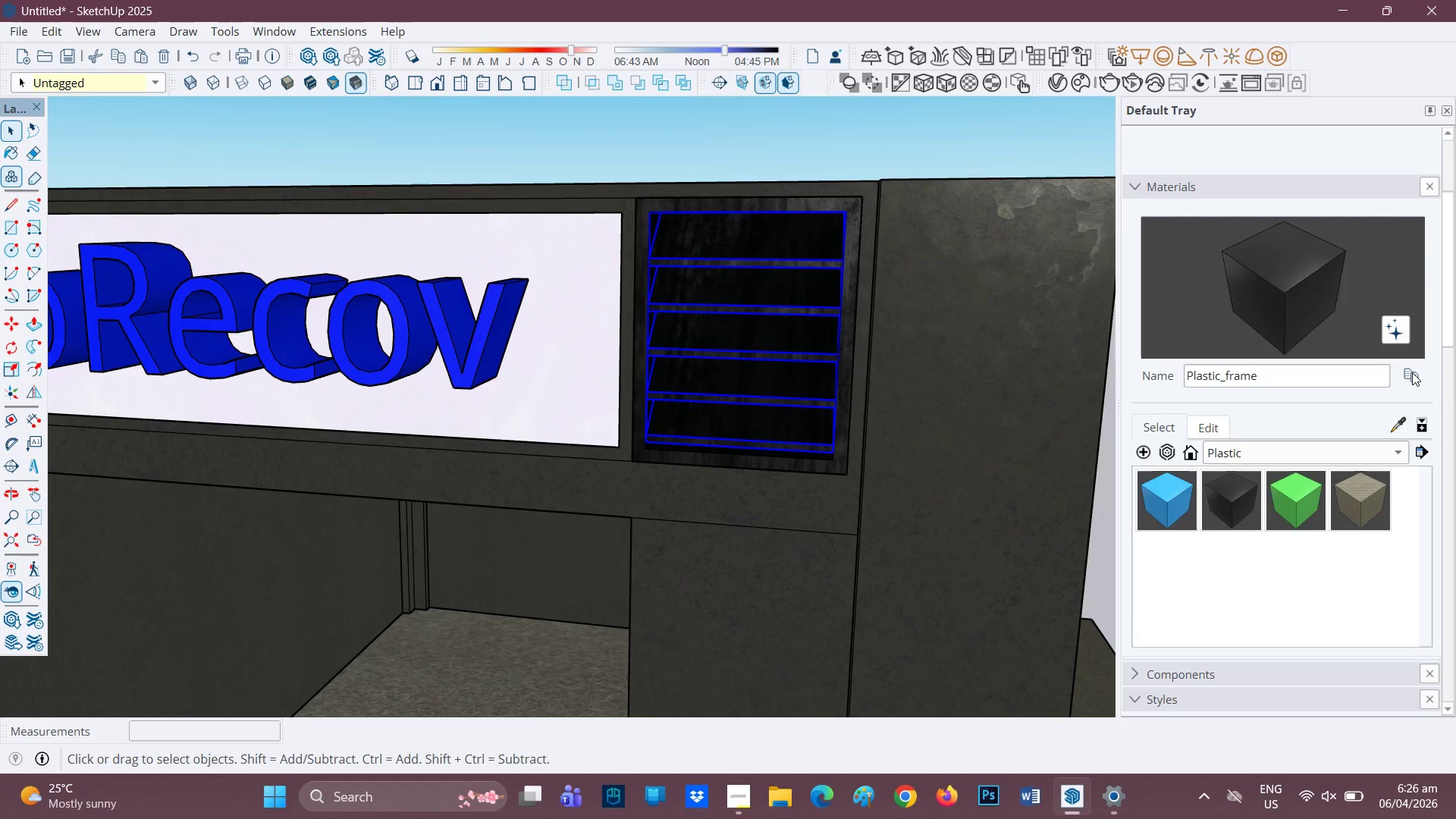 
left_click([1412, 372])
 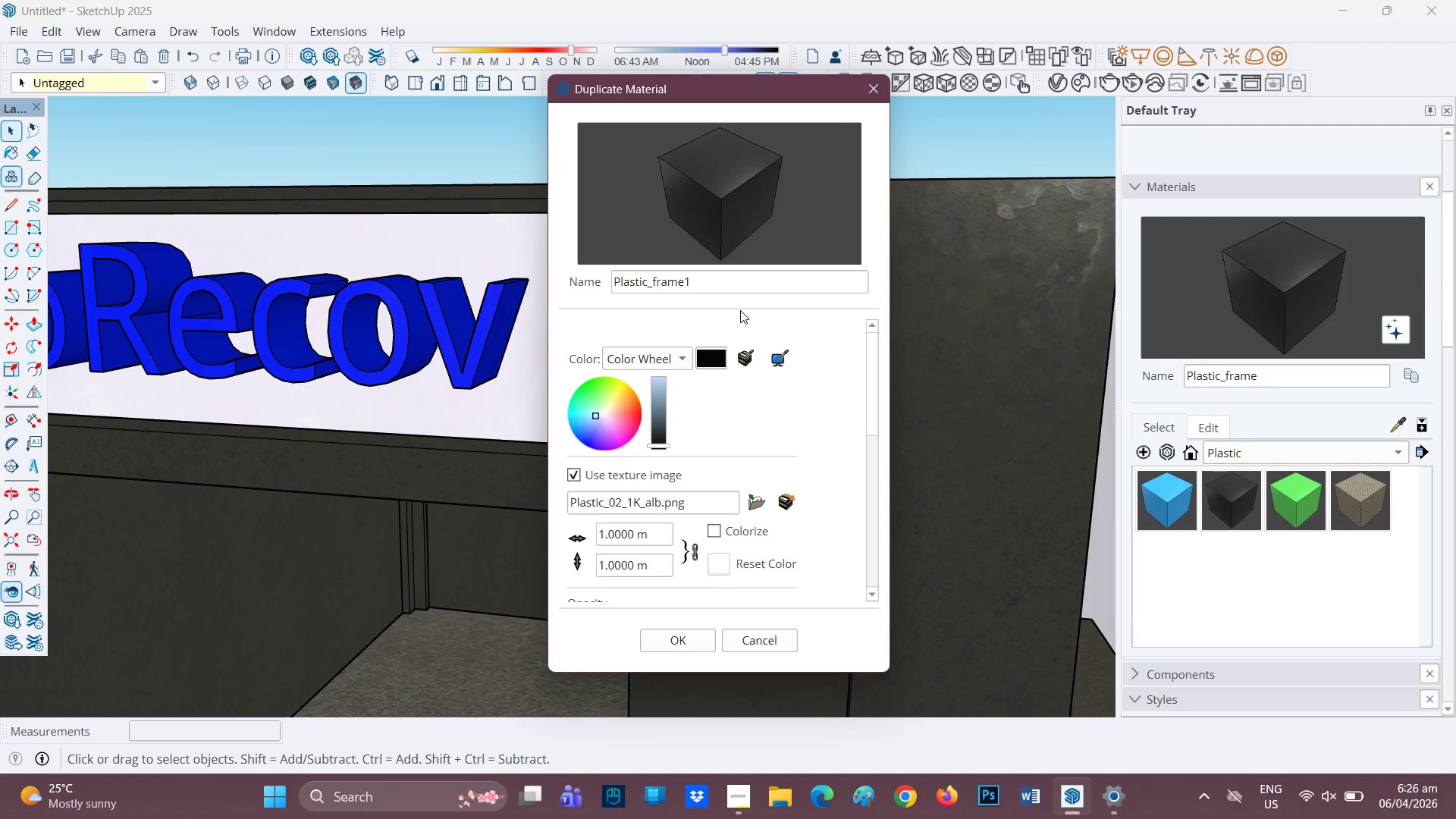 
scroll: coordinate [648, 420], scroll_direction: up, amount: 1.0
 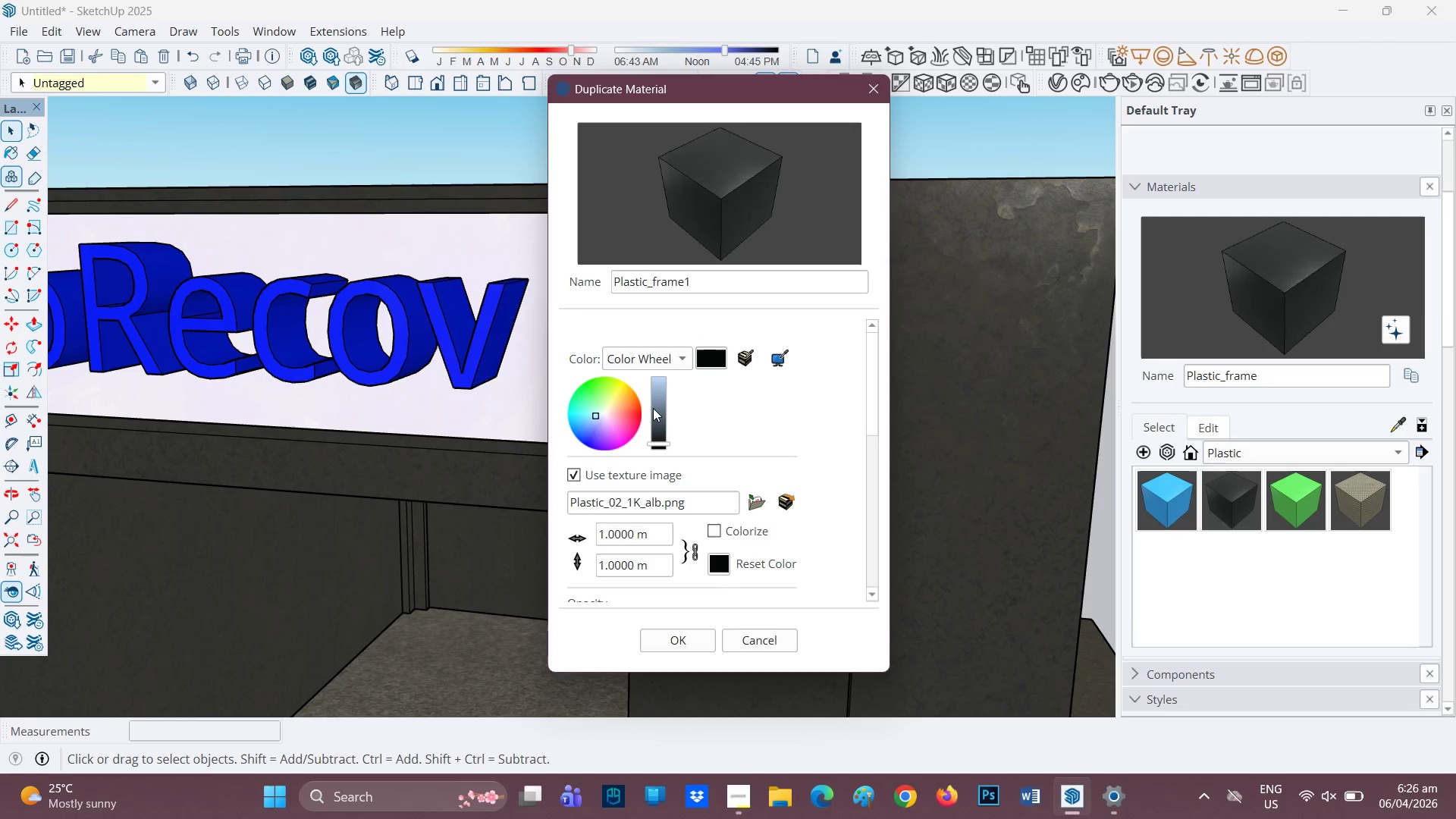 
left_click([639, 417])
 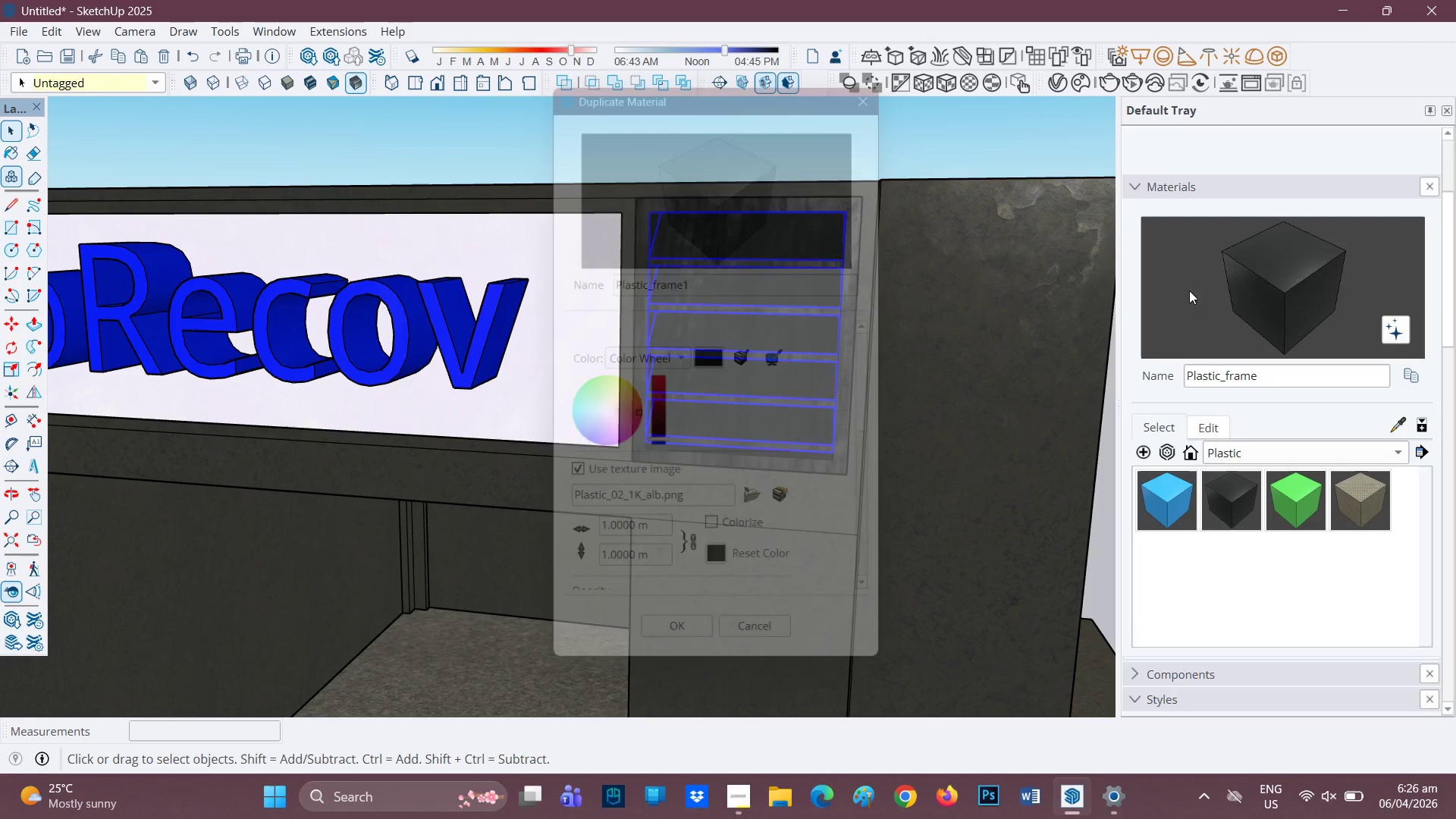 
wait(5.23)
 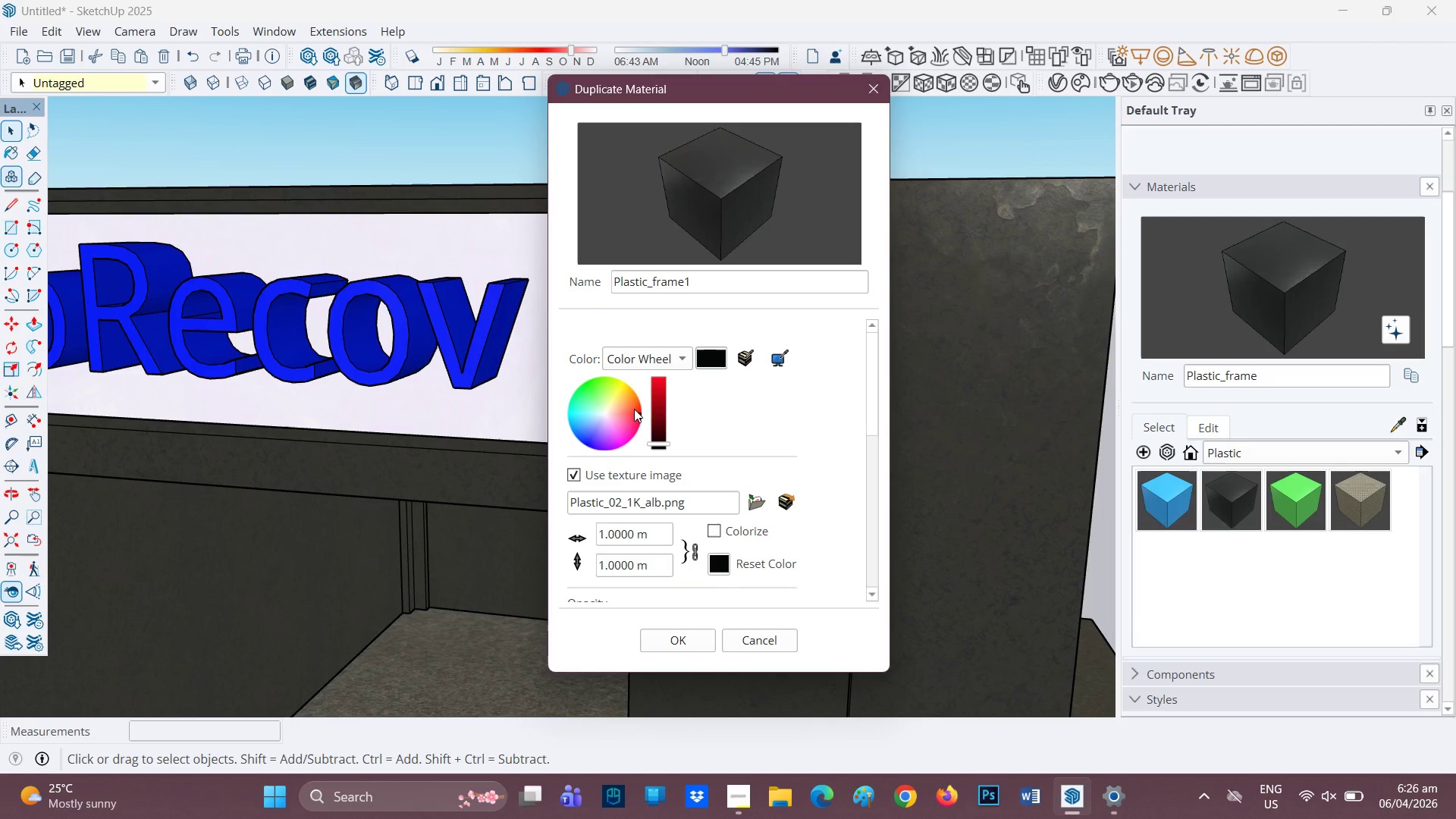 
double_click([1394, 455])
 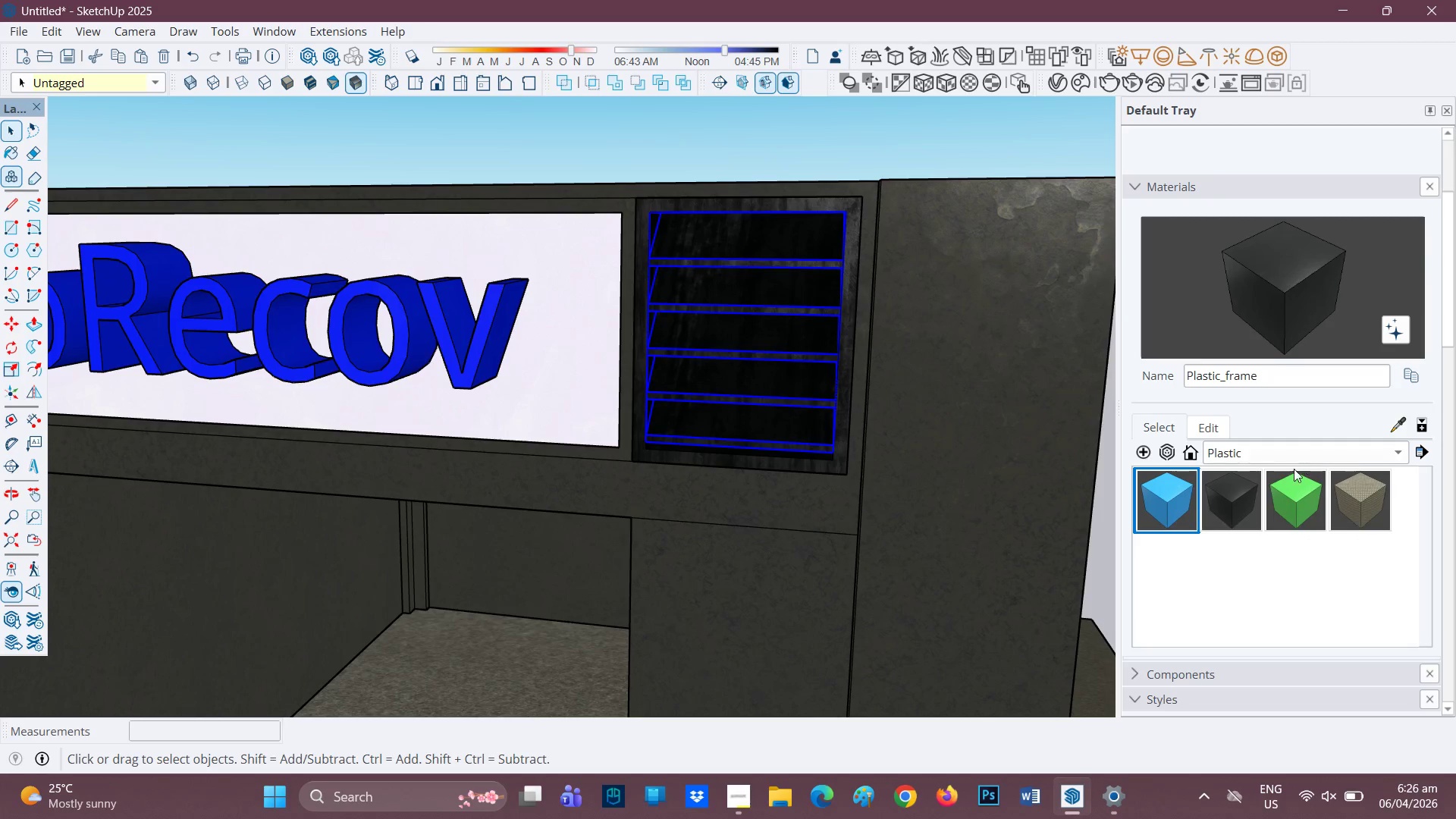 
left_click([1308, 491])
 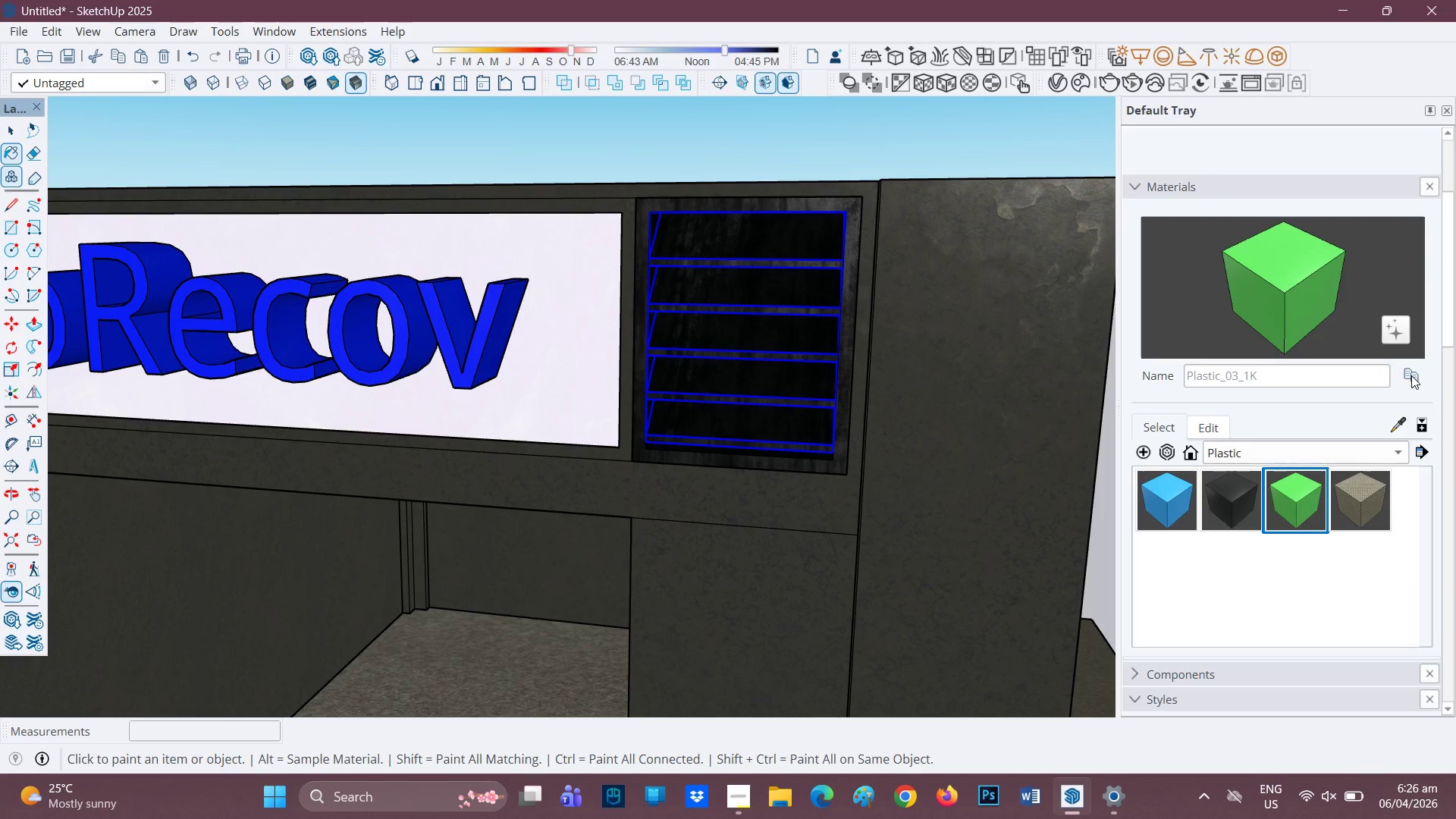 
wait(5.91)
 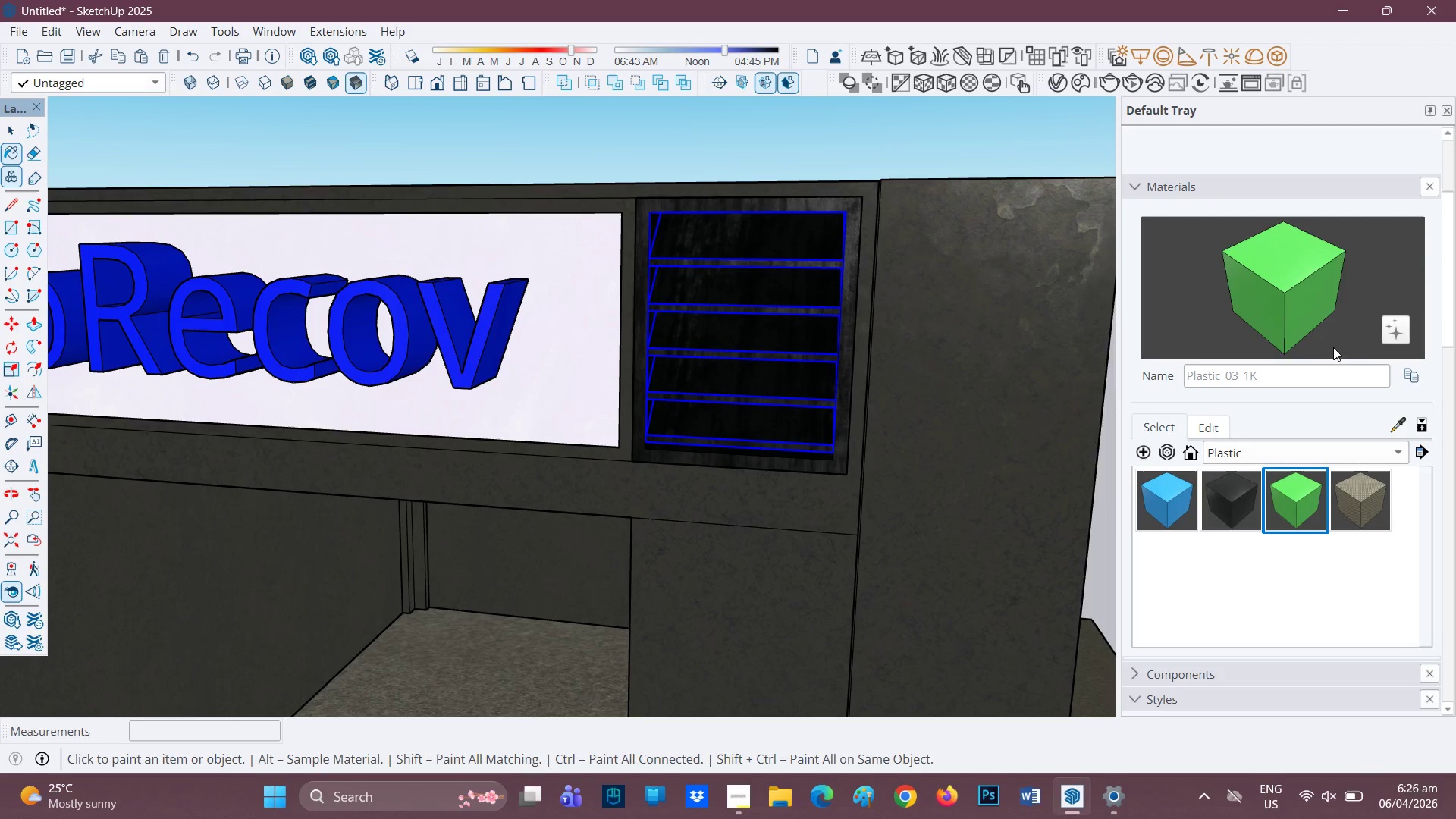 
left_click([659, 434])
 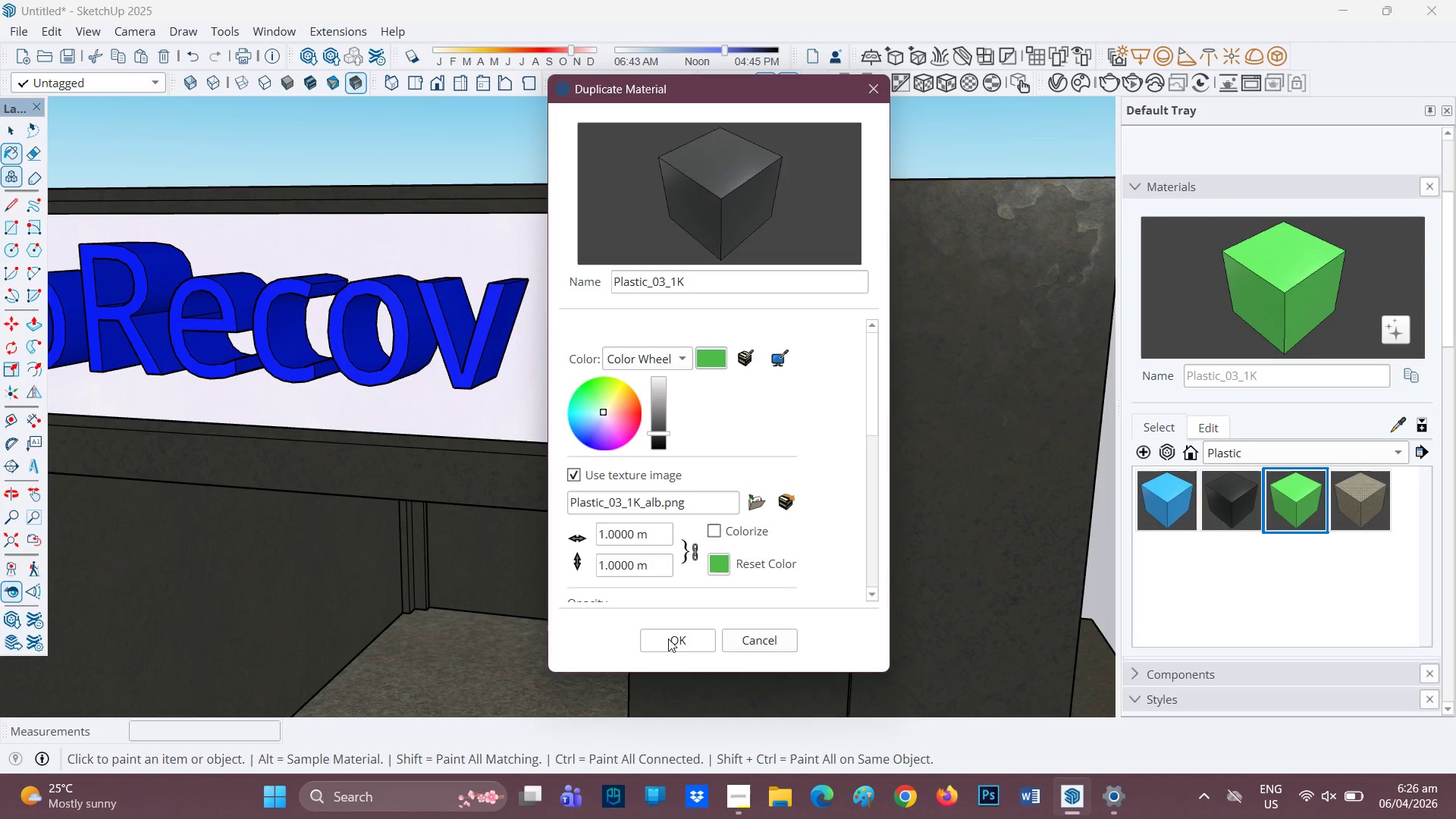 
wait(7.19)
 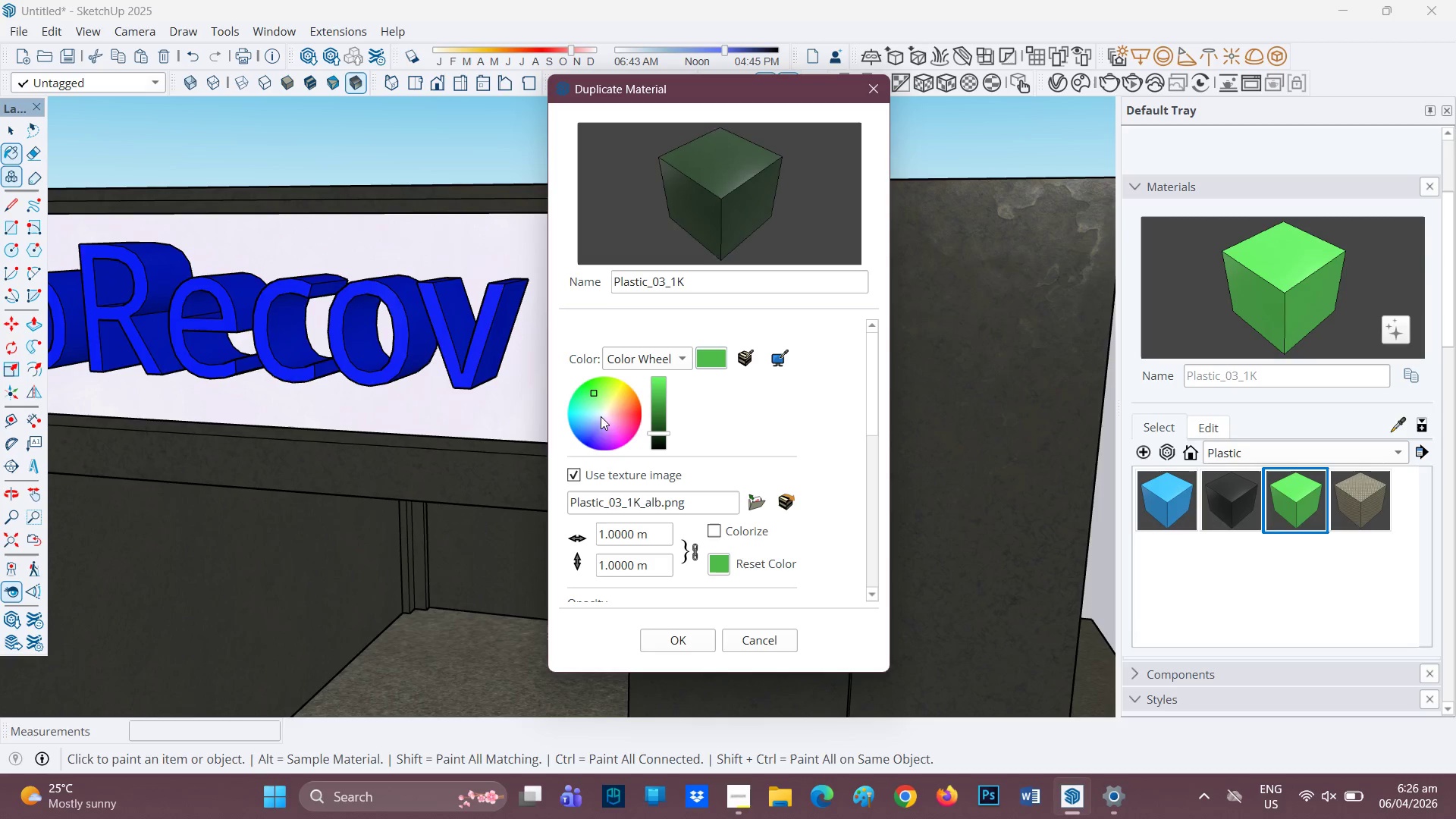 
left_click([797, 362])
 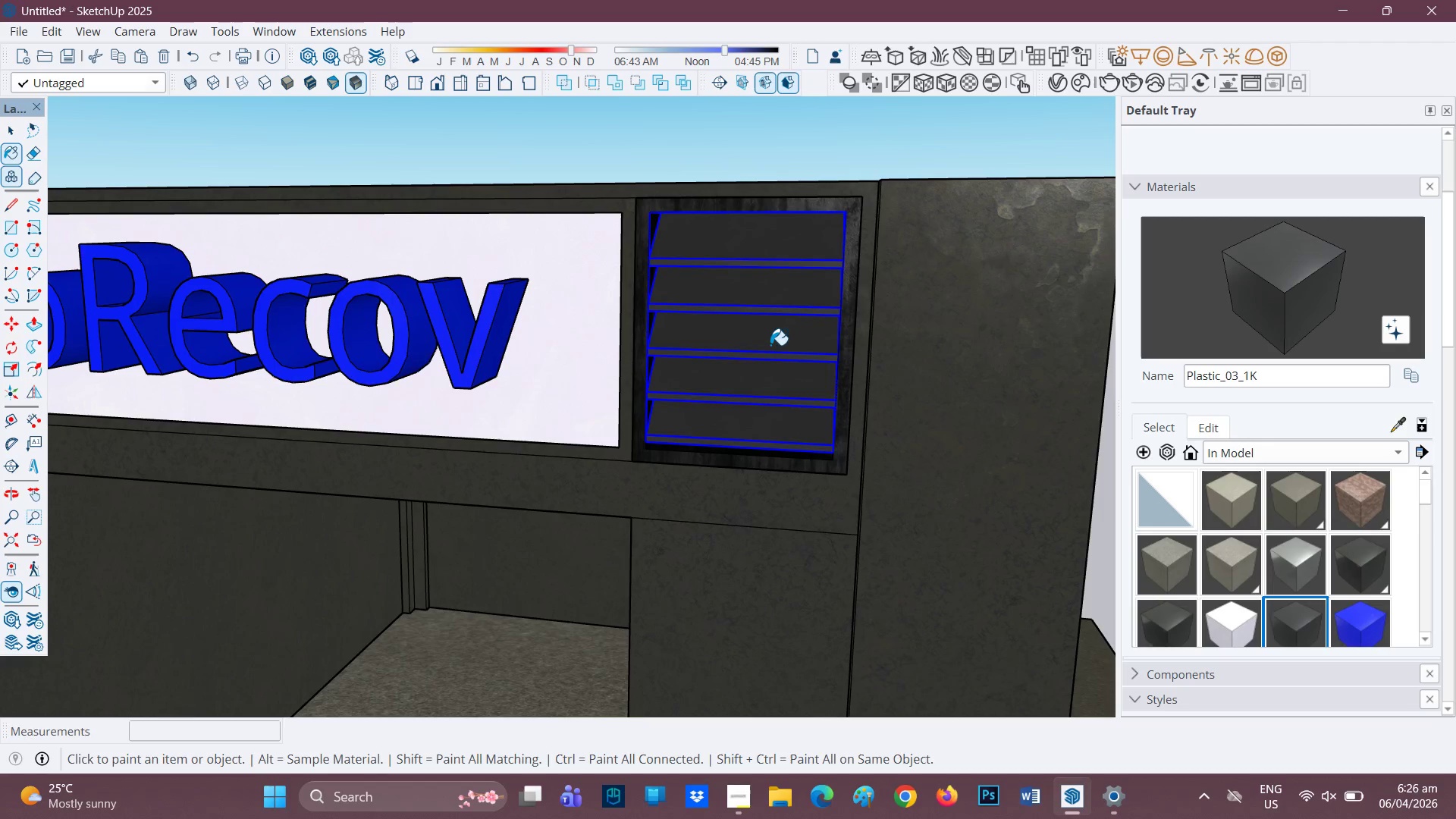 
scroll: coordinate [638, 346], scroll_direction: down, amount: 2.0
 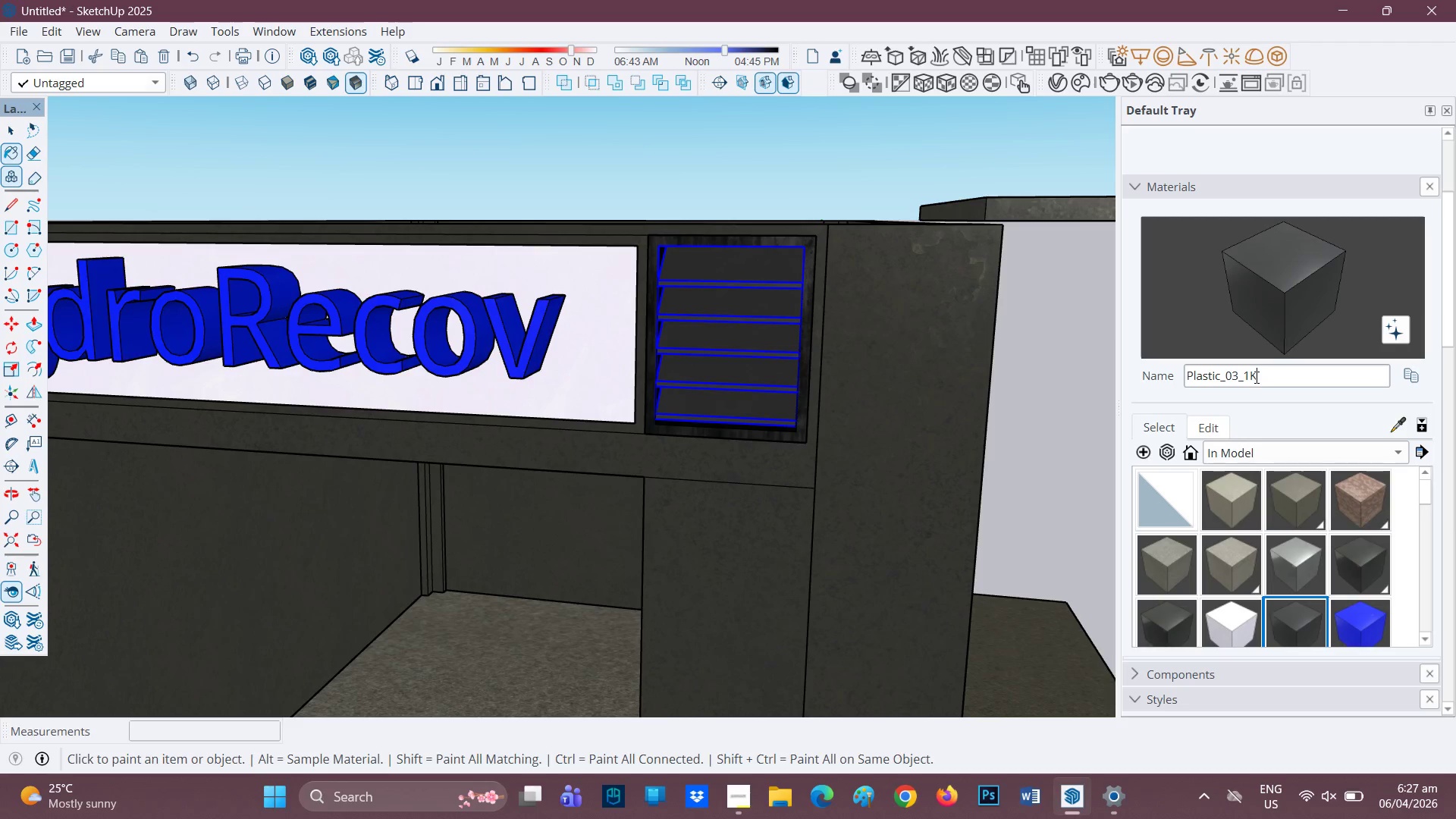 
key(Backspace)
key(Backspace)
key(Backspace)
key(Backspace)
key(Backspace)
type(frame 2)
 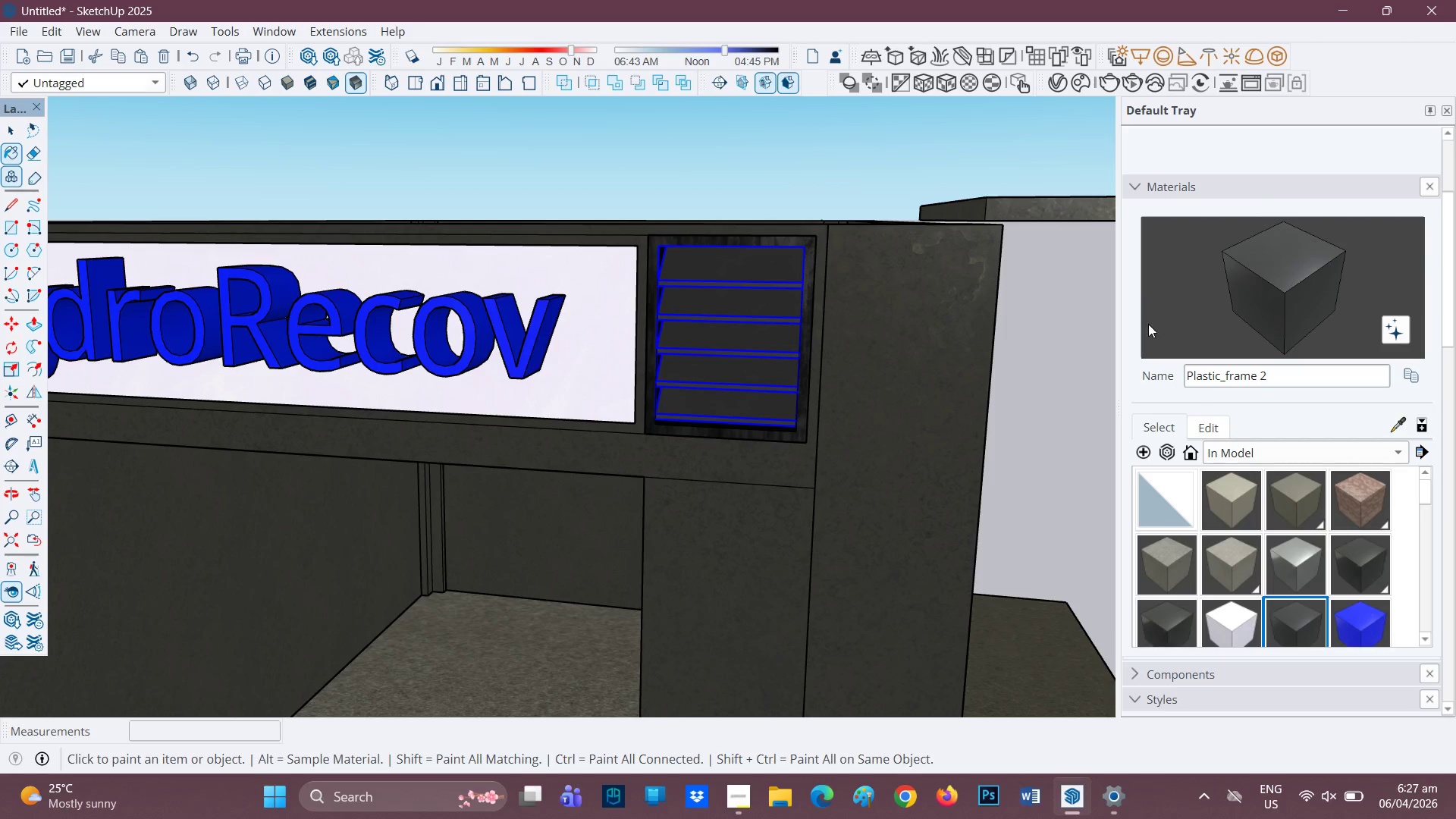 
left_click([1272, 297])
 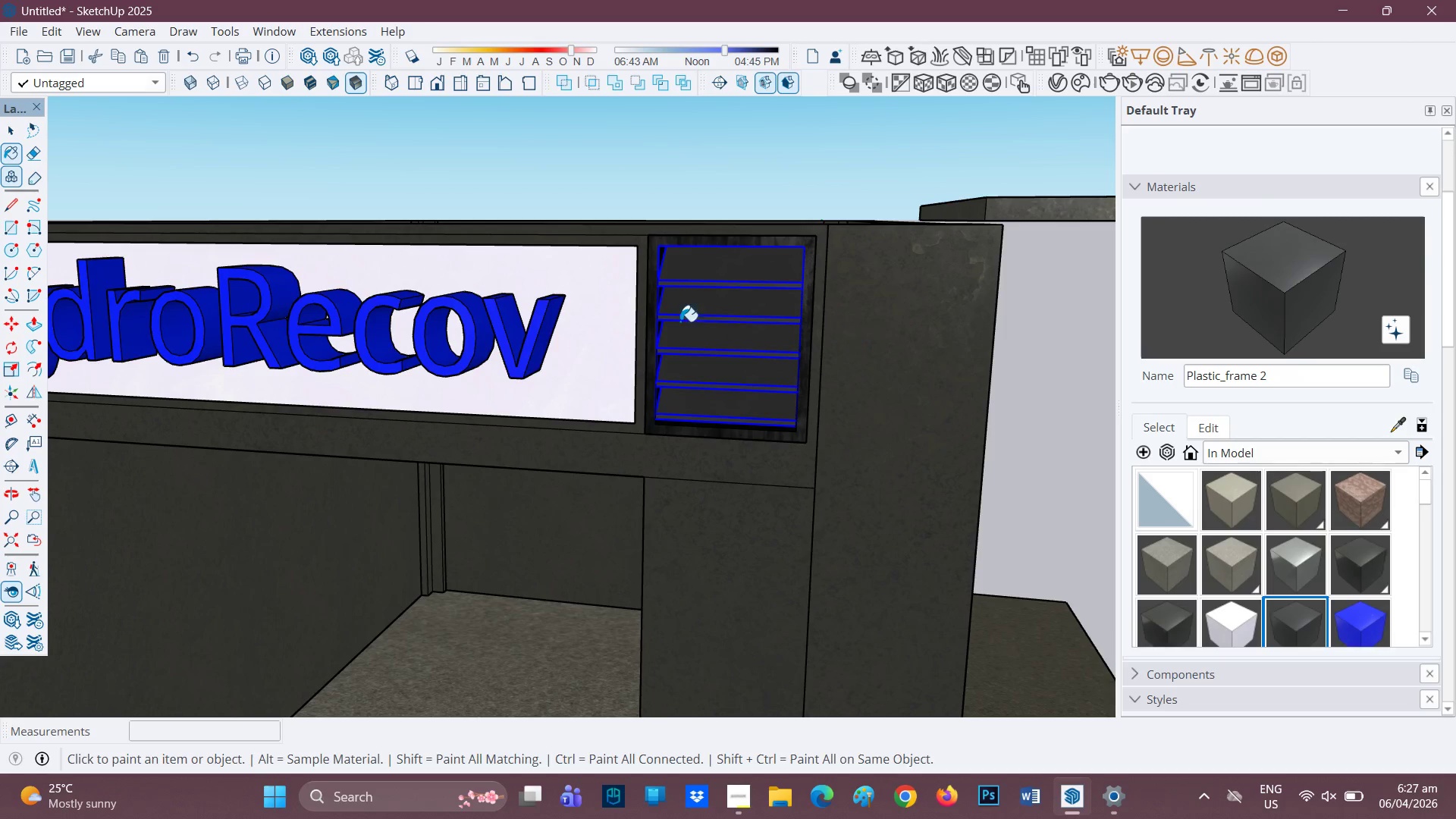 
key(H)
 